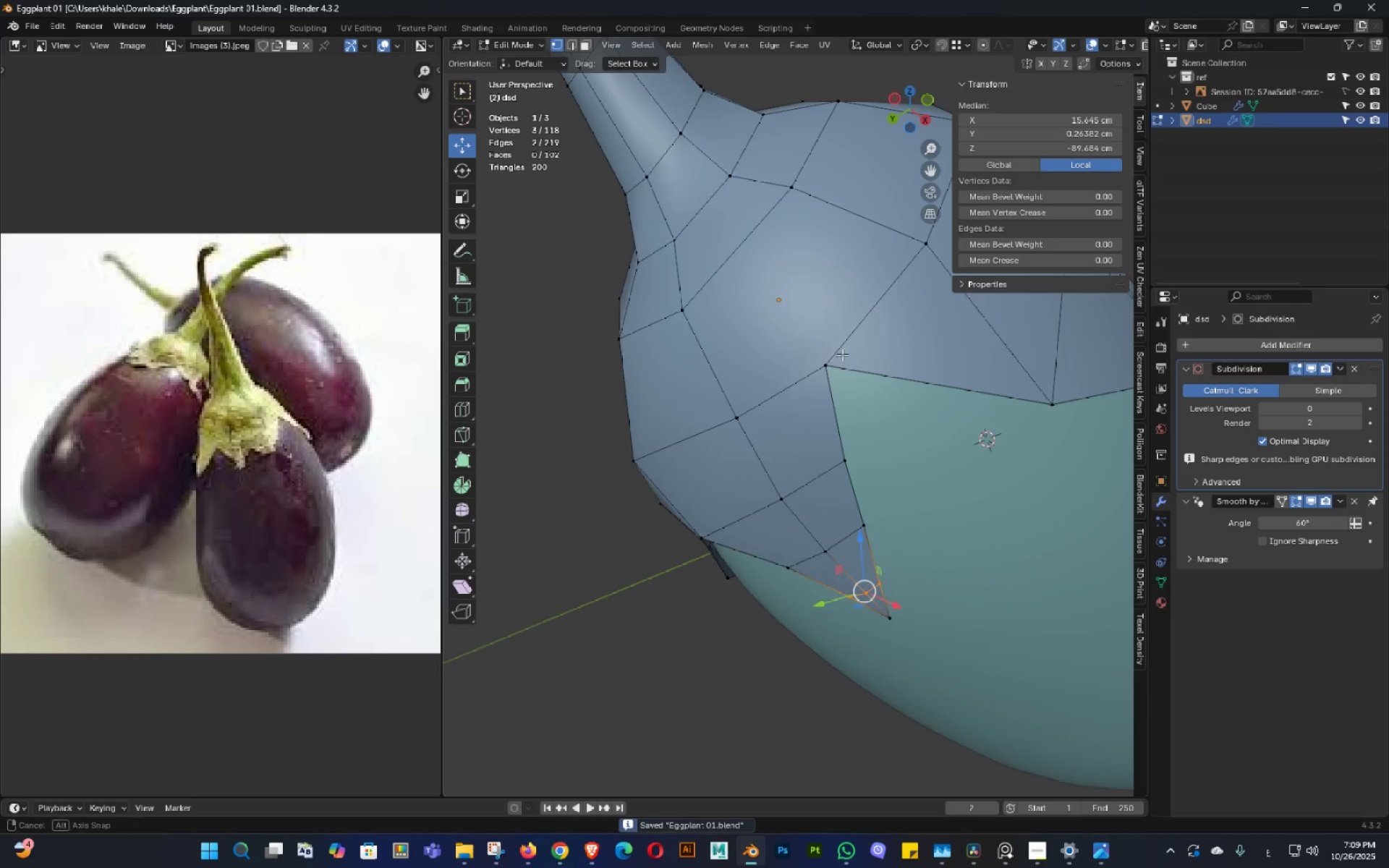 
double_click([853, 357])
 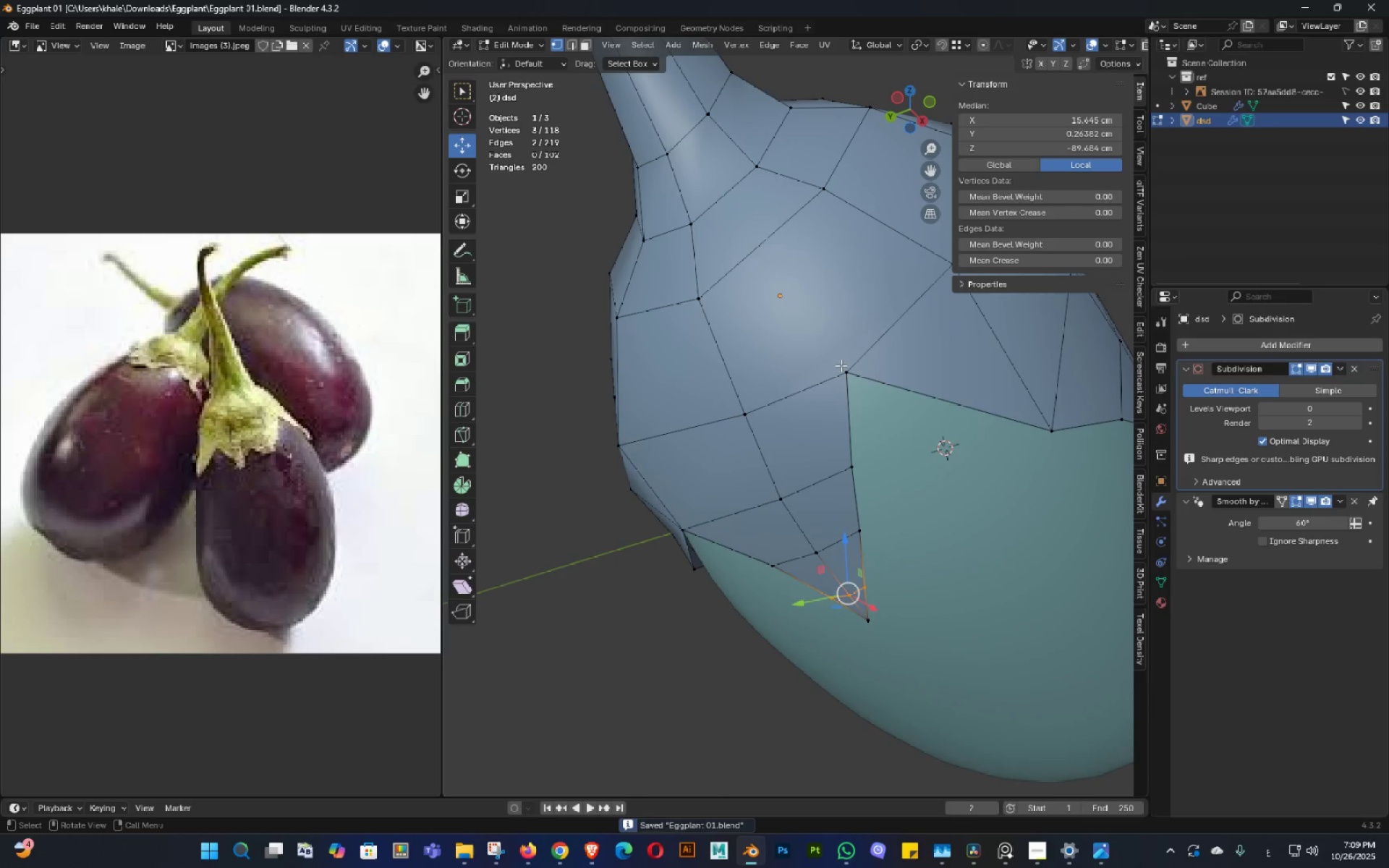 
left_click([841, 365])
 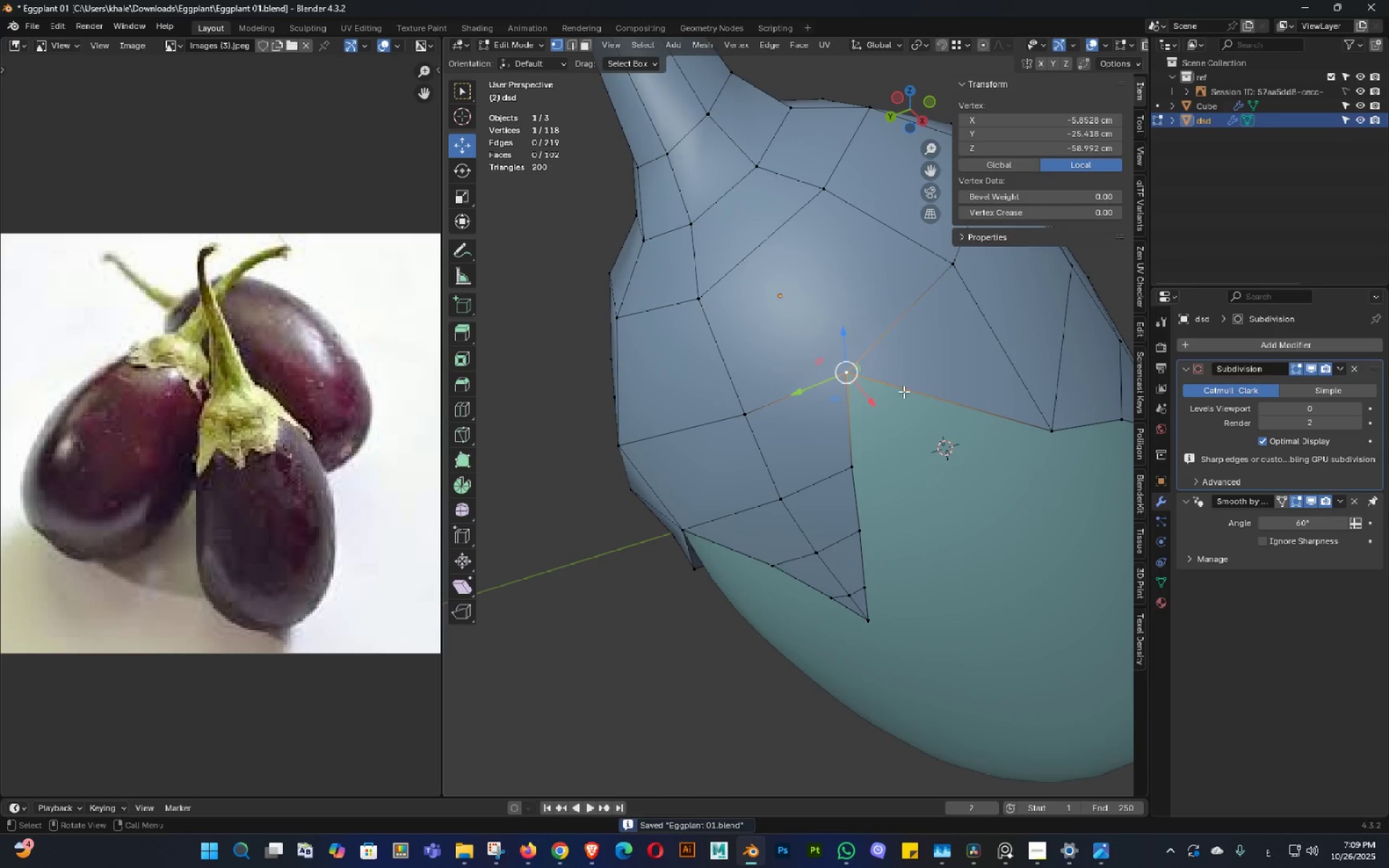 
key(Shift+ShiftLeft)
 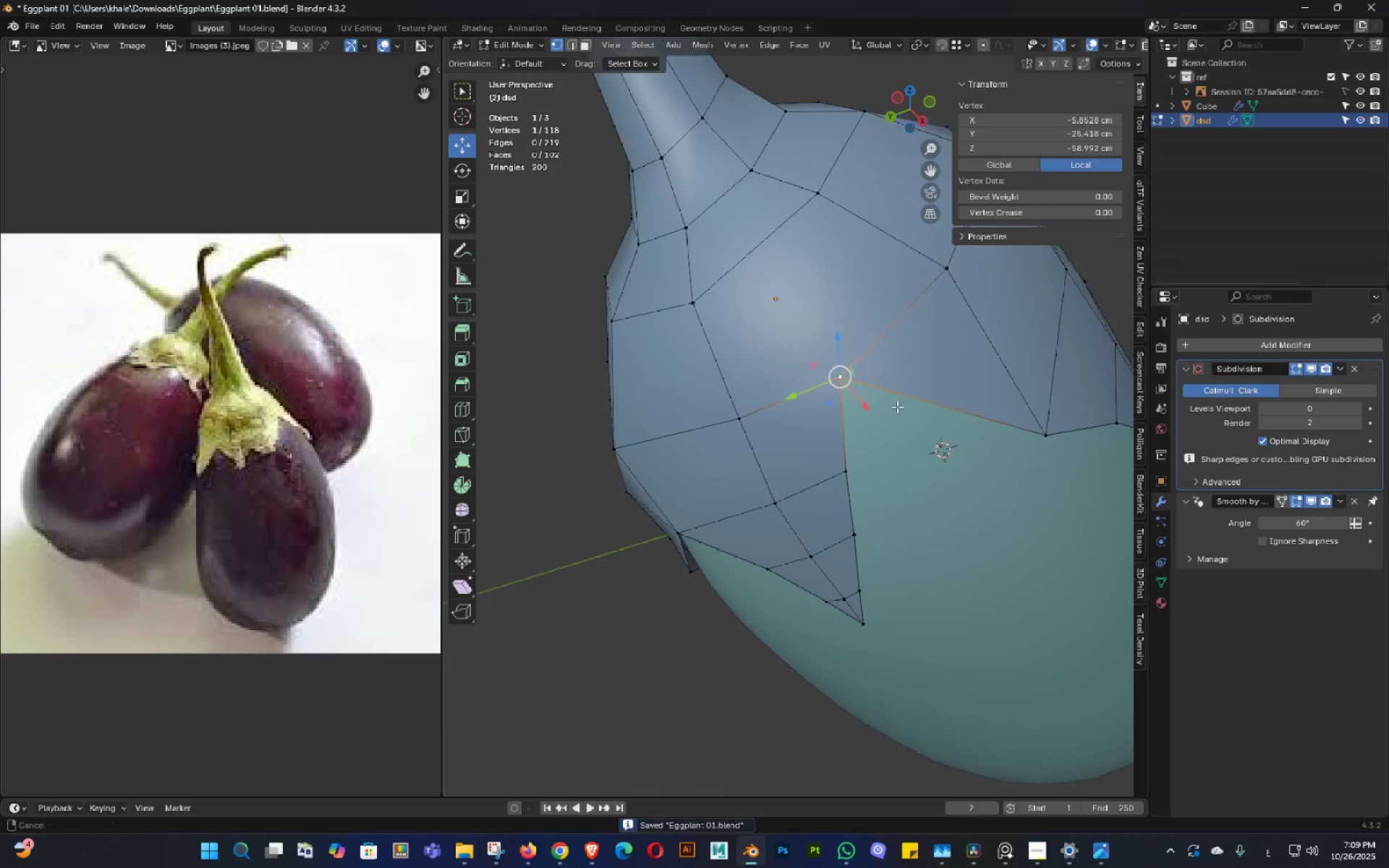 
double_click([891, 417])
 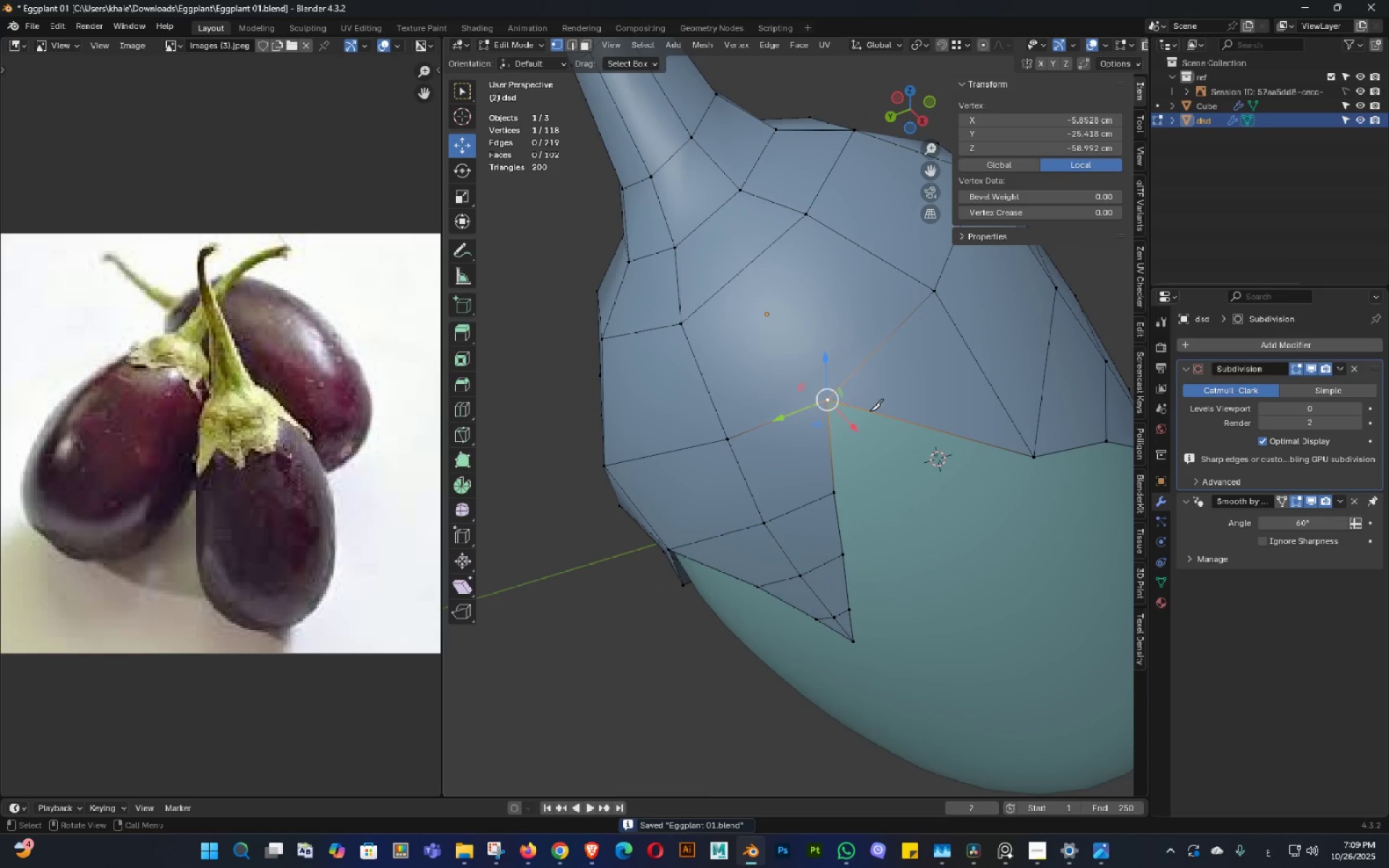 
key(K)
 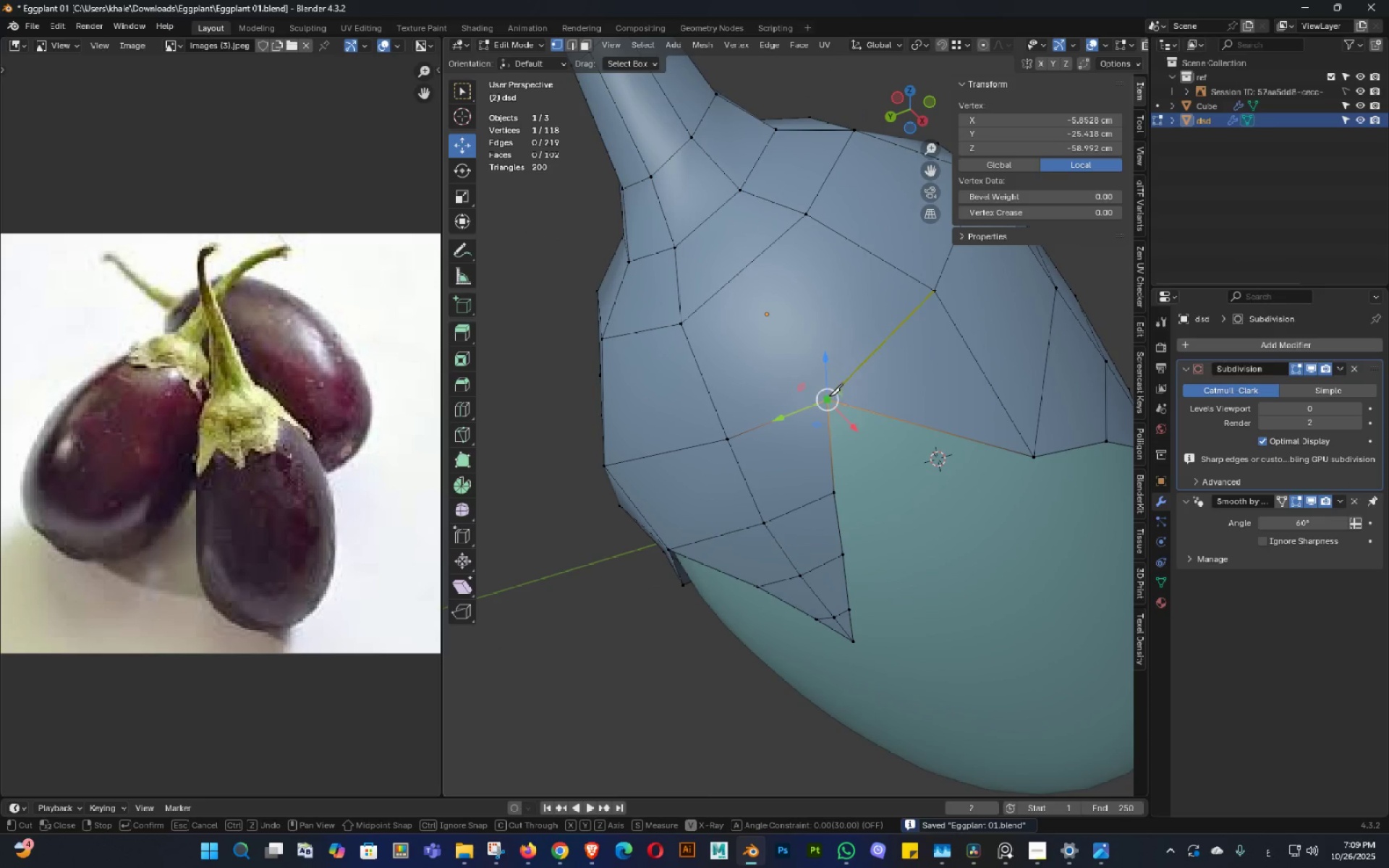 
left_click([829, 396])
 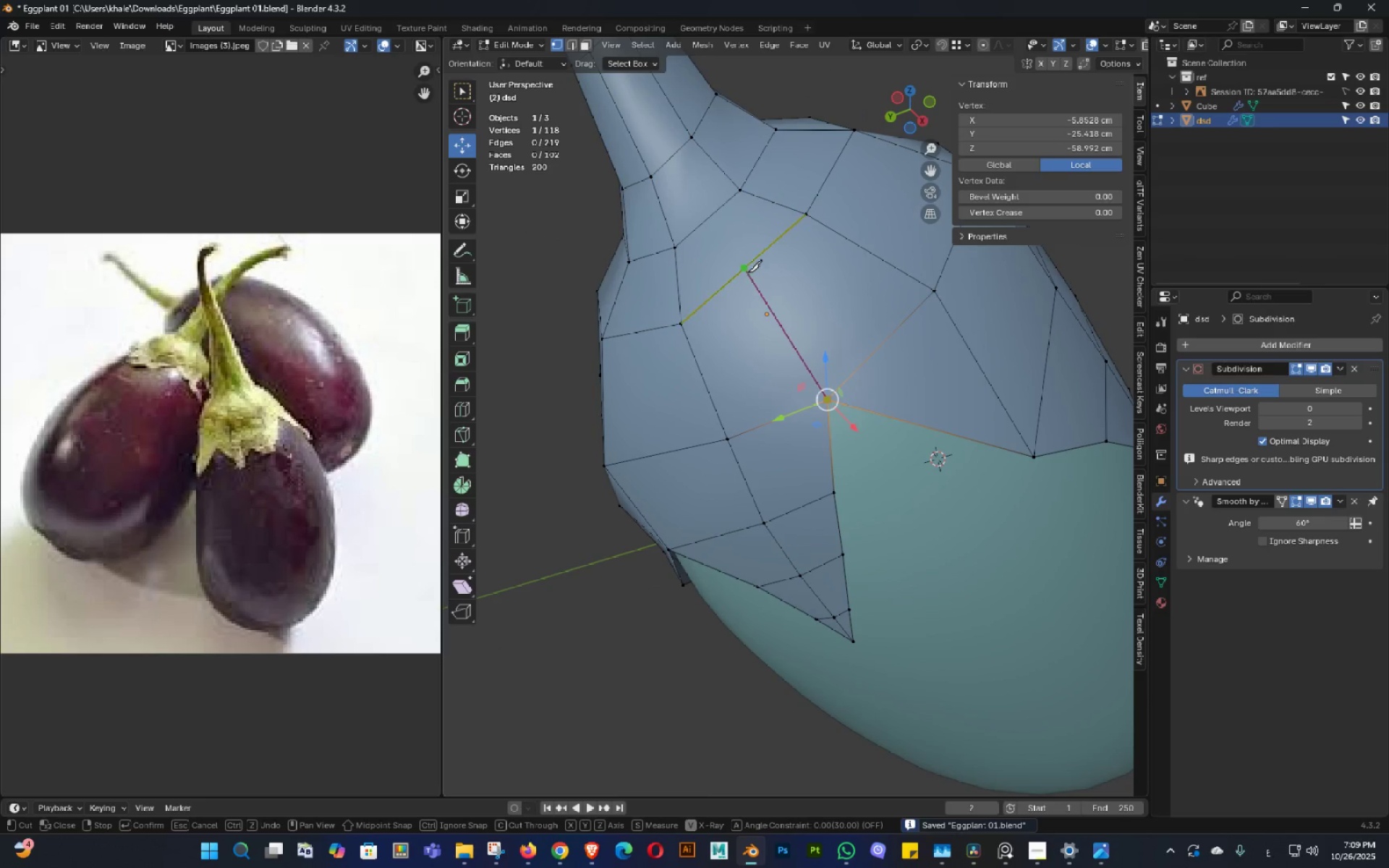 
left_click([748, 272])
 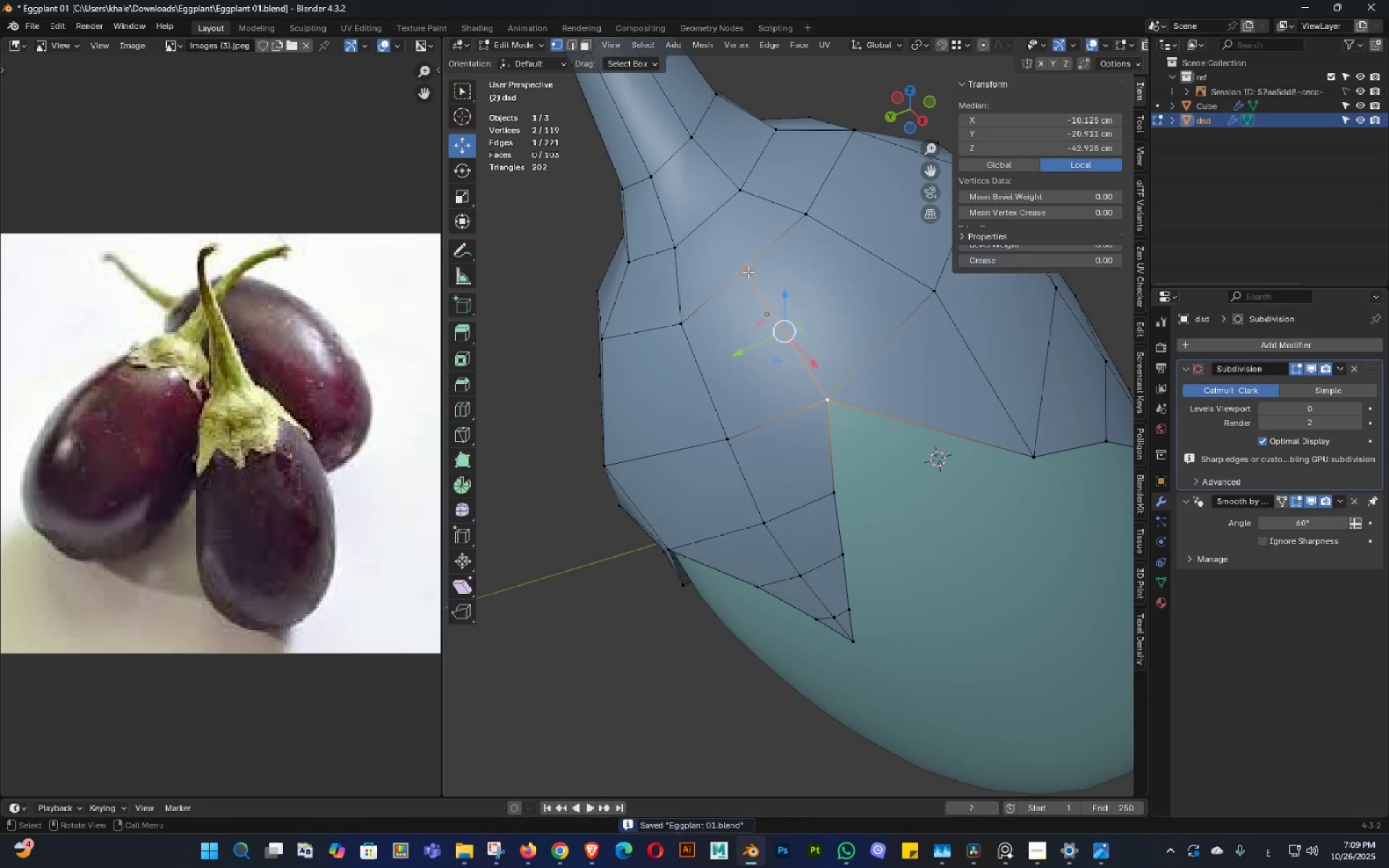 
key(NumpadEnter)
 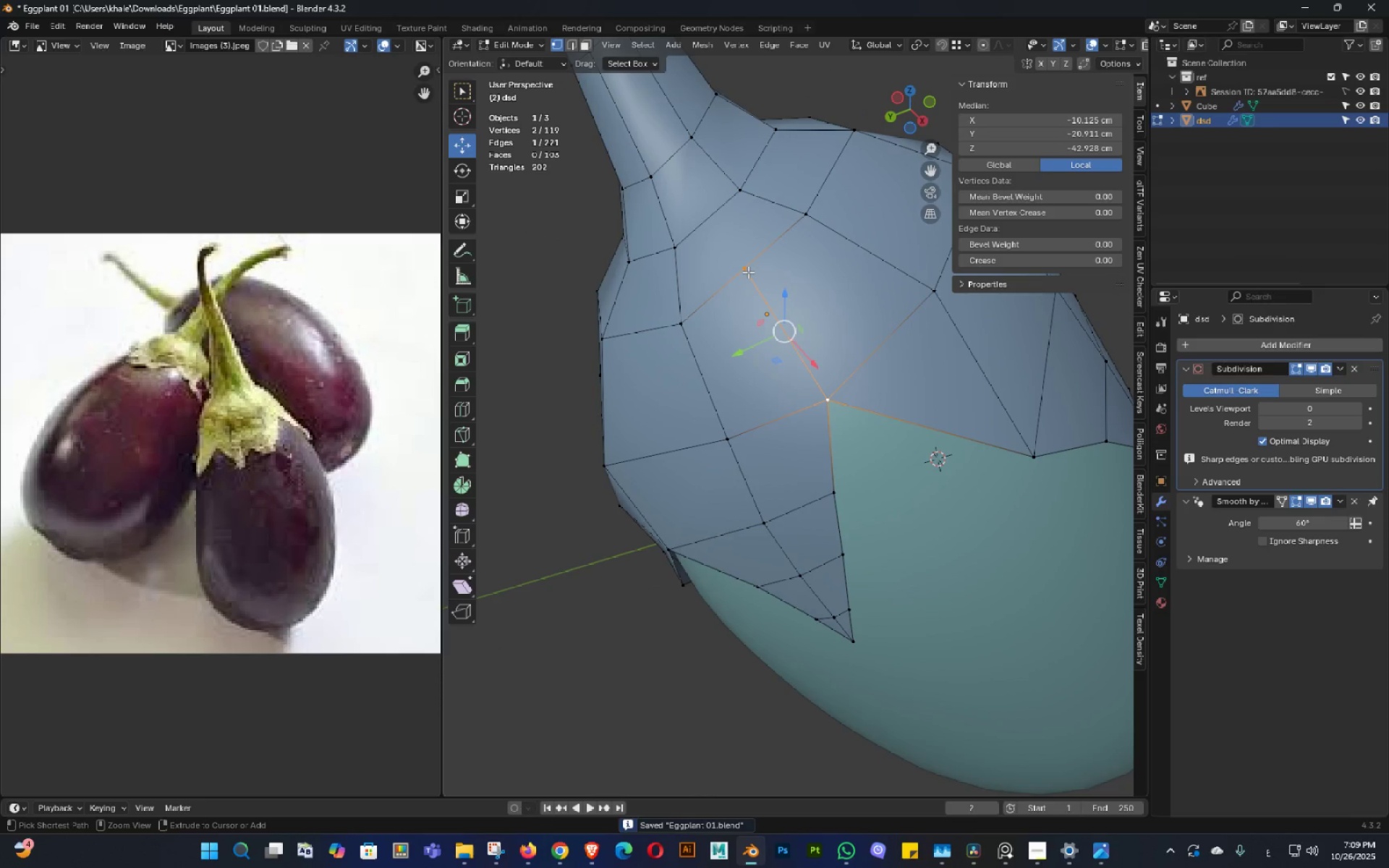 
key(Control+ControlLeft)
 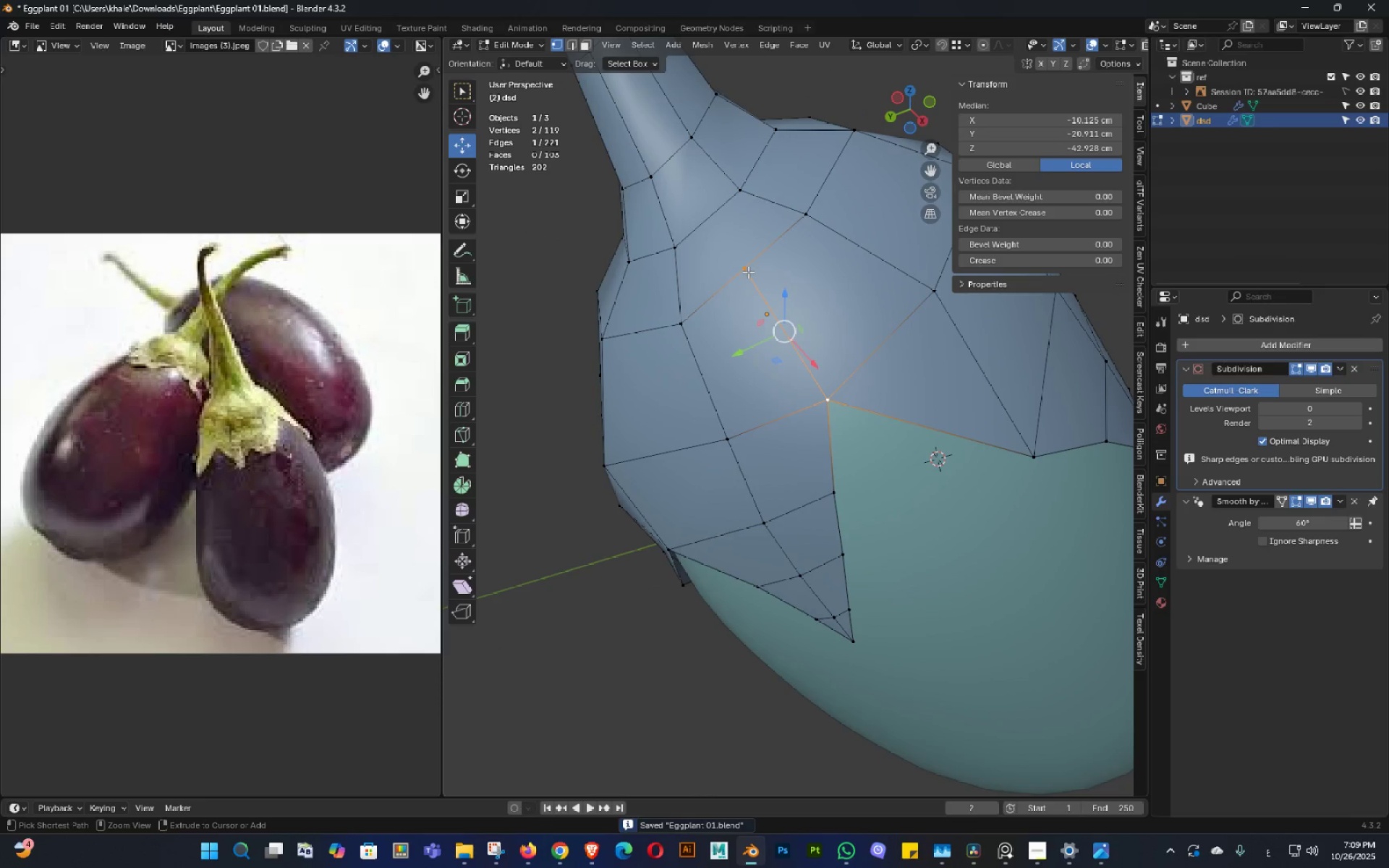 
key(Control+S)
 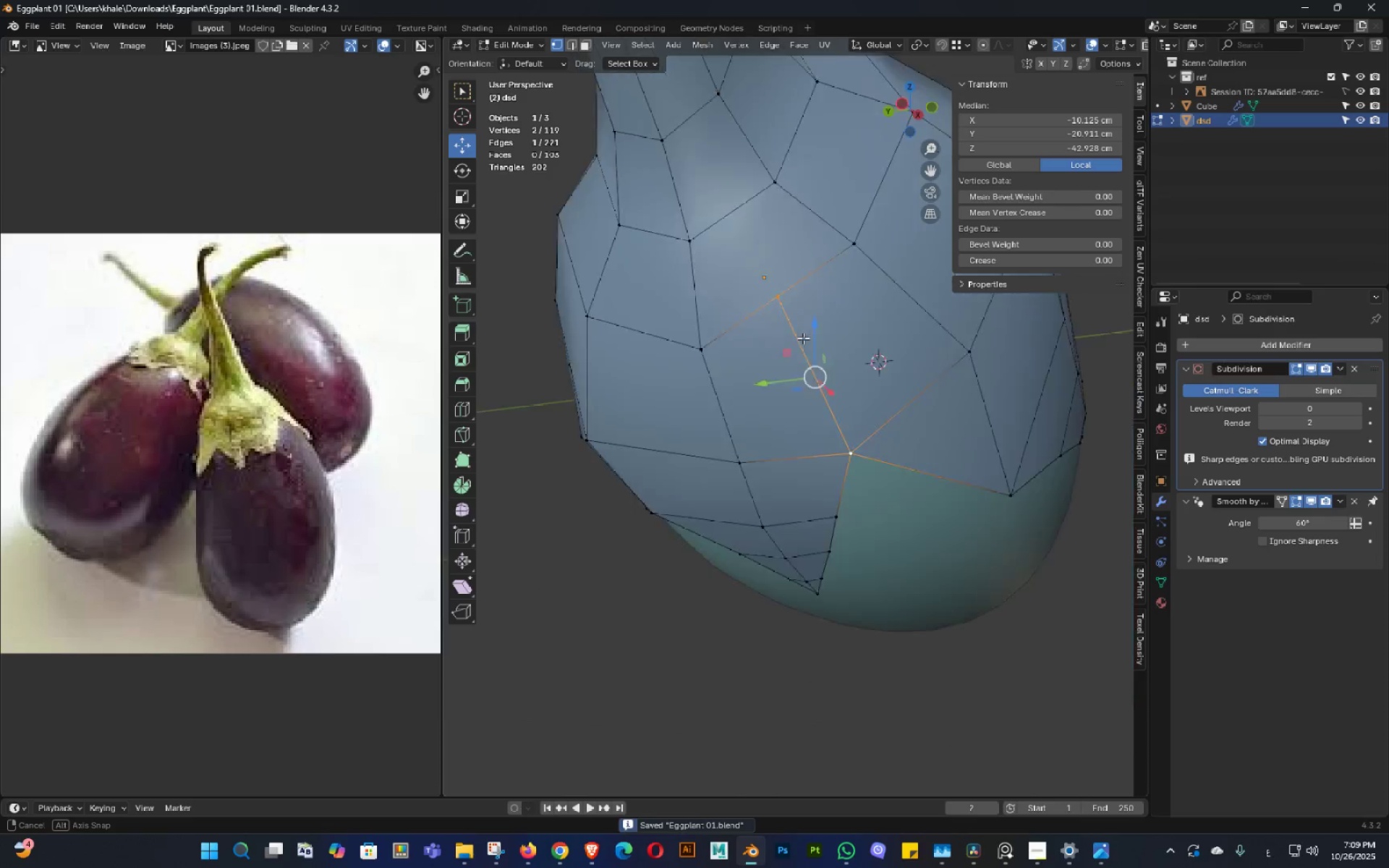 
double_click([821, 362])
 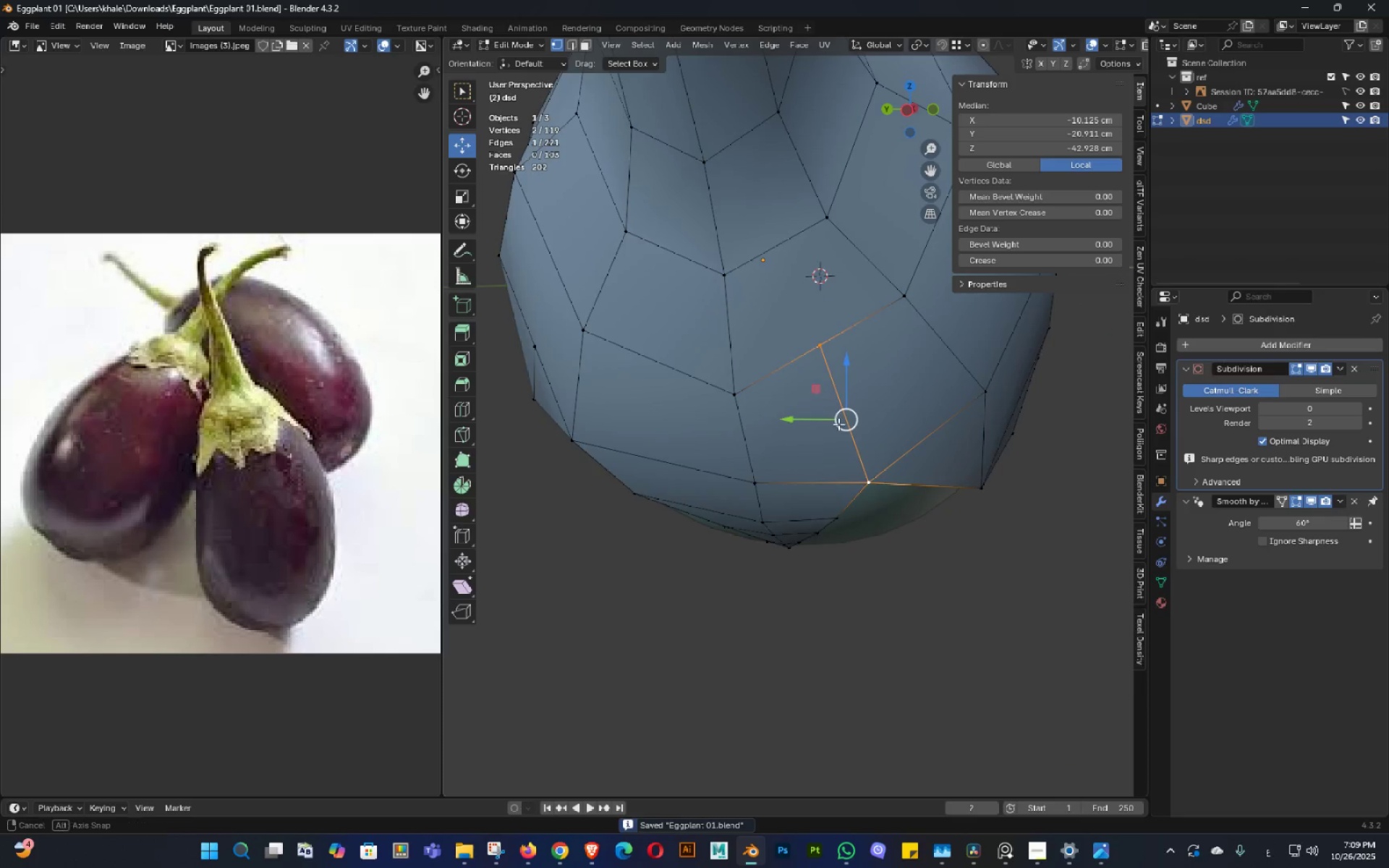 
key(Control+ControlLeft)
 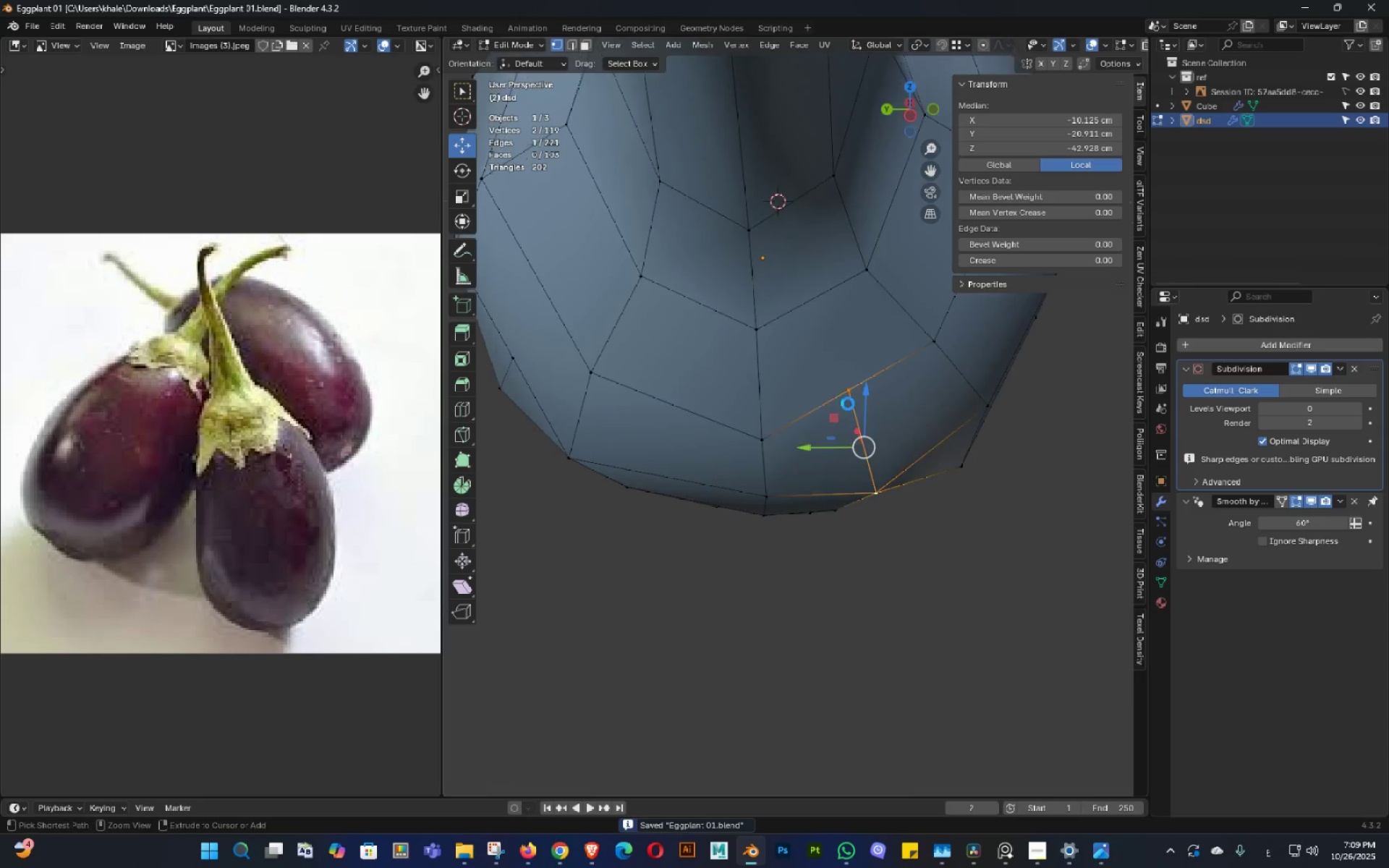 
key(Control+S)
 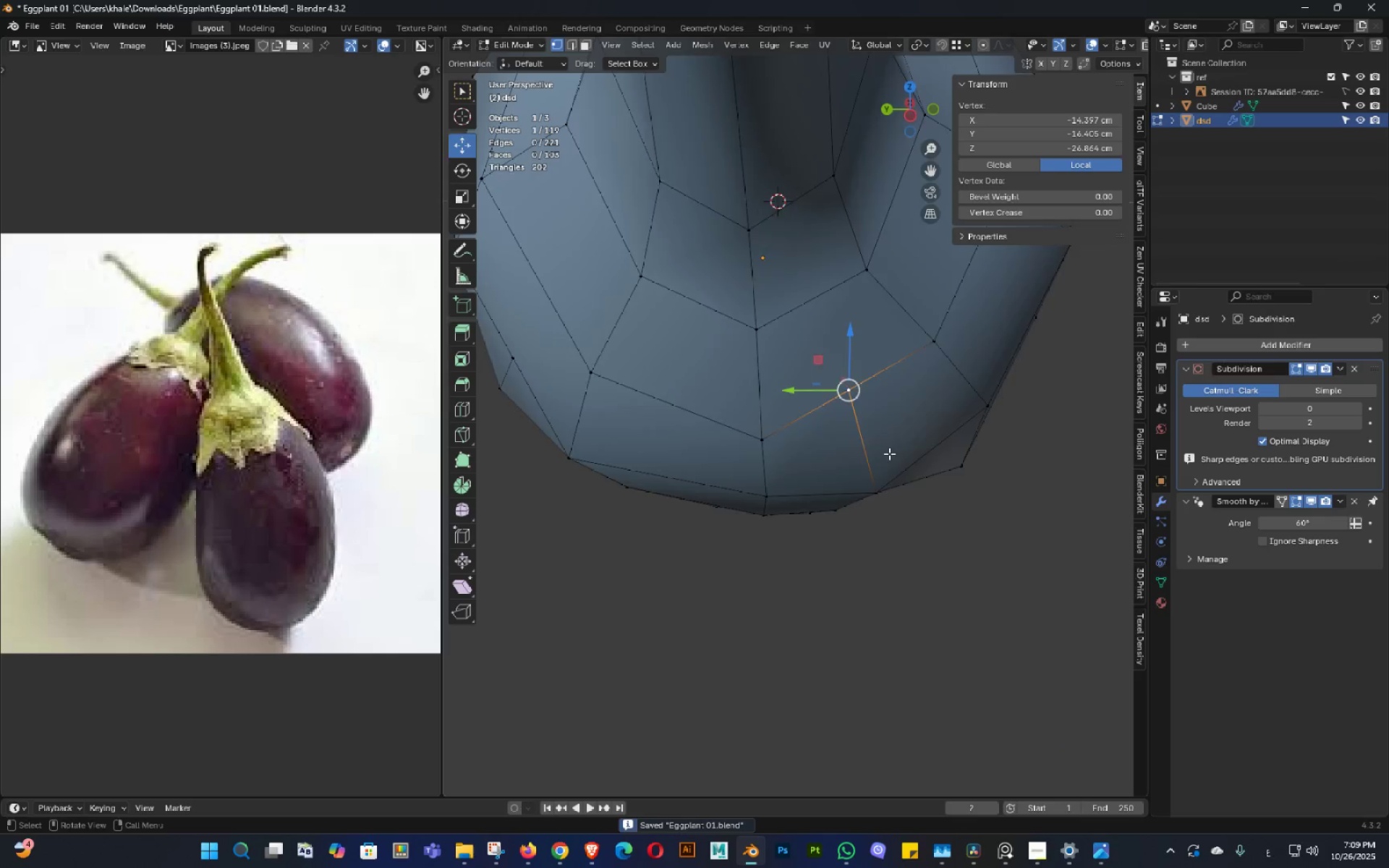 
double_click([914, 490])
 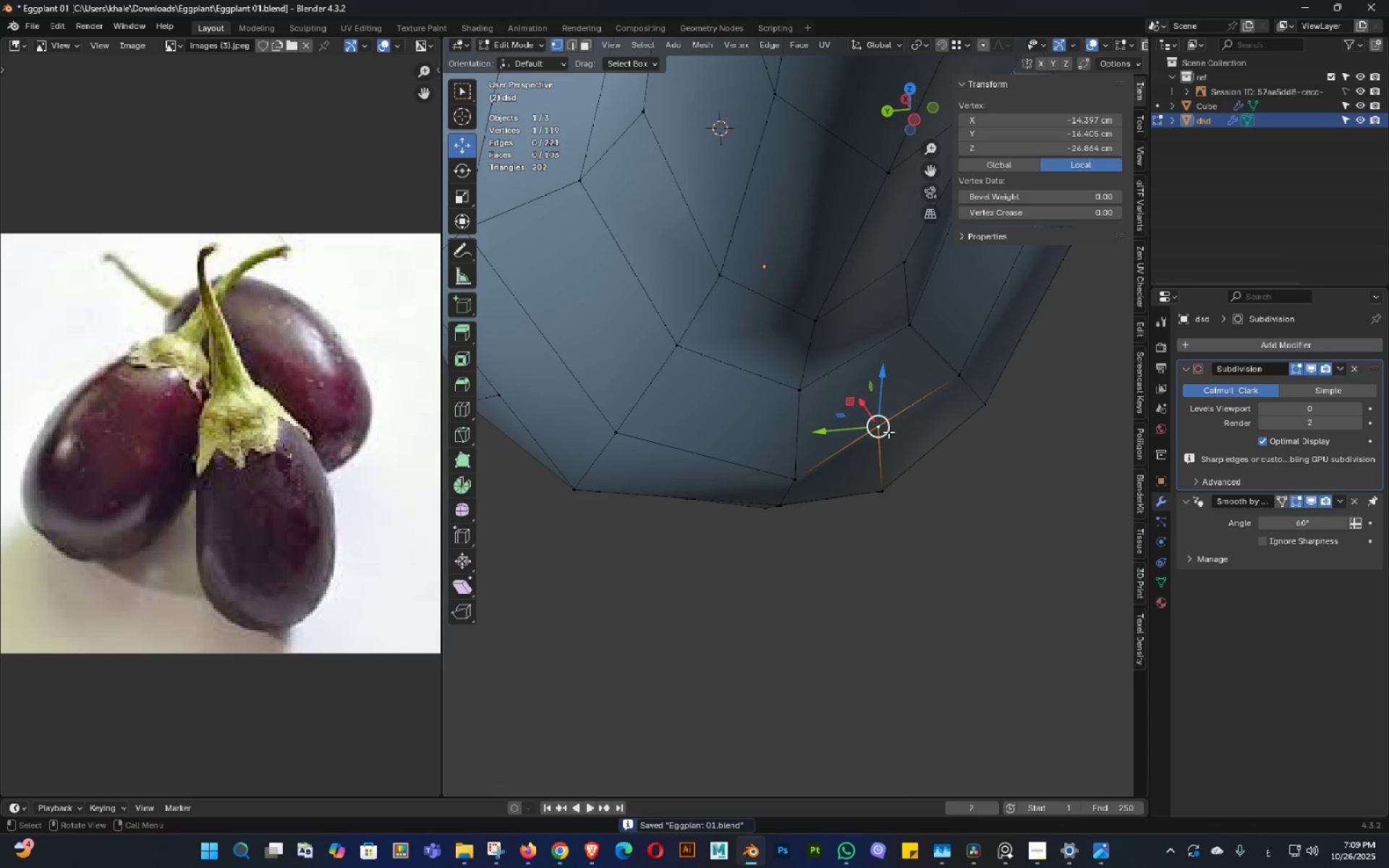 
double_click([908, 440])
 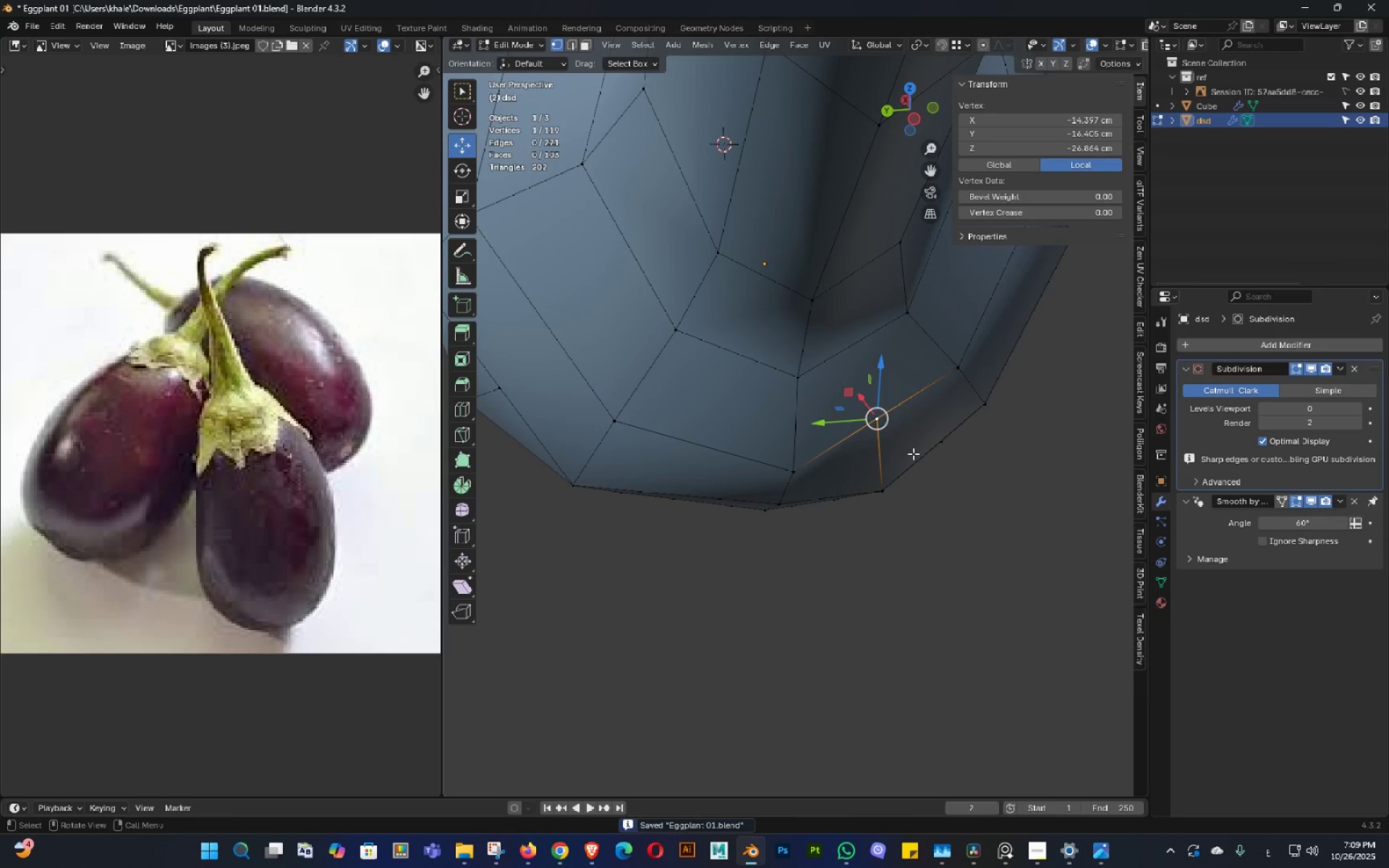 
type(gg)
 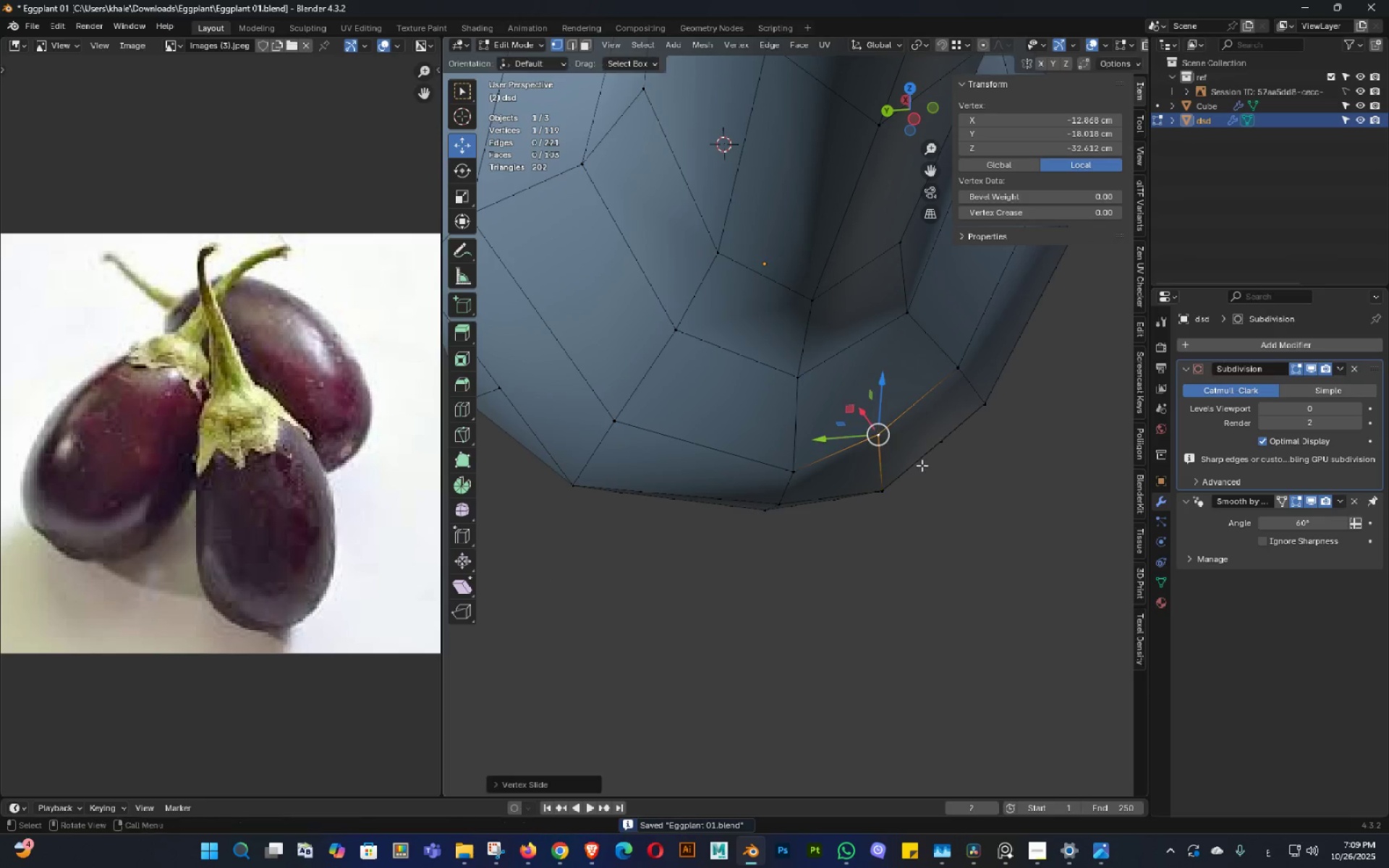 
double_click([887, 447])
 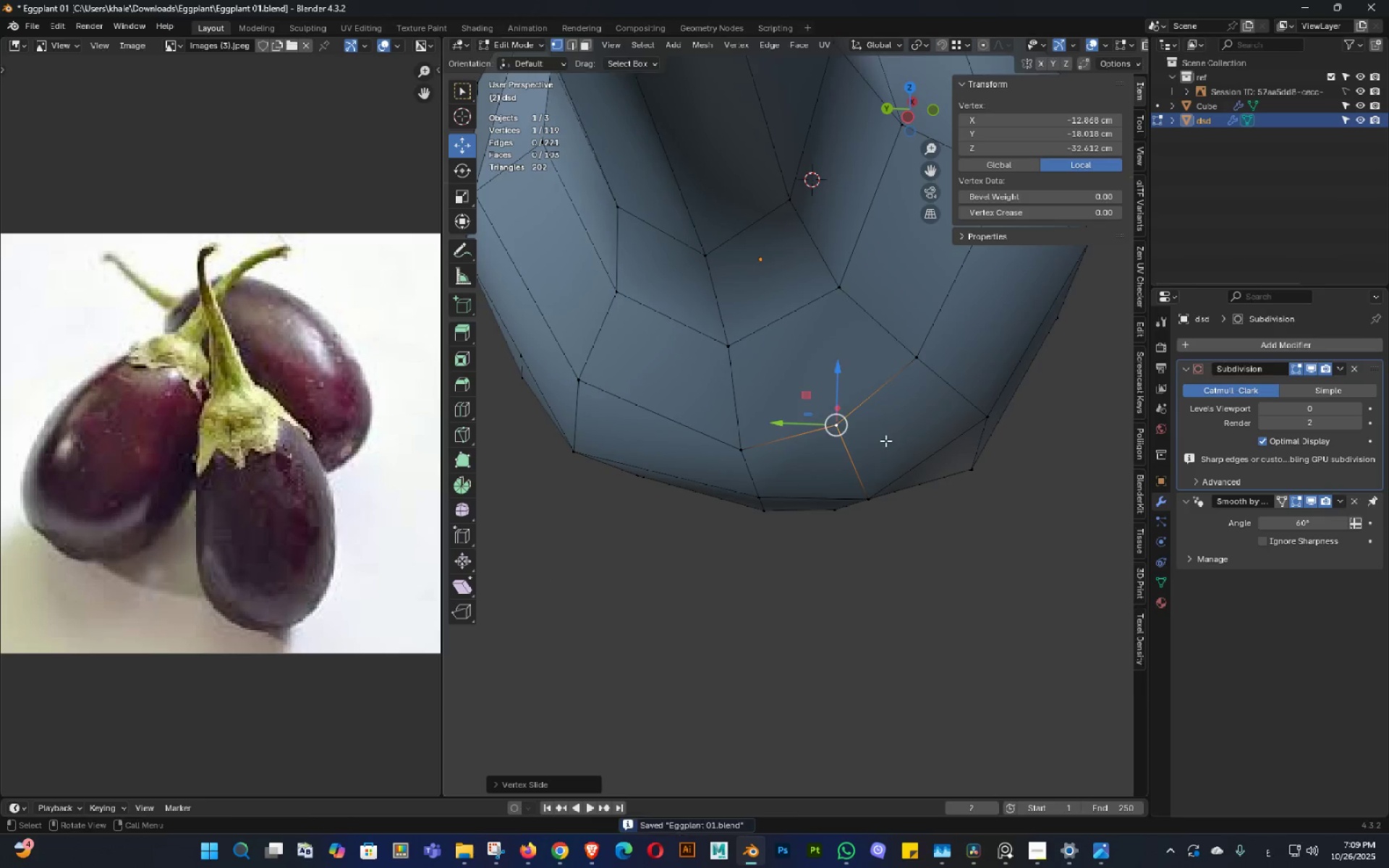 
type(gg)
 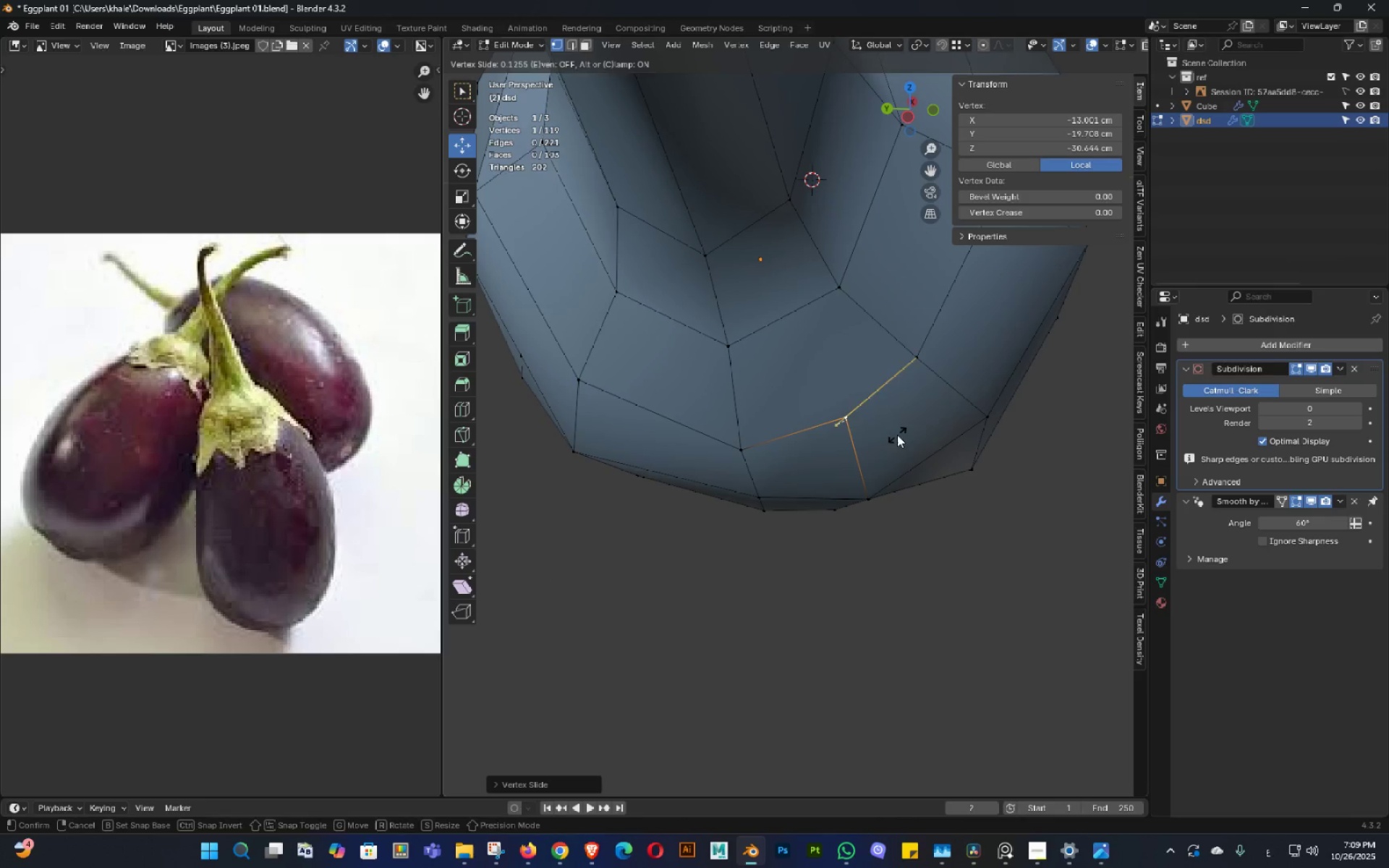 
left_click([897, 435])
 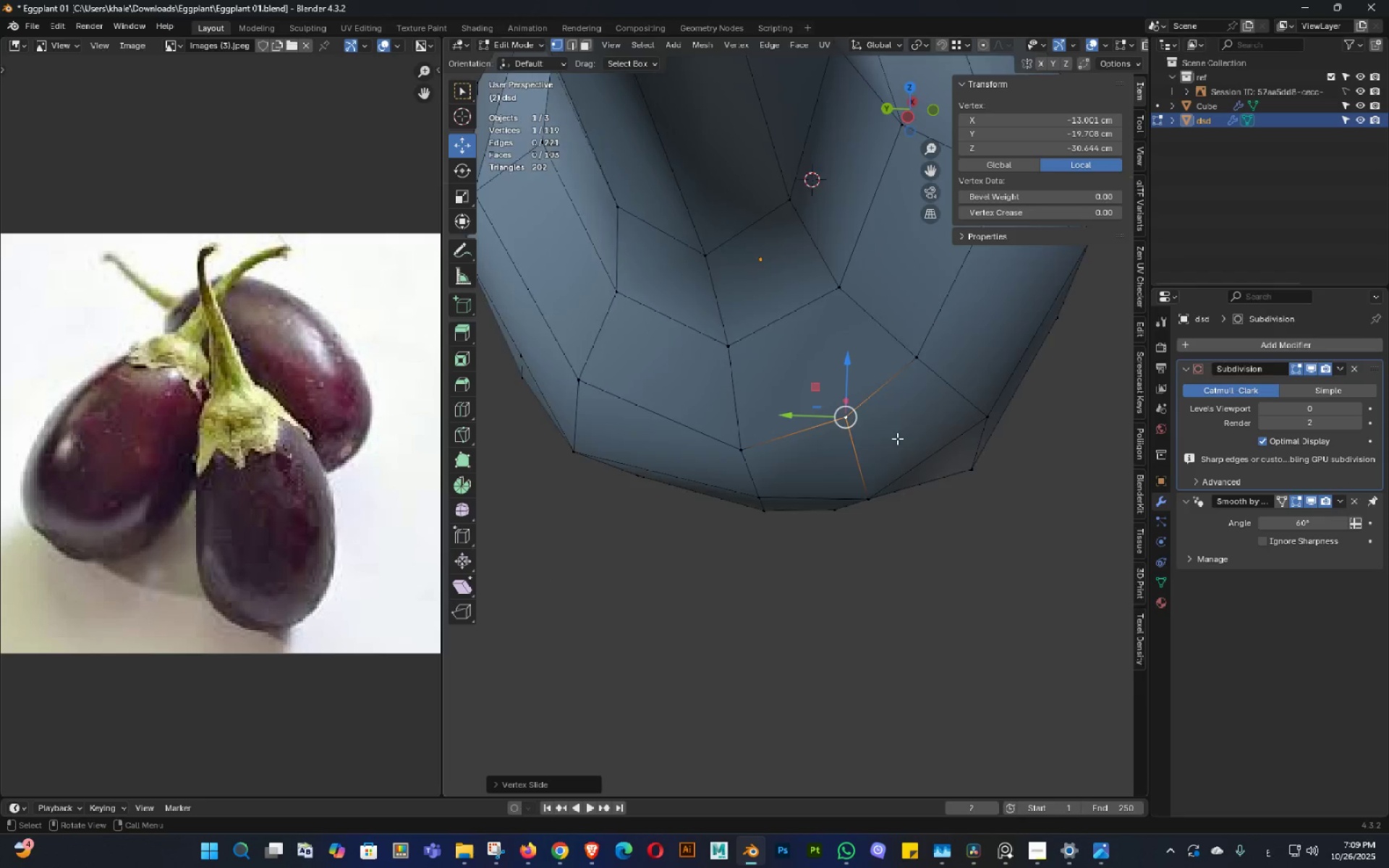 
scroll: coordinate [897, 441], scroll_direction: down, amount: 2.0
 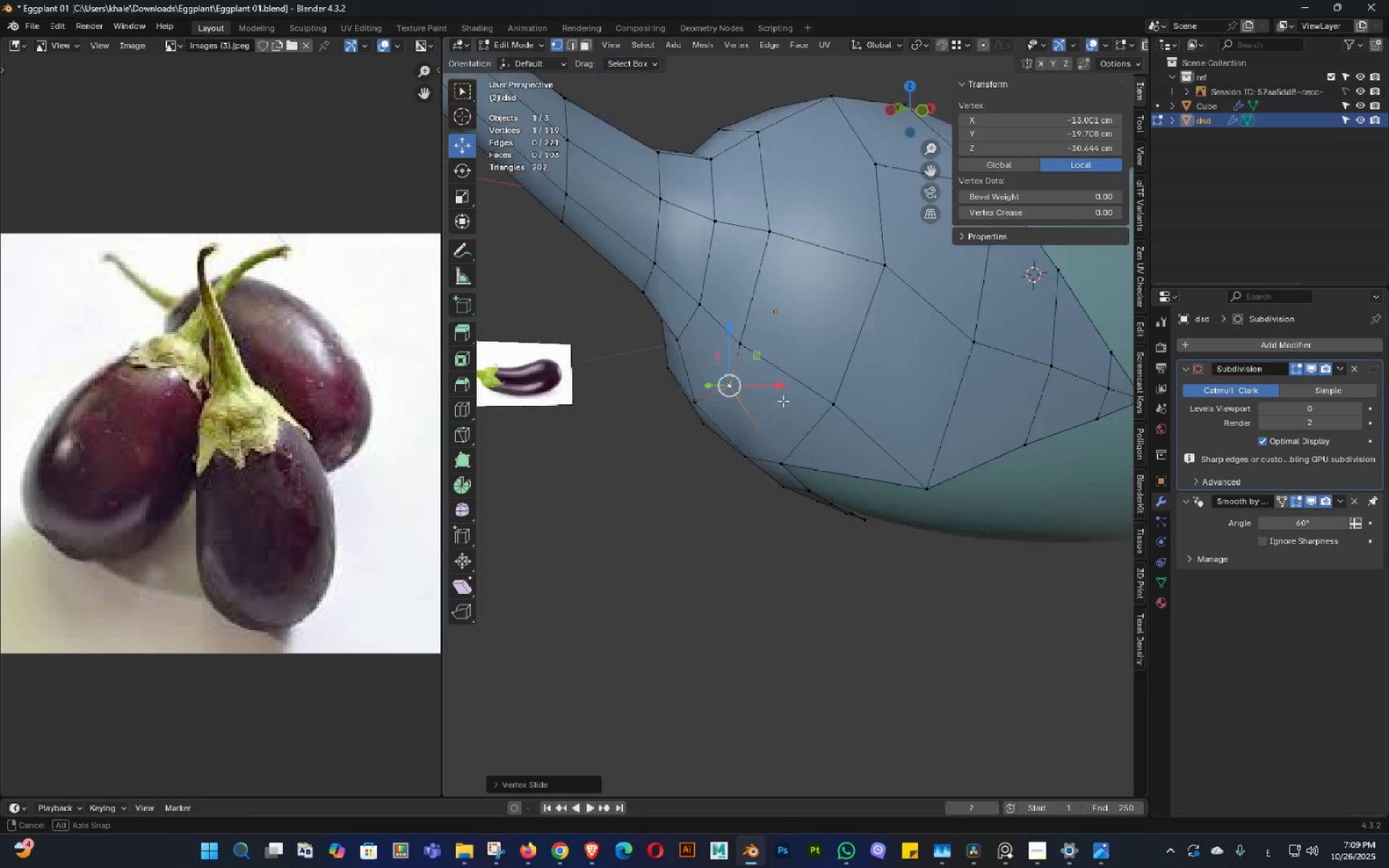 
key(Control+ControlLeft)
 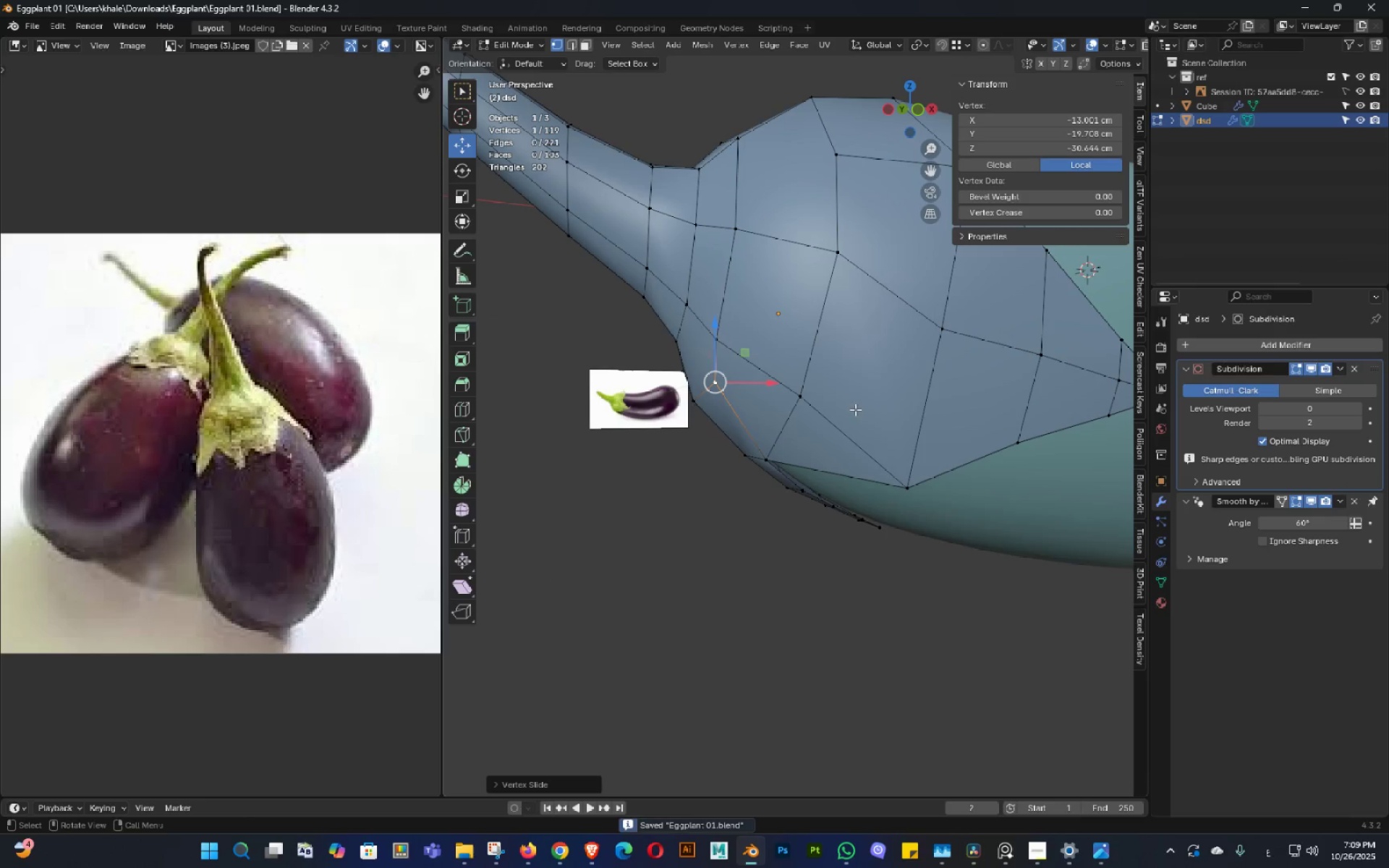 
key(Tab)
 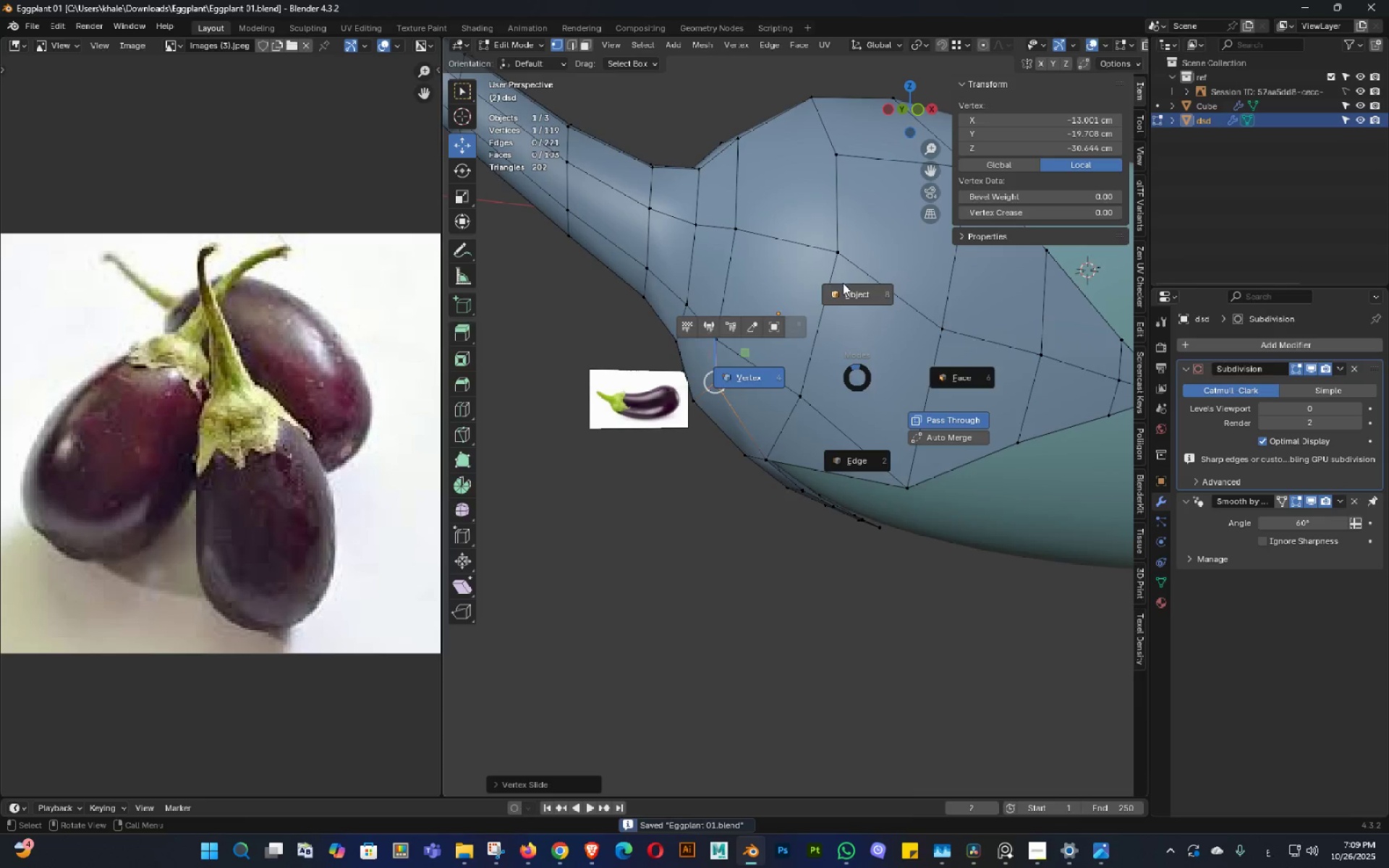 
scroll: coordinate [860, 314], scroll_direction: down, amount: 1.0
 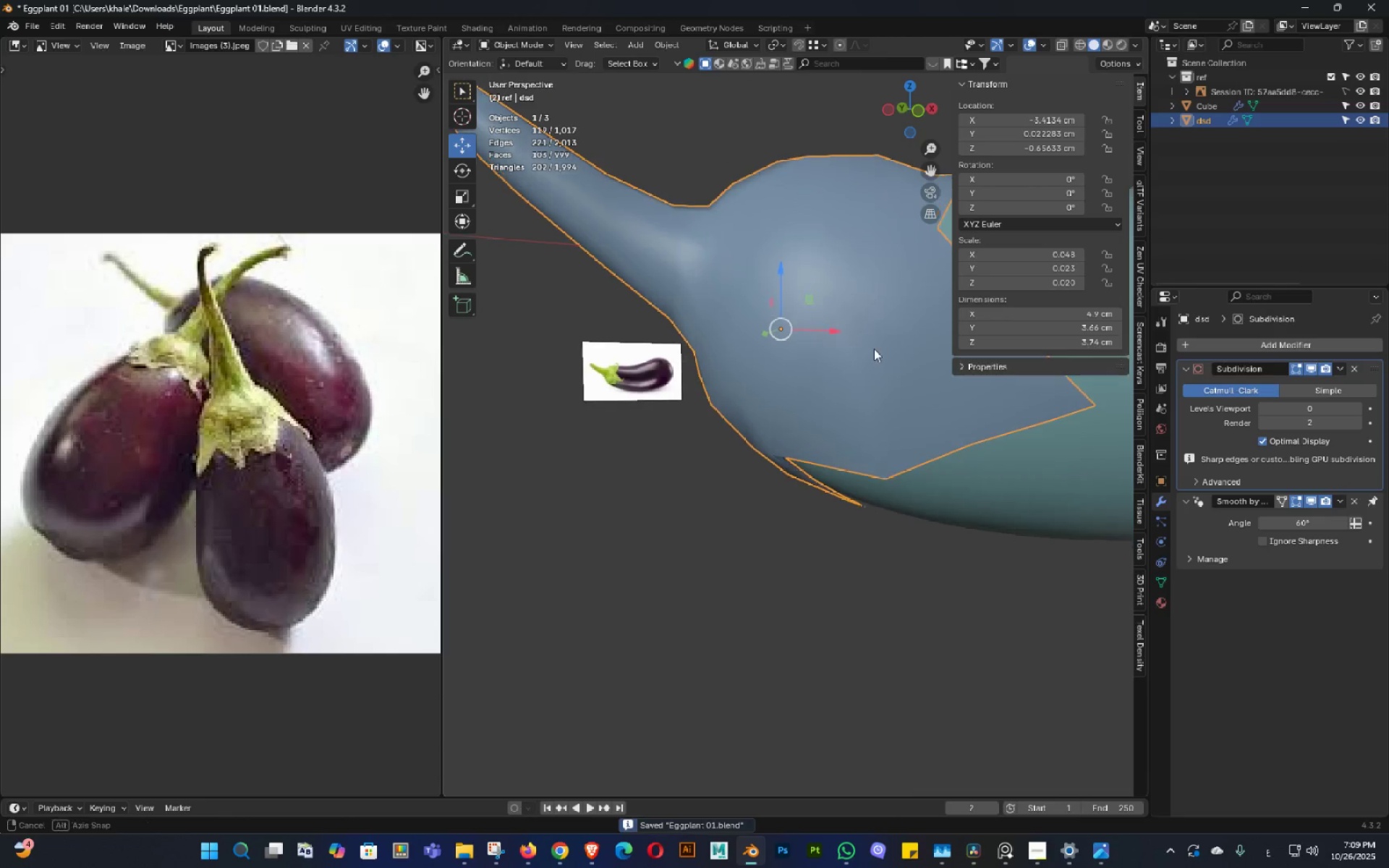 
key(Control+ControlLeft)
 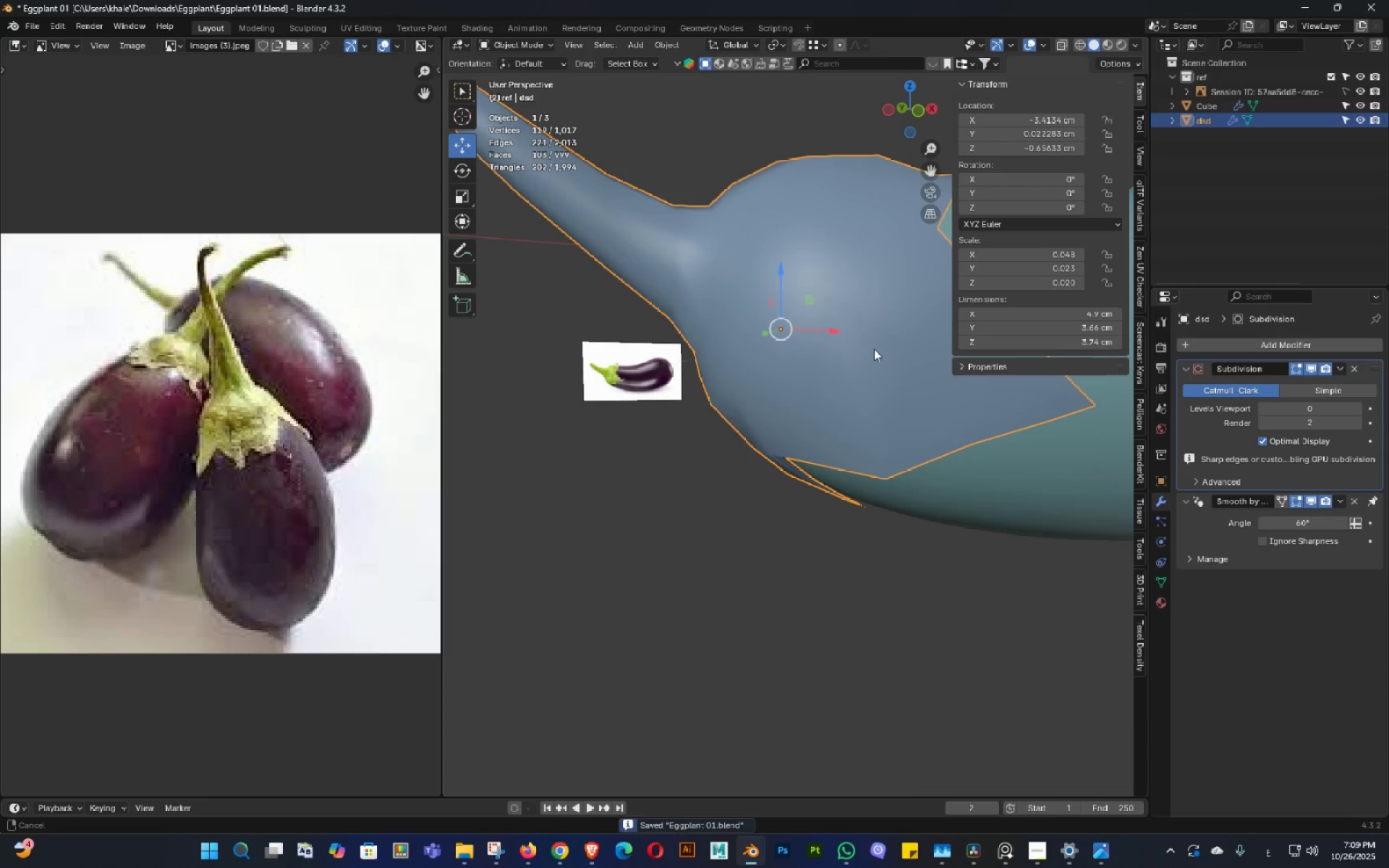 
double_click([874, 349])
 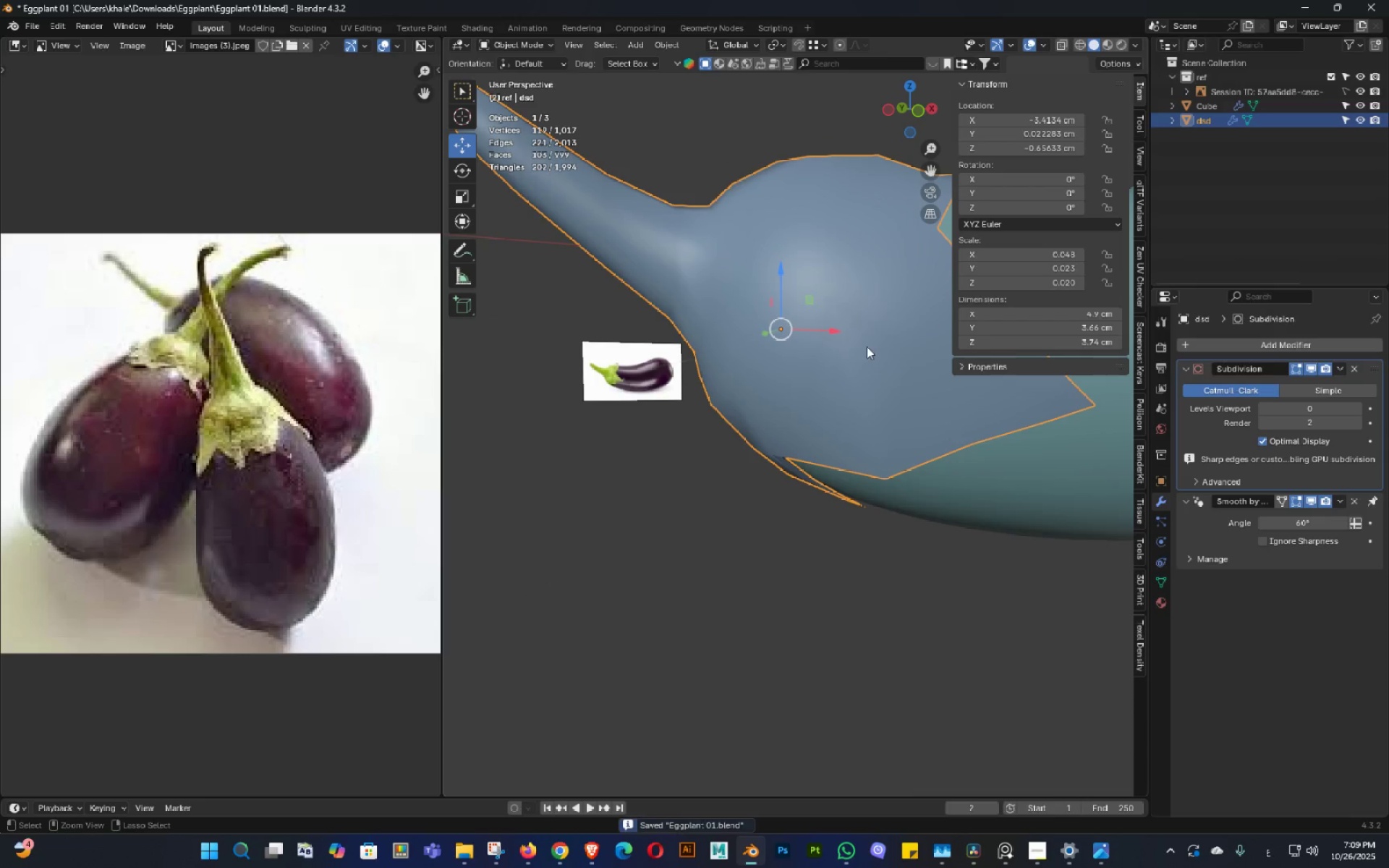 
key(Control+S)
 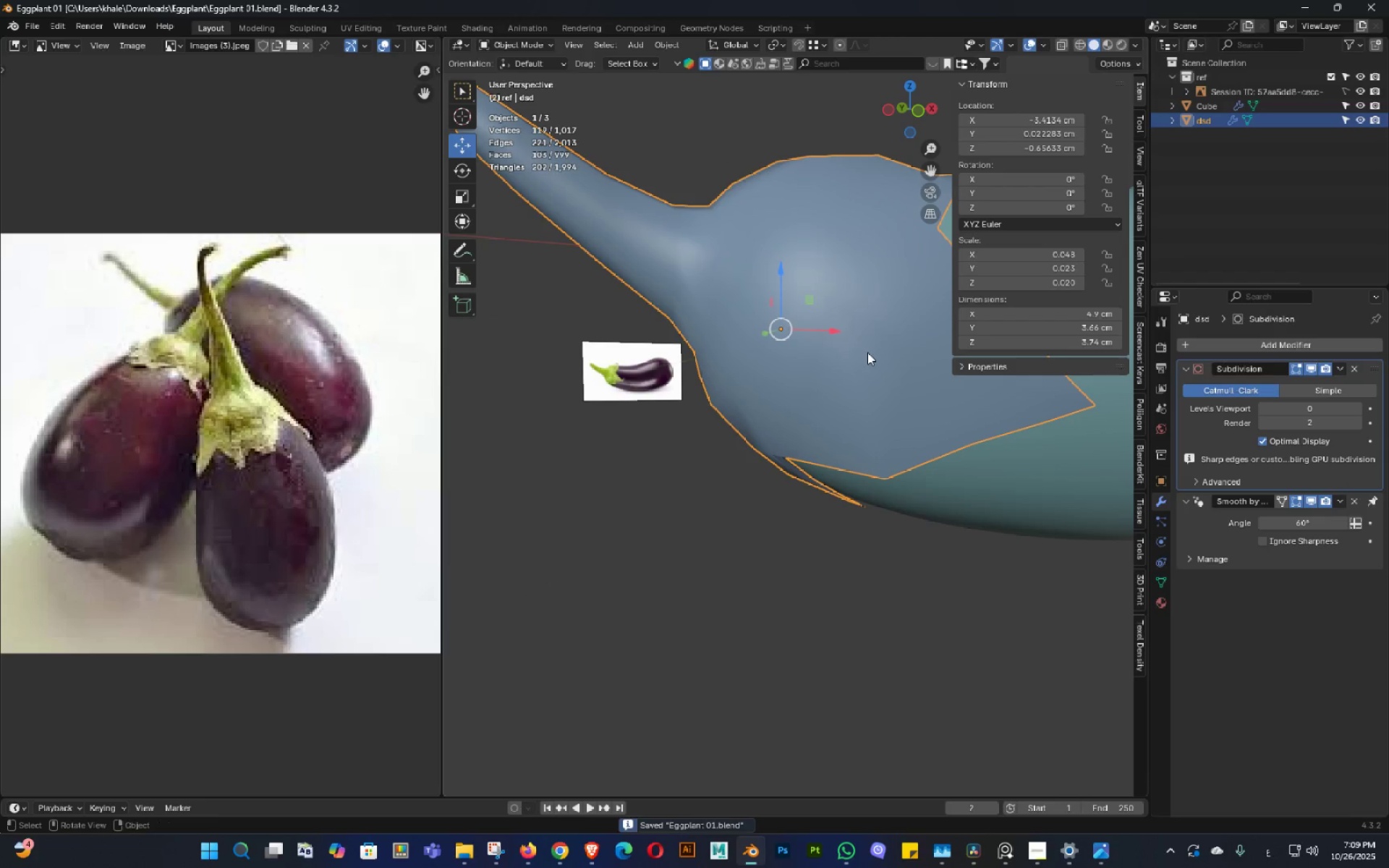 
key(3)
 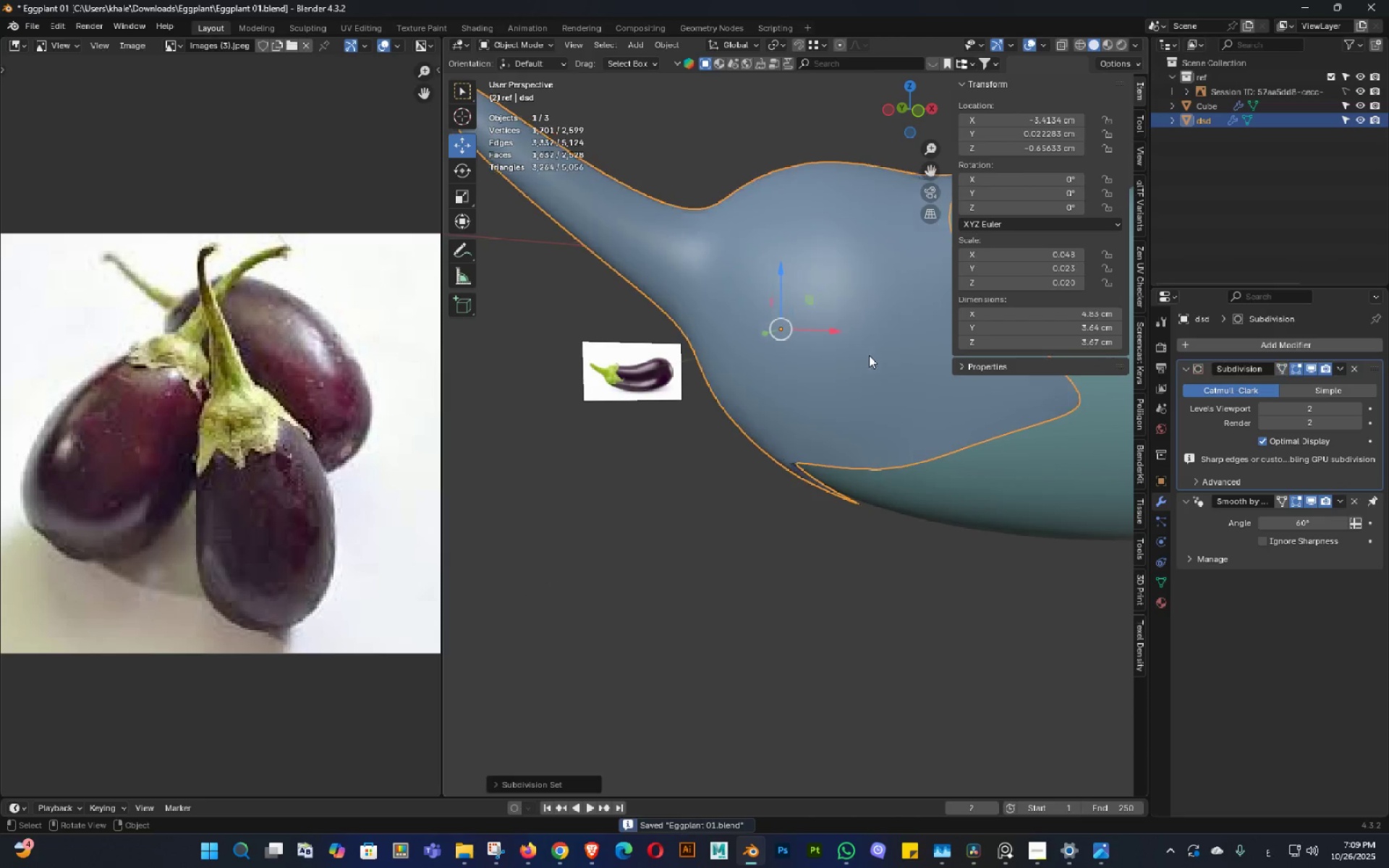 
scroll: coordinate [862, 369], scroll_direction: down, amount: 2.0
 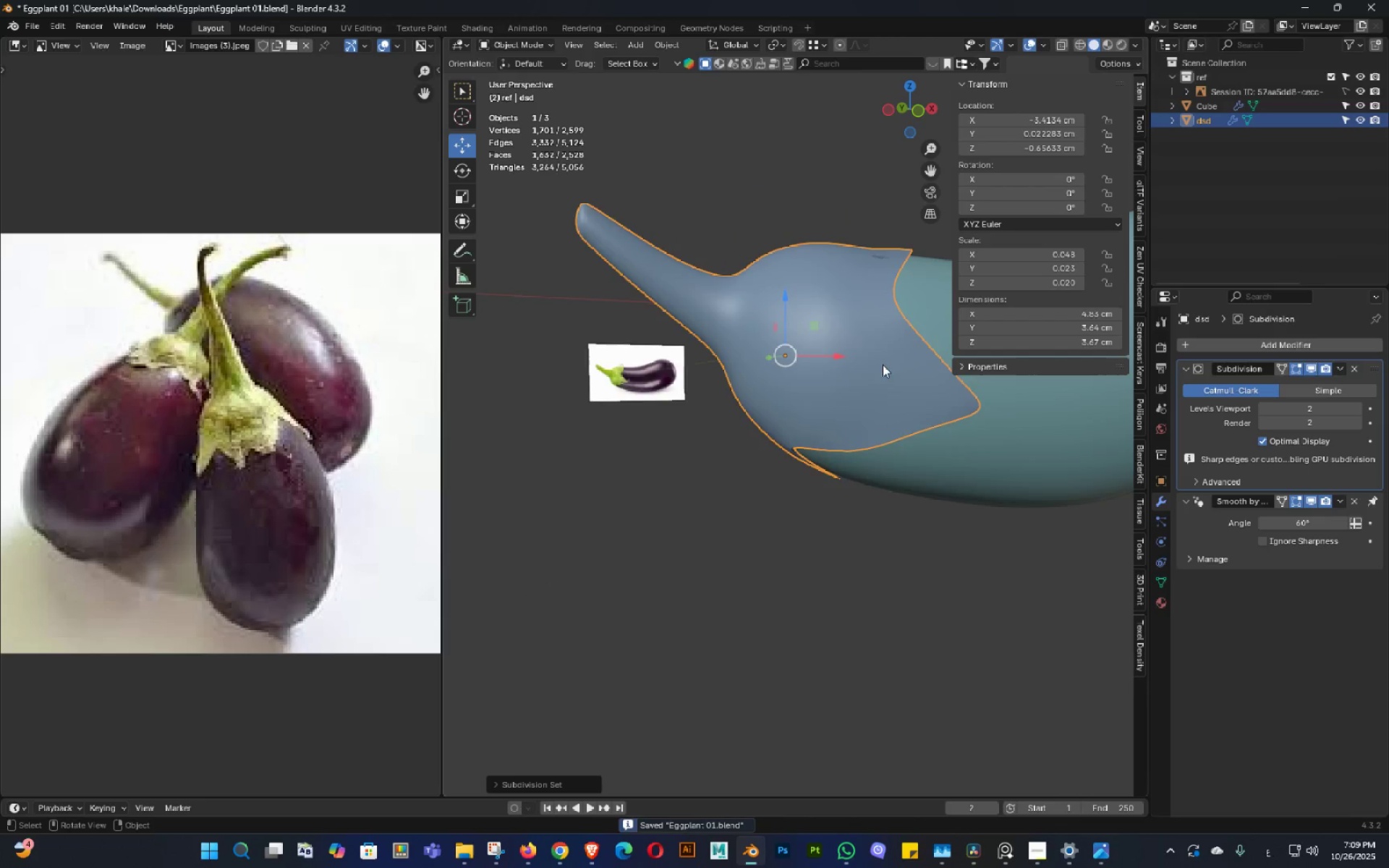 
key(Shift+ShiftLeft)
 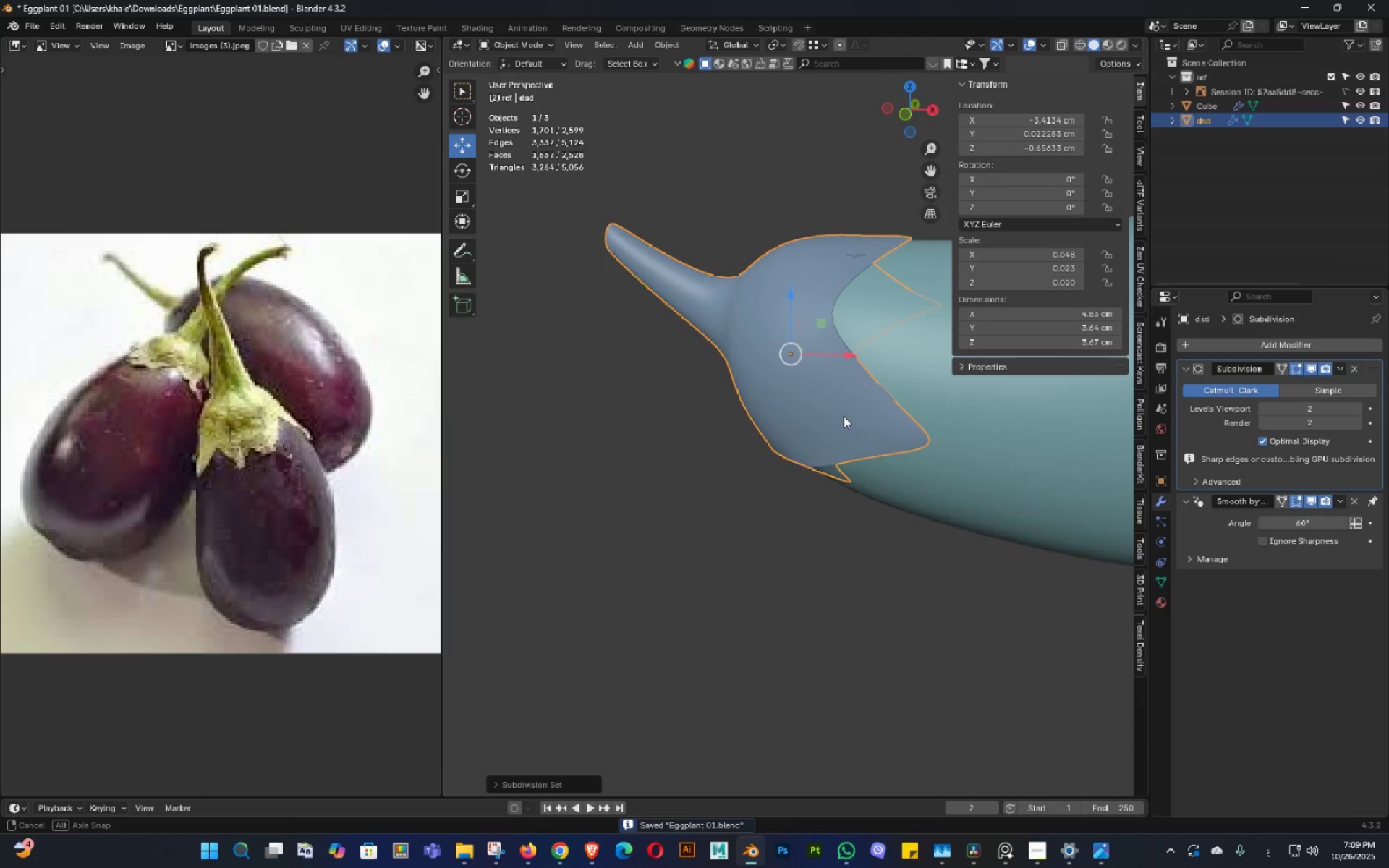 
key(Control+ControlLeft)
 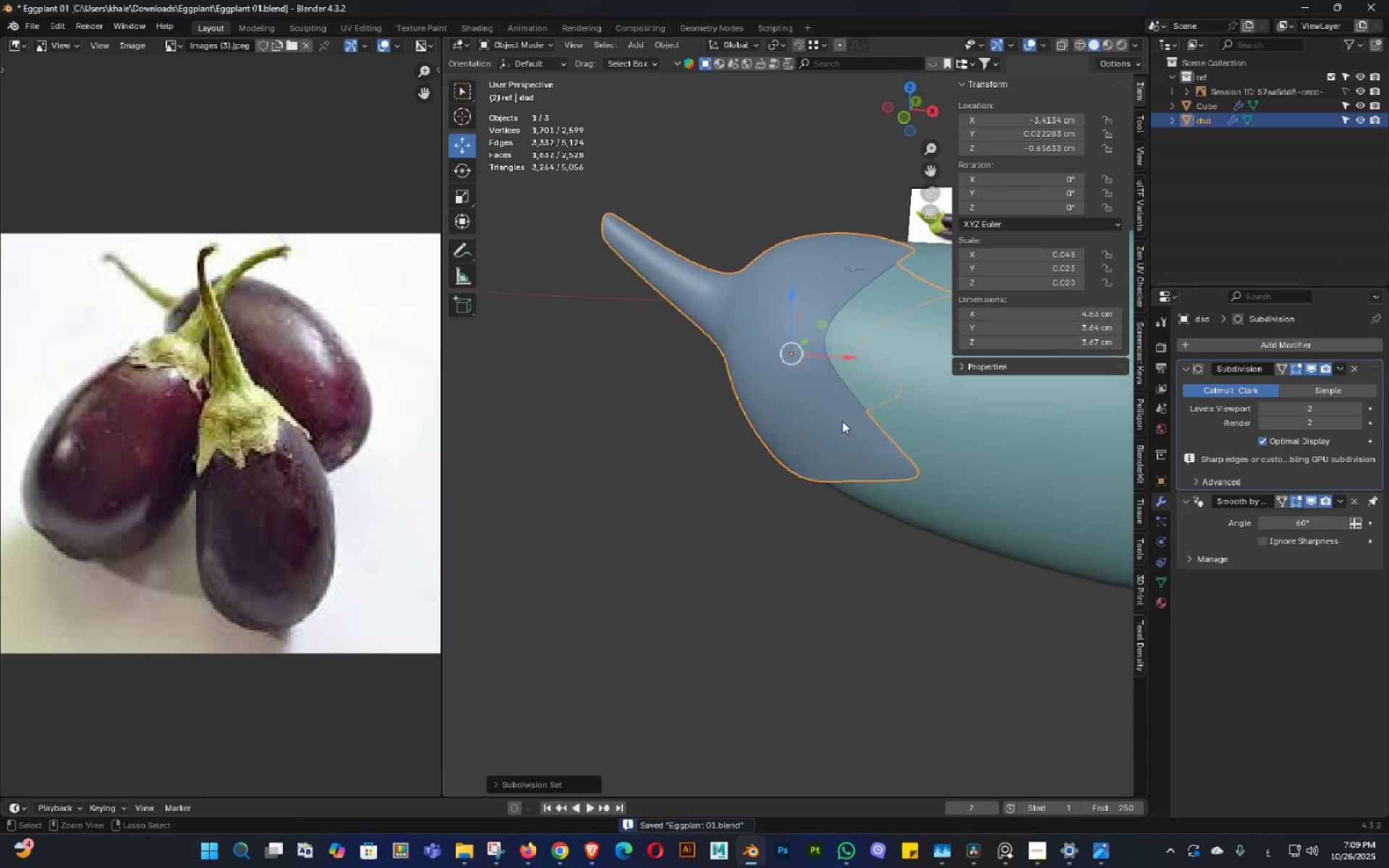 
key(Control+S)
 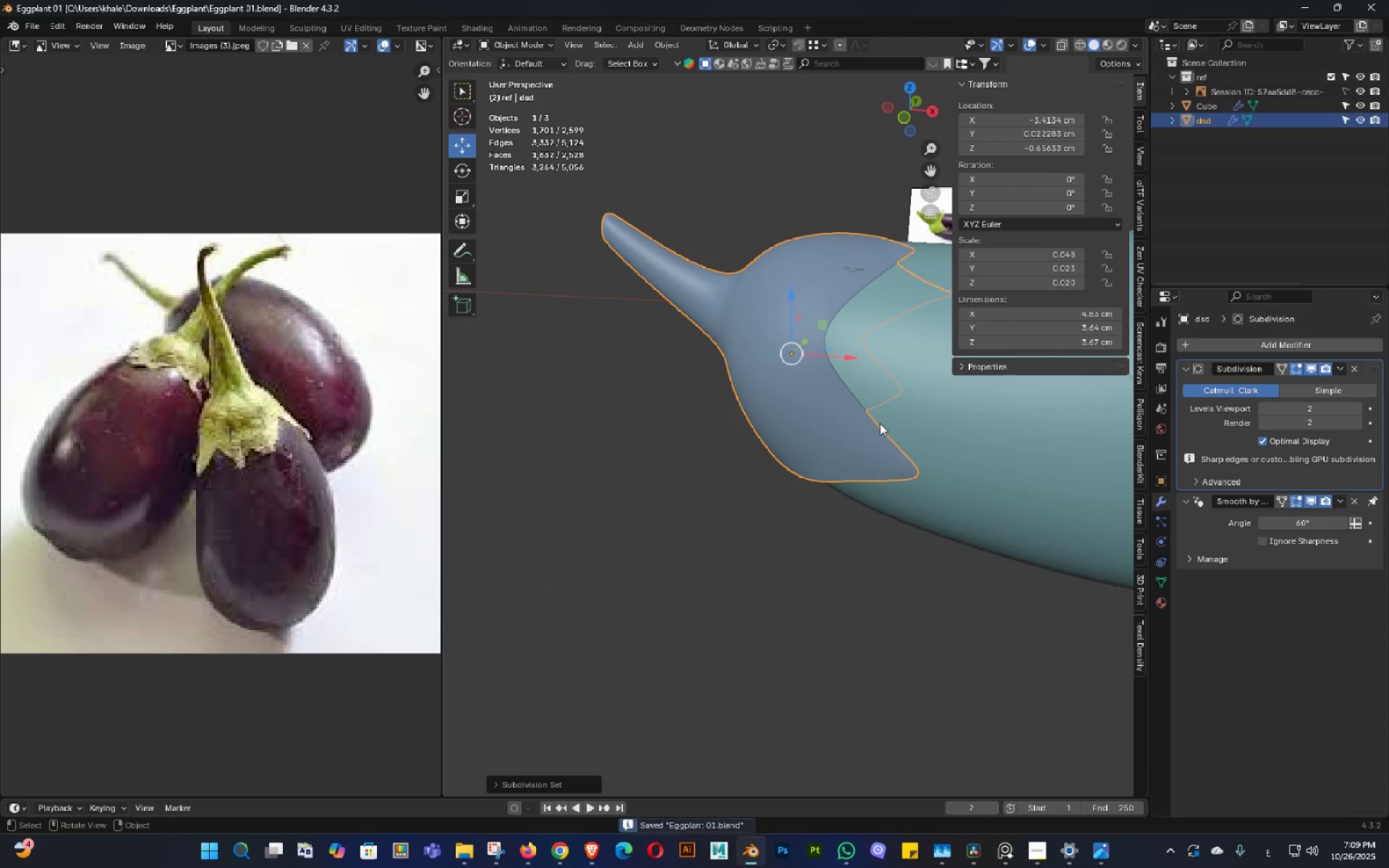 
key(Shift+ShiftLeft)
 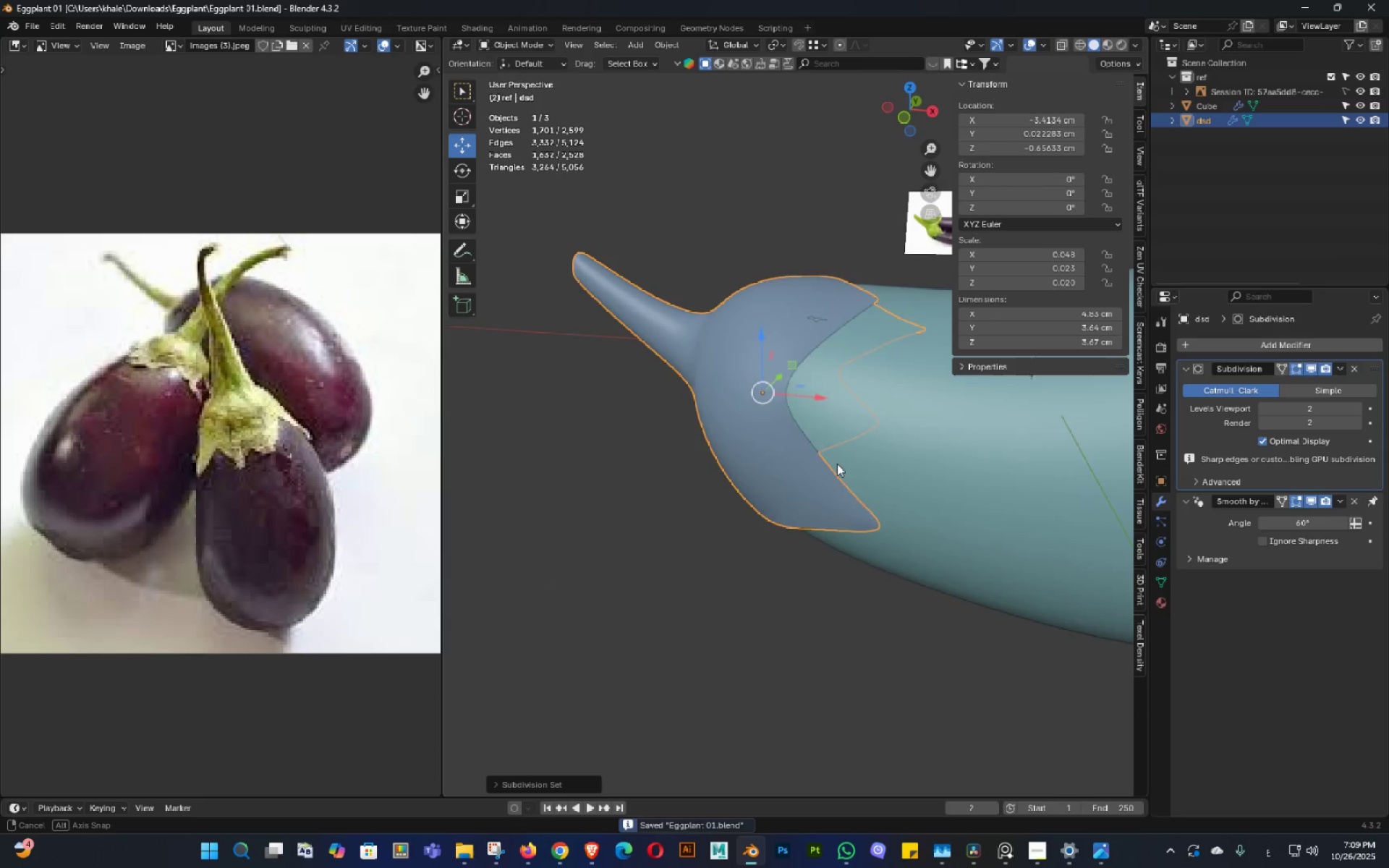 
triple_click([837, 473])
 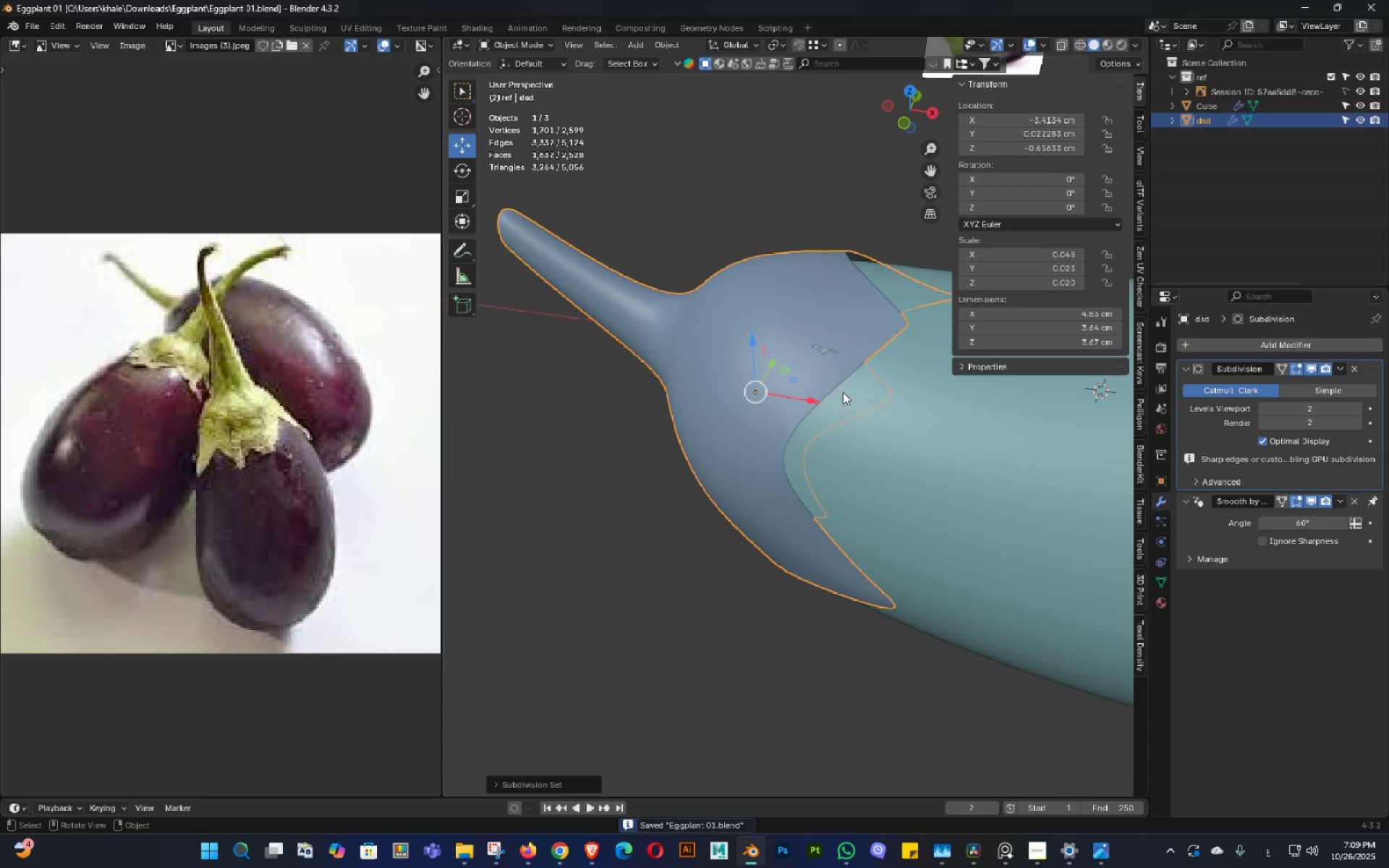 
key(Tab)
 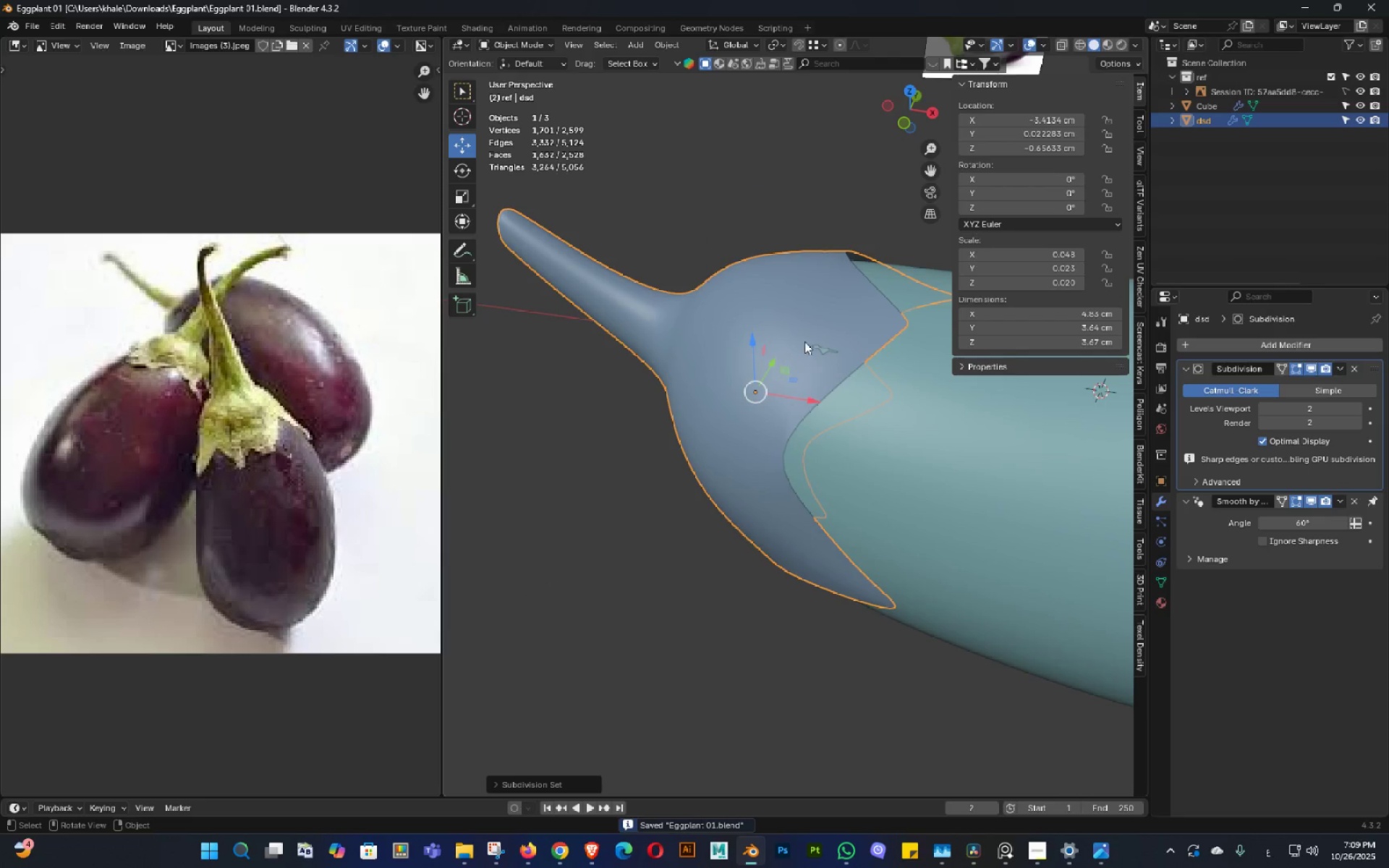 
scroll: coordinate [809, 346], scroll_direction: up, amount: 1.0
 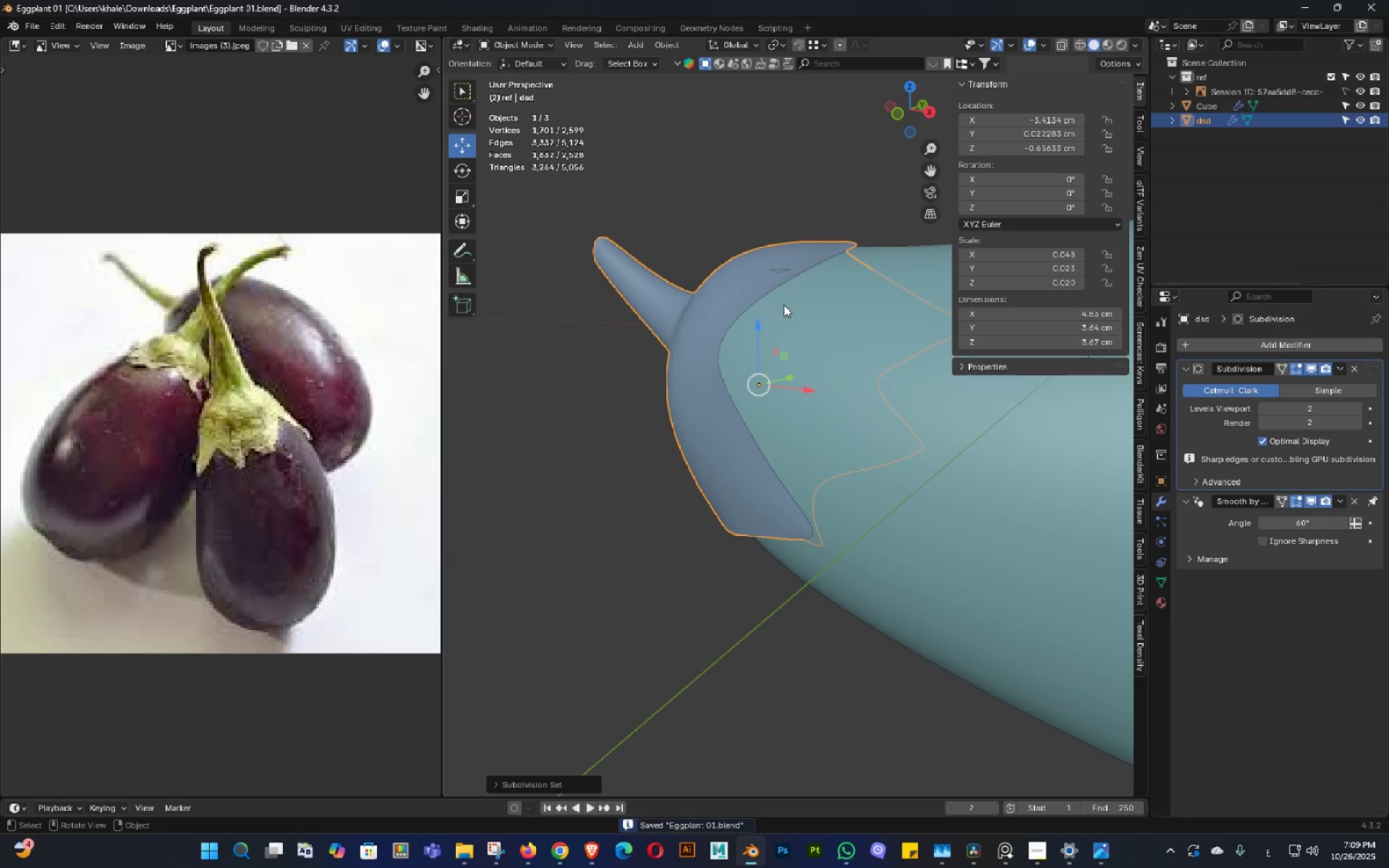 
key(Tab)
 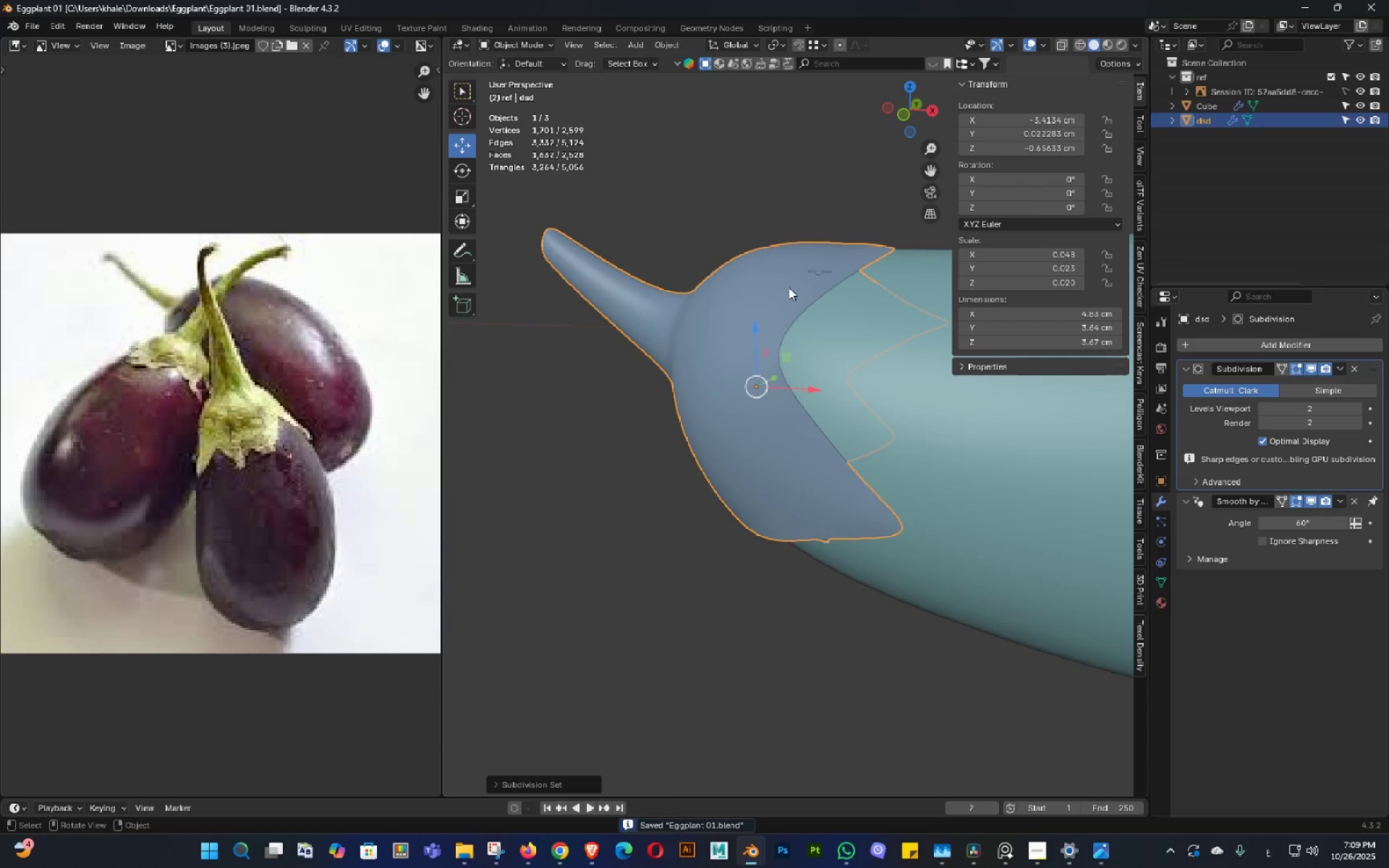 
hold_key(key=Tab, duration=0.42)
 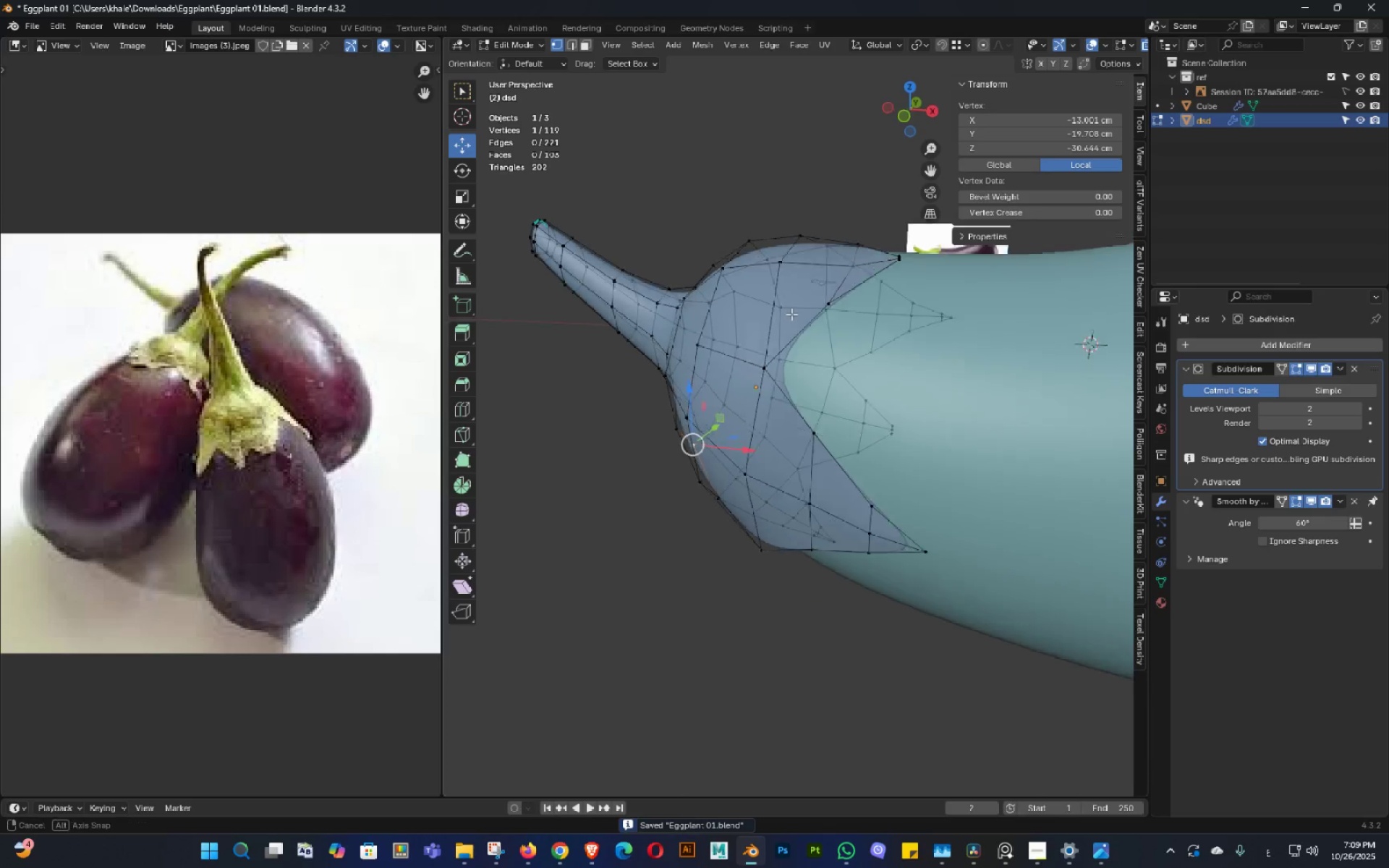 
double_click([797, 323])
 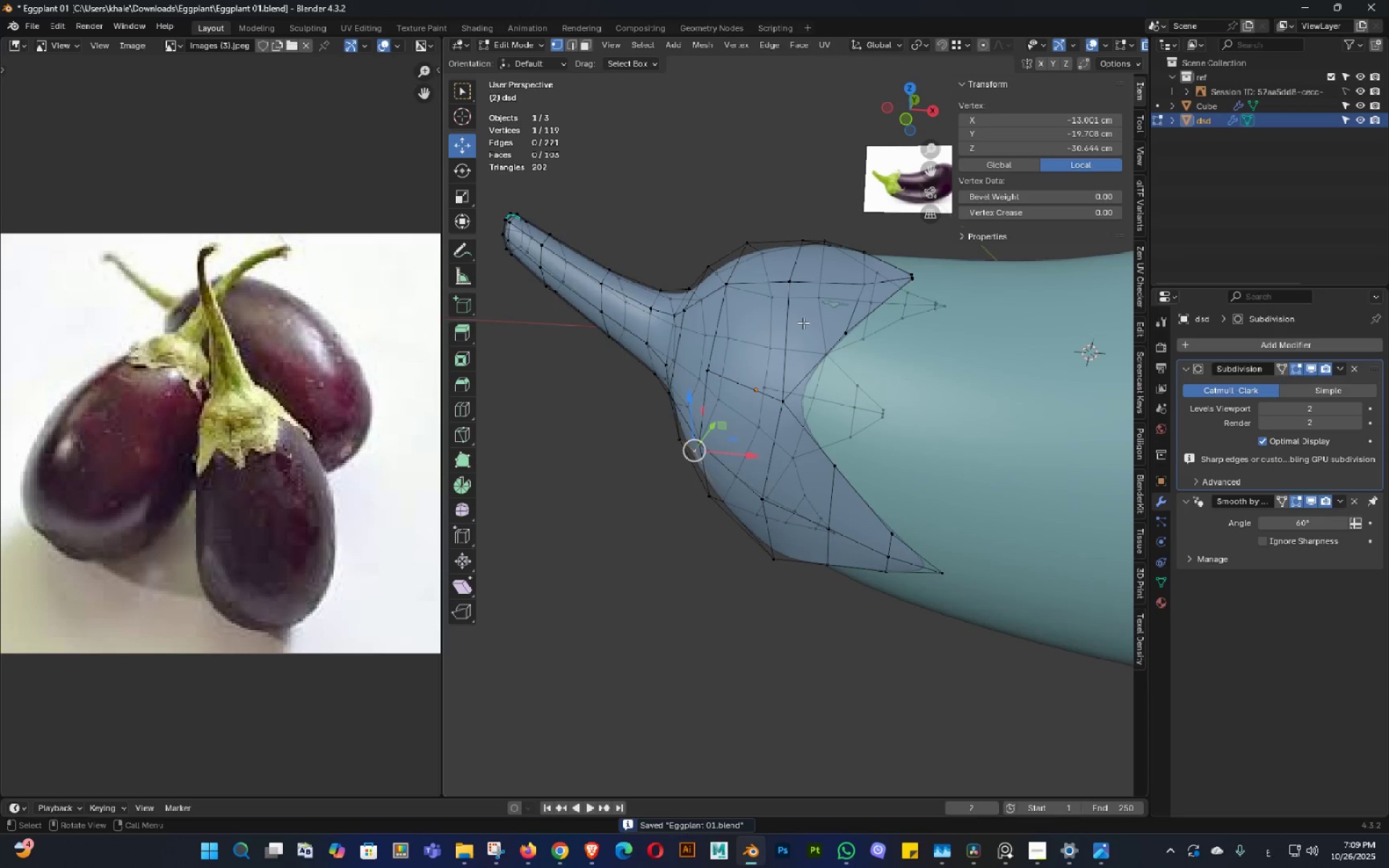 
key(Shift+ShiftLeft)
 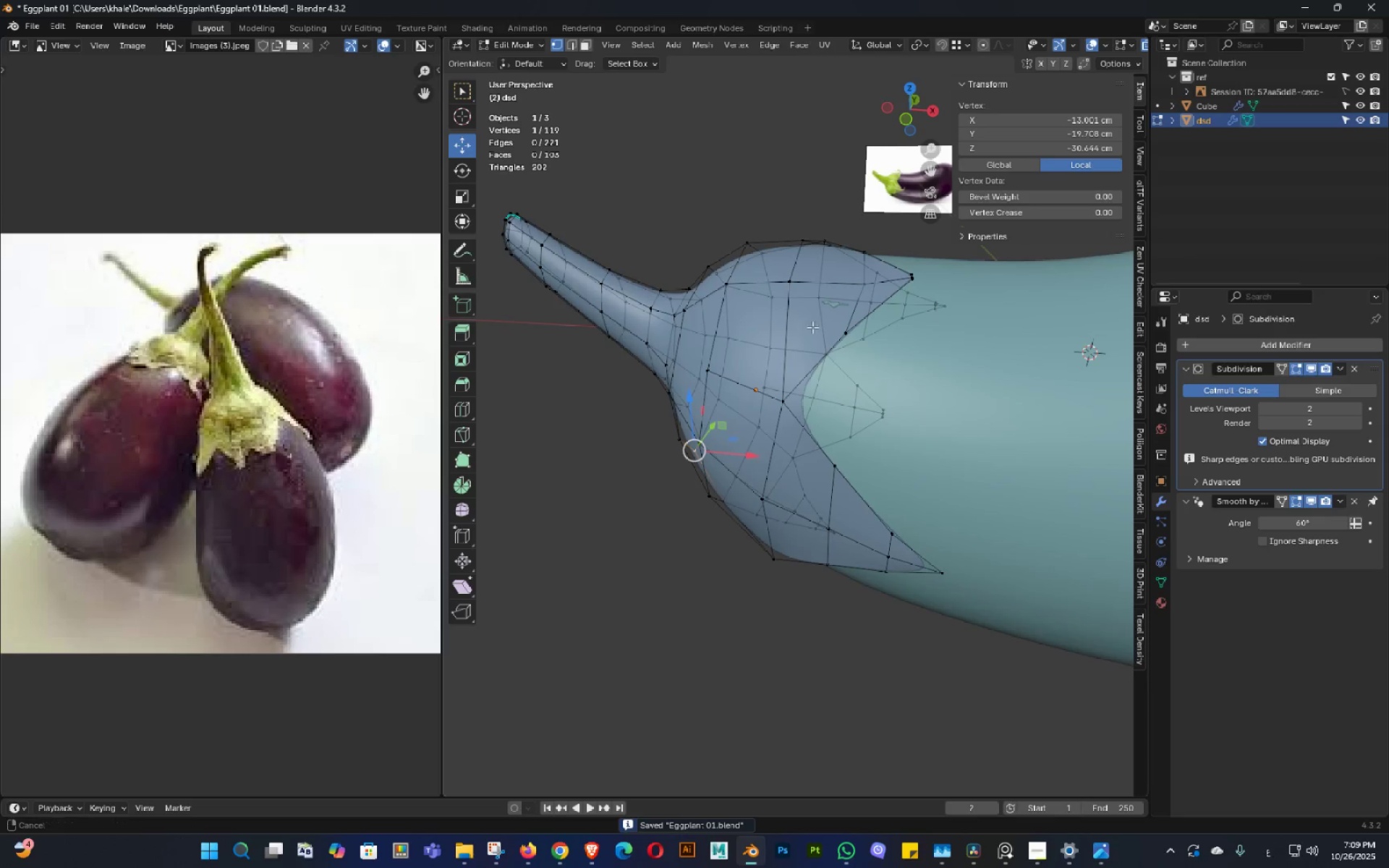 
triple_click([805, 344])
 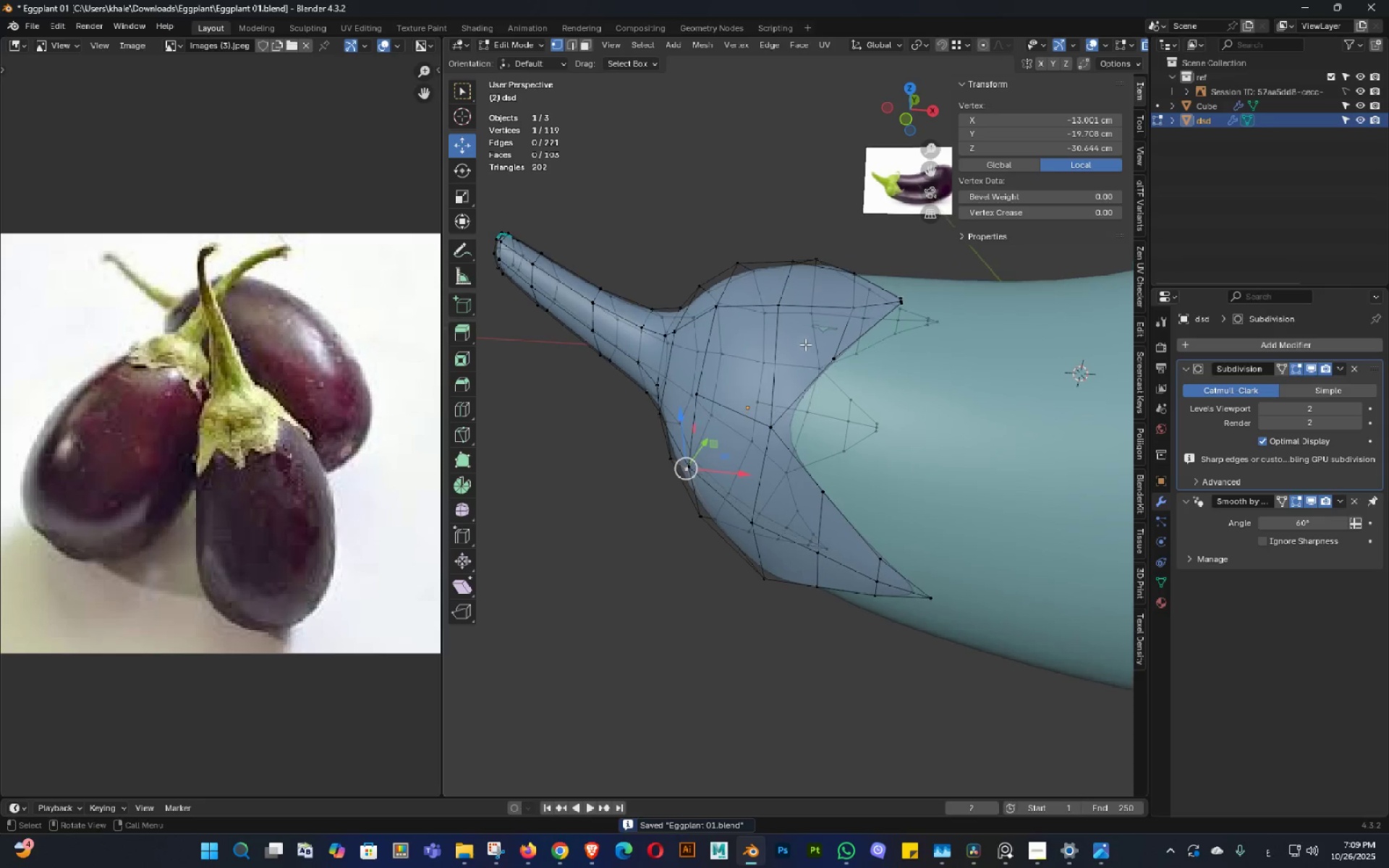 
key(1)
 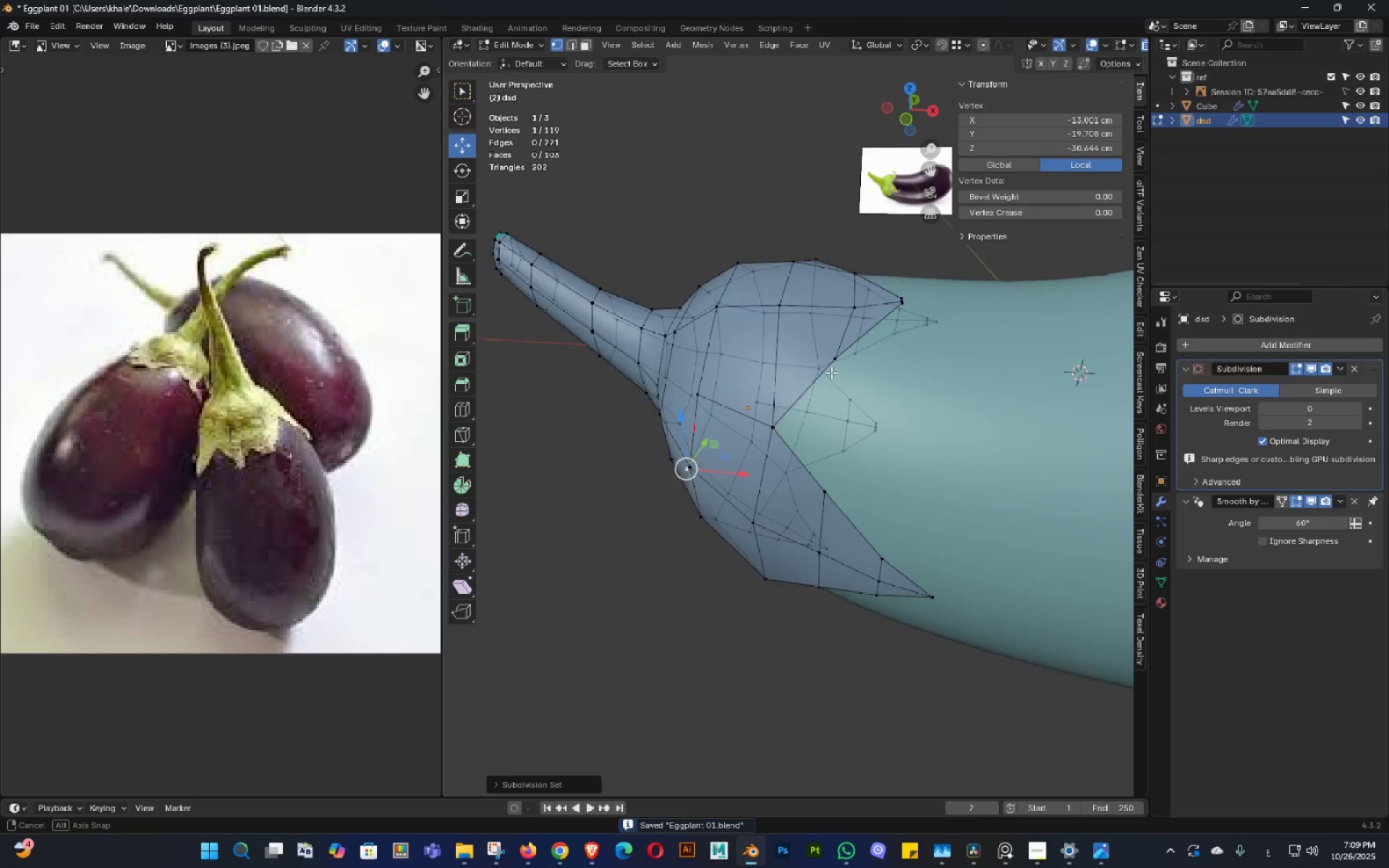 
double_click([836, 383])
 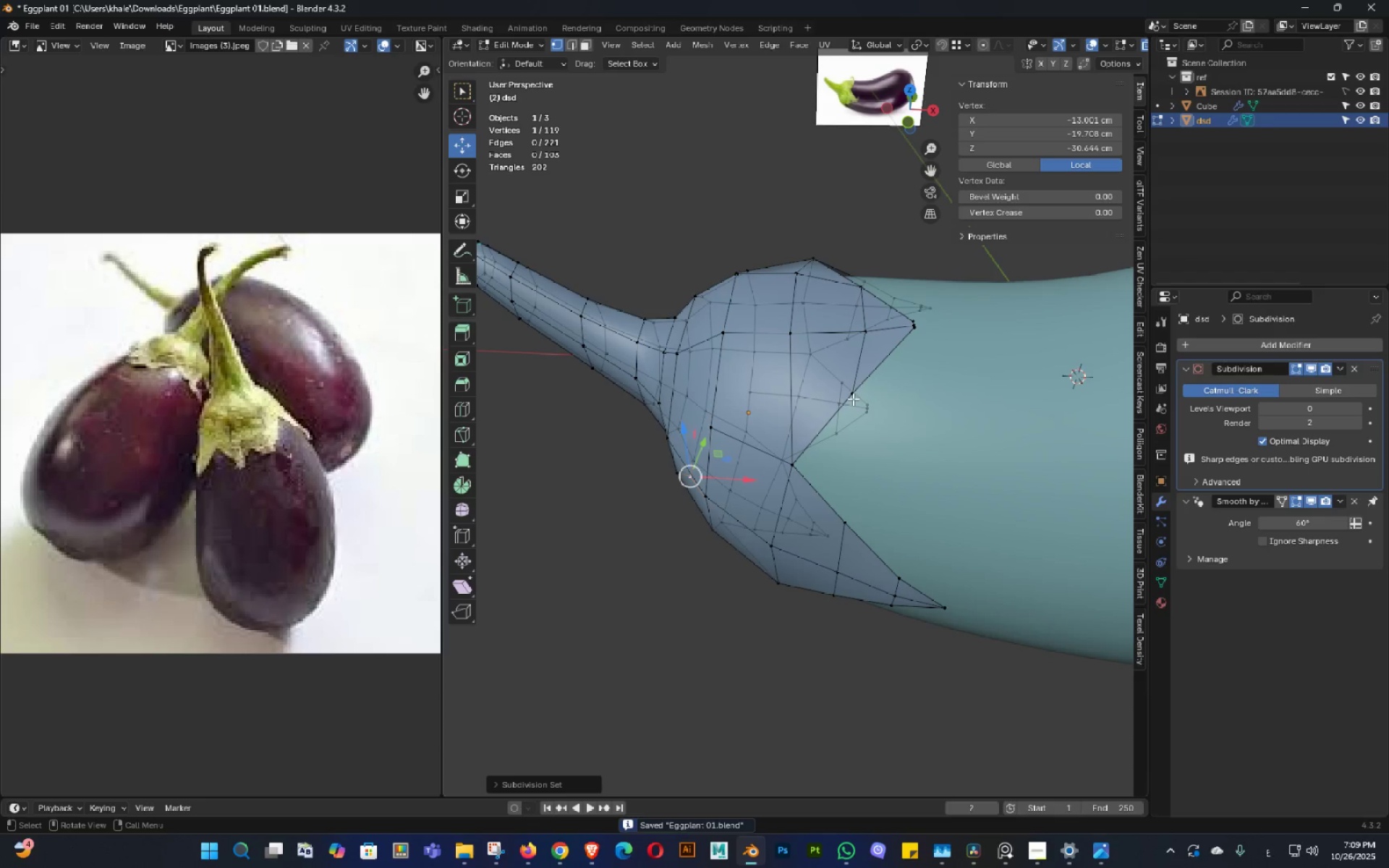 
key(Alt+Z)
 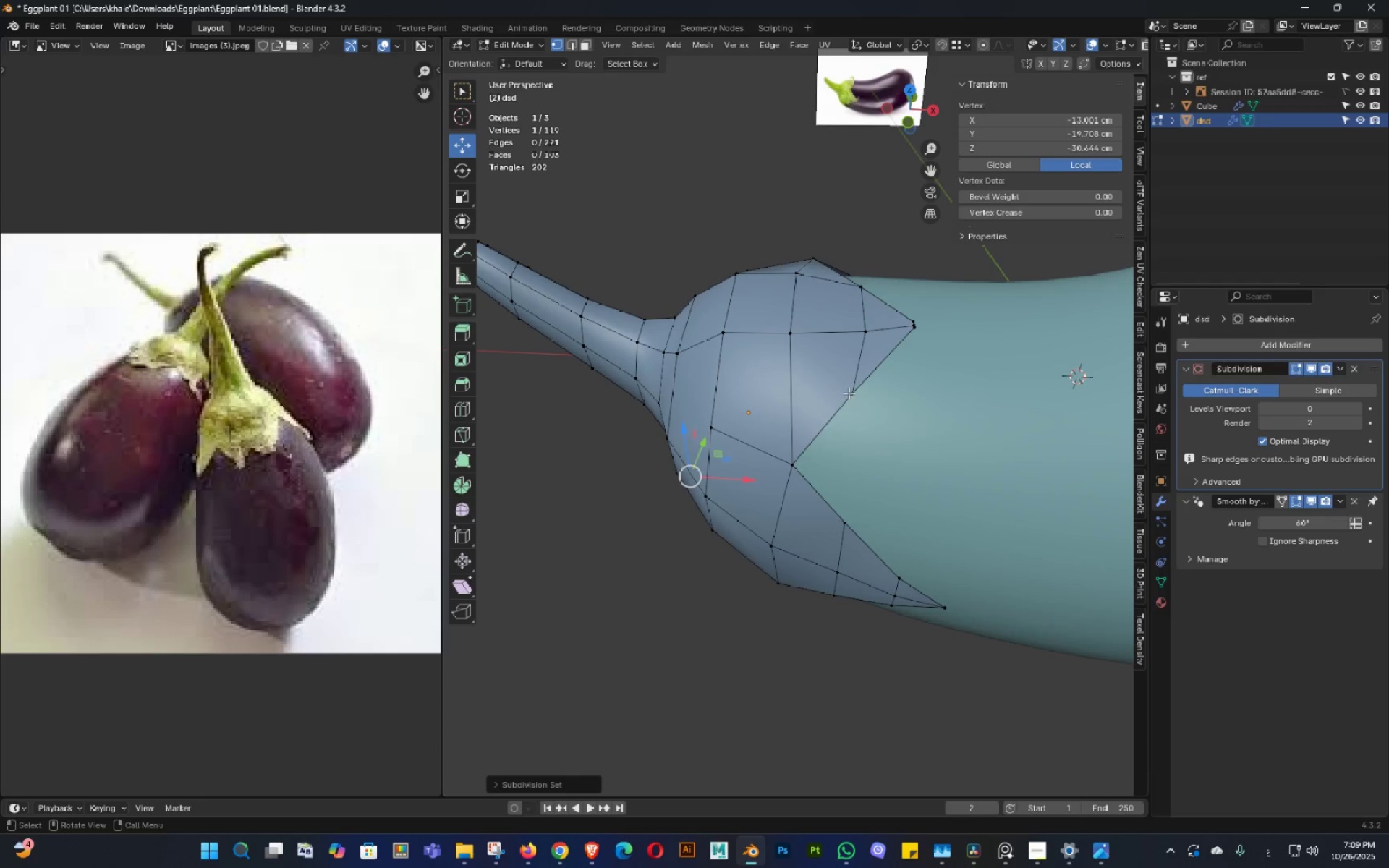 
left_click([851, 391])
 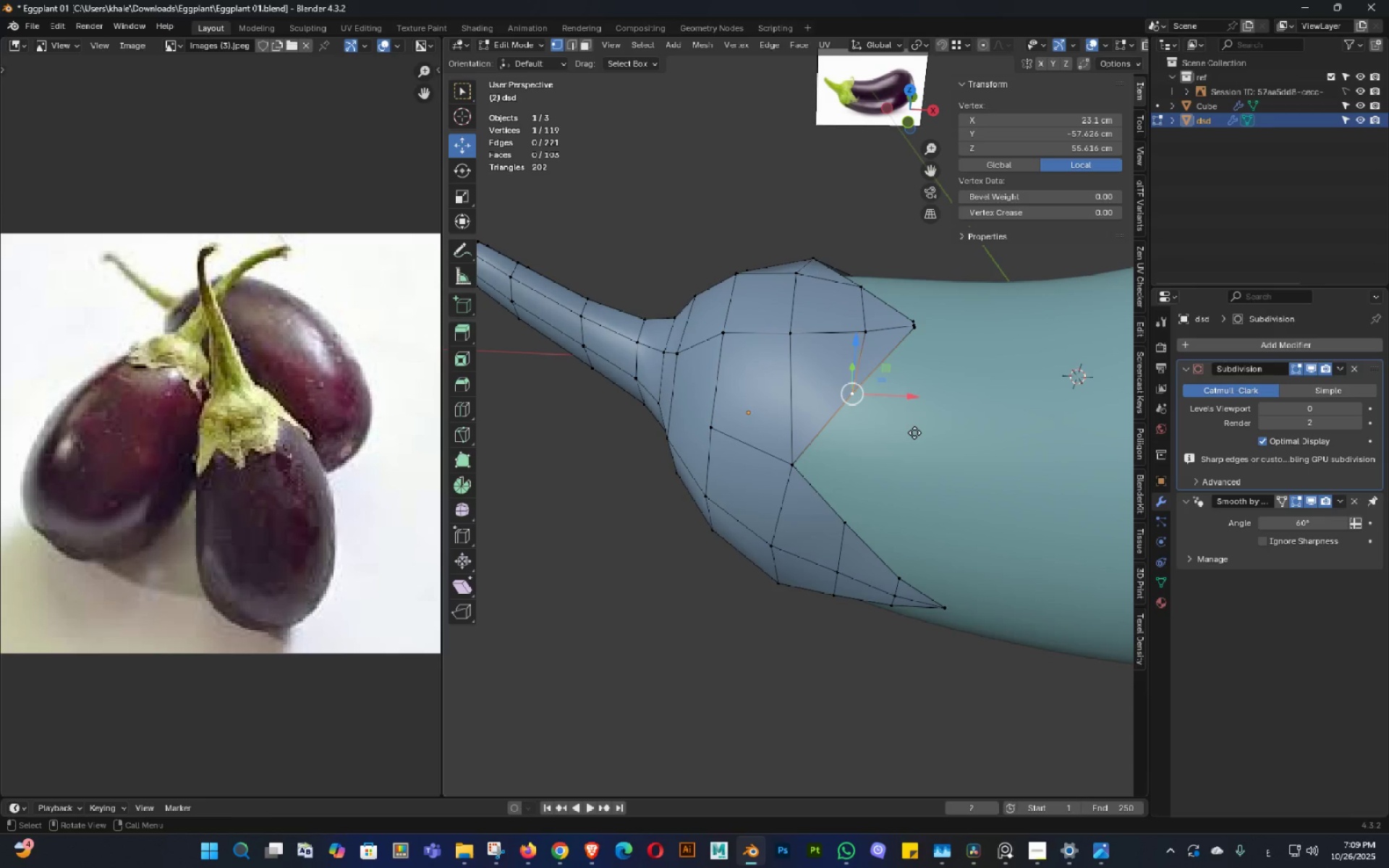 
type(gg)
 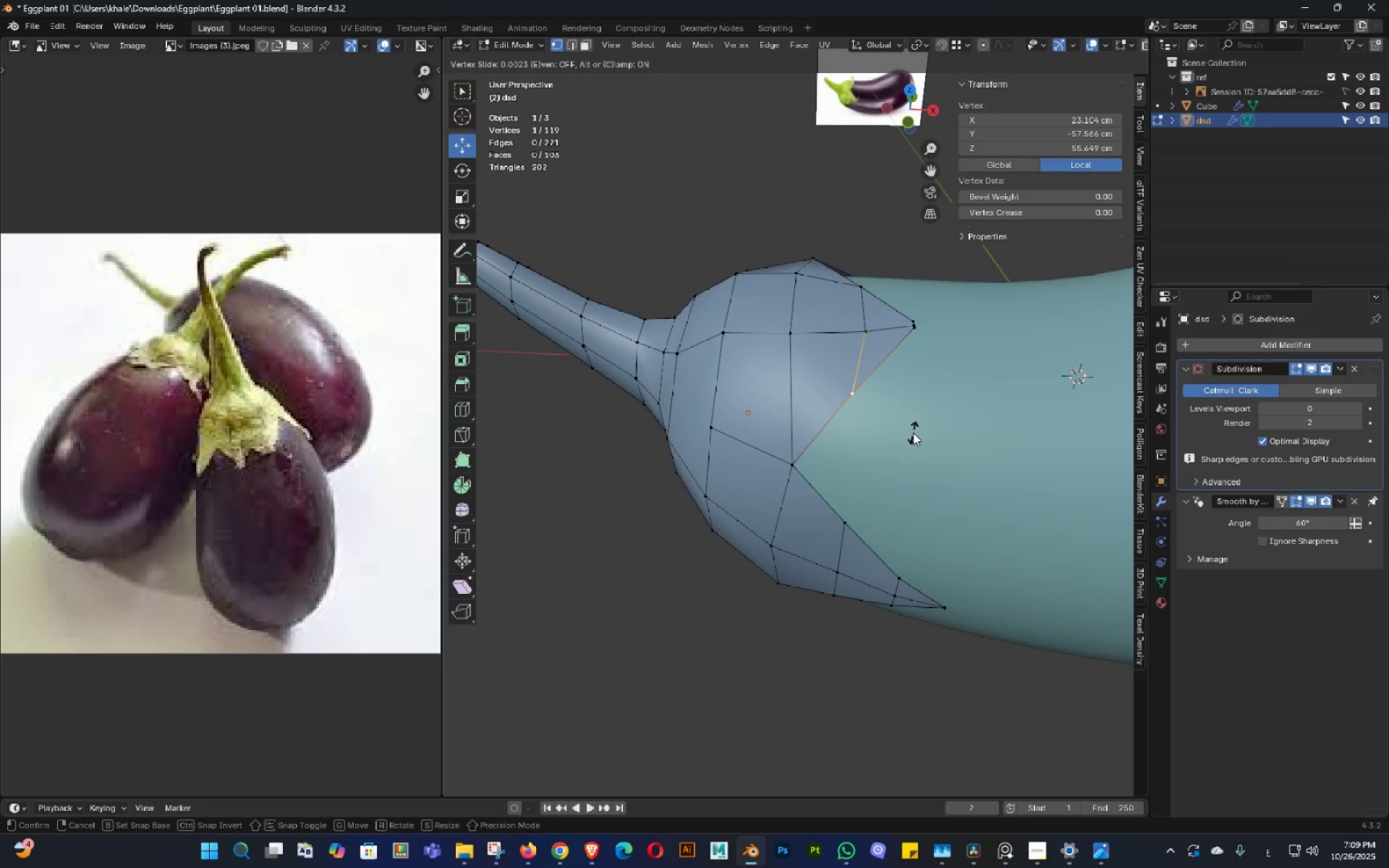 
hold_key(key=ShiftLeft, duration=1.14)
left_click([853, 461])
 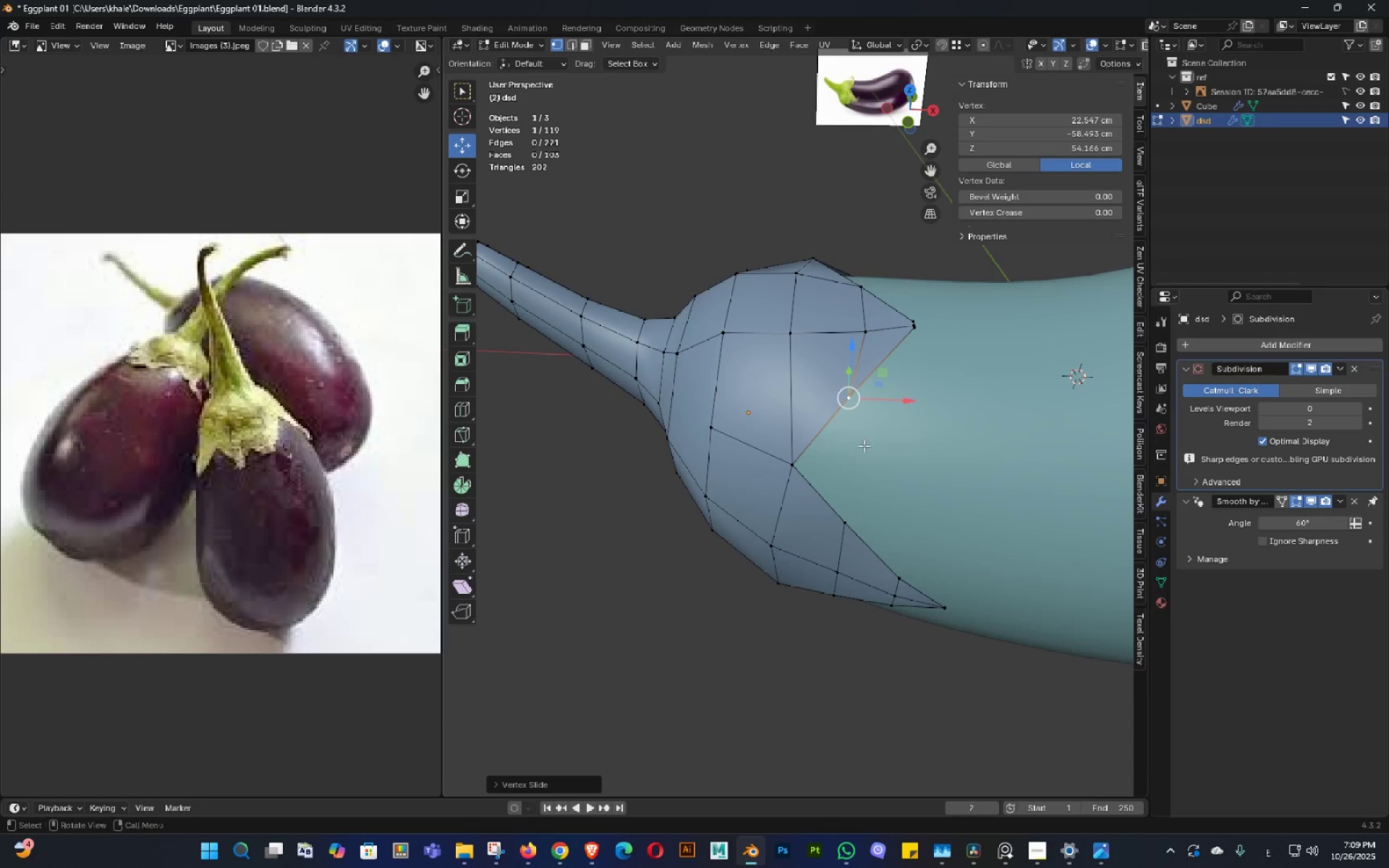 
key(Shift+ShiftLeft)
 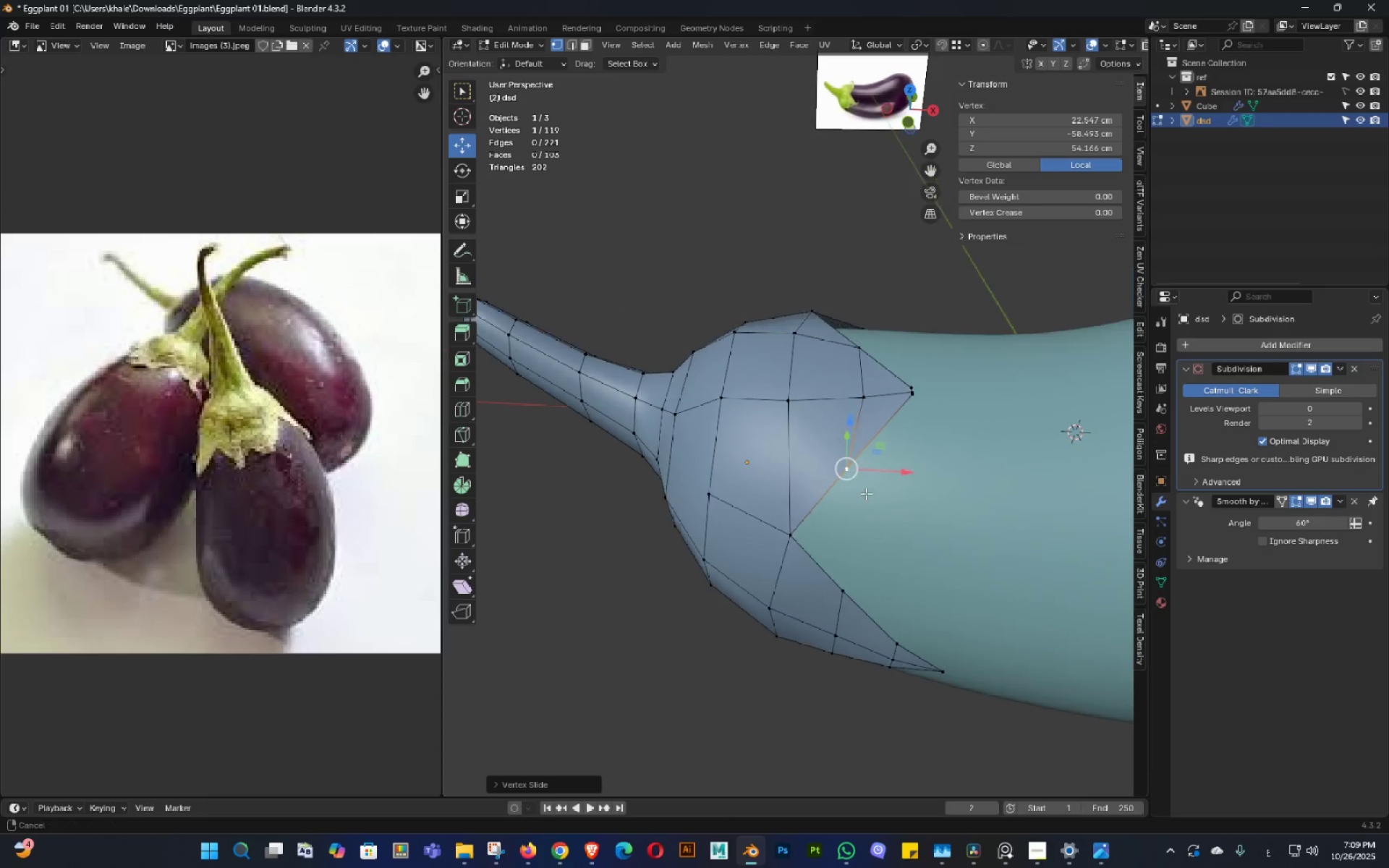 
double_click([866, 493])
 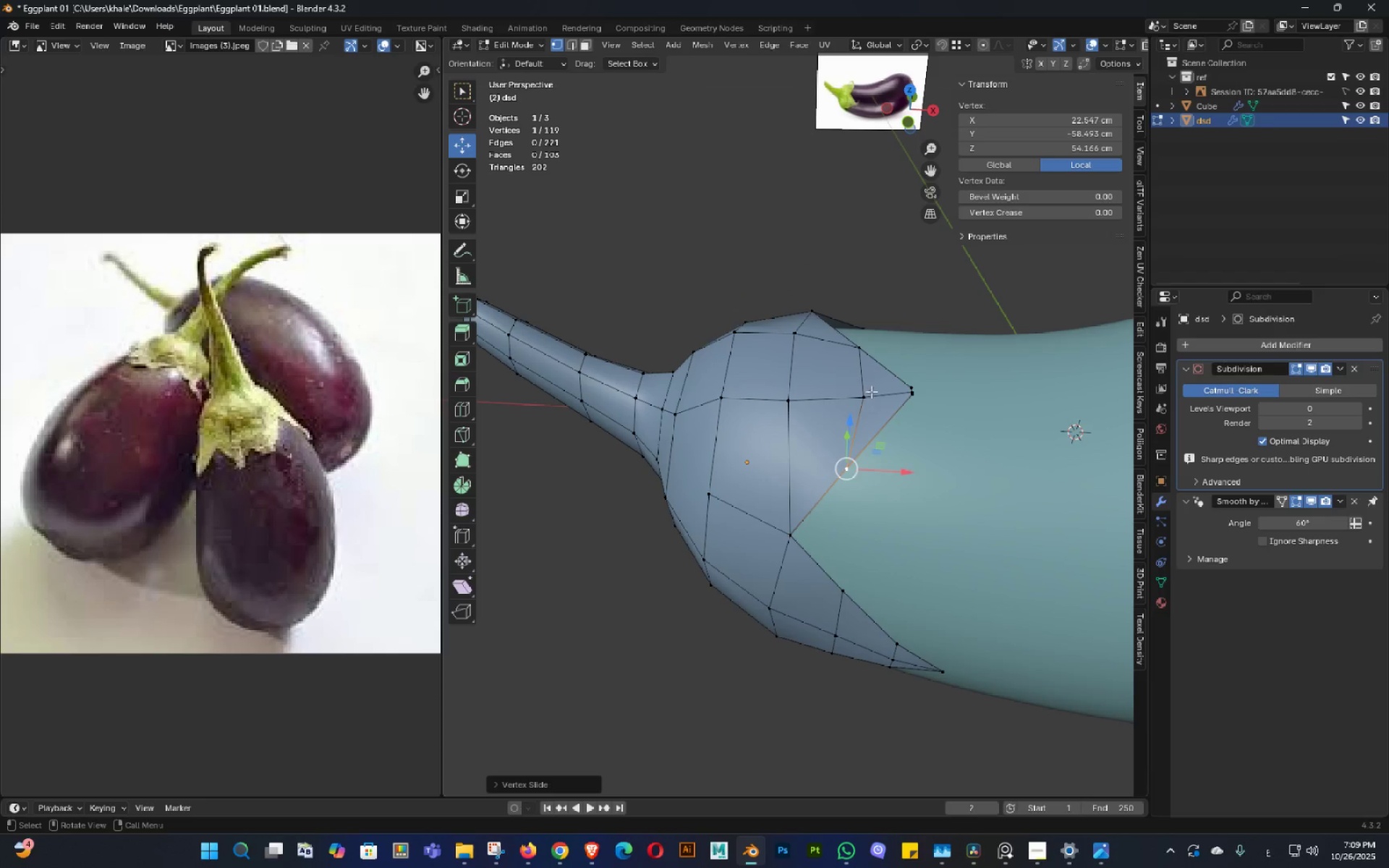 
left_click([871, 391])
 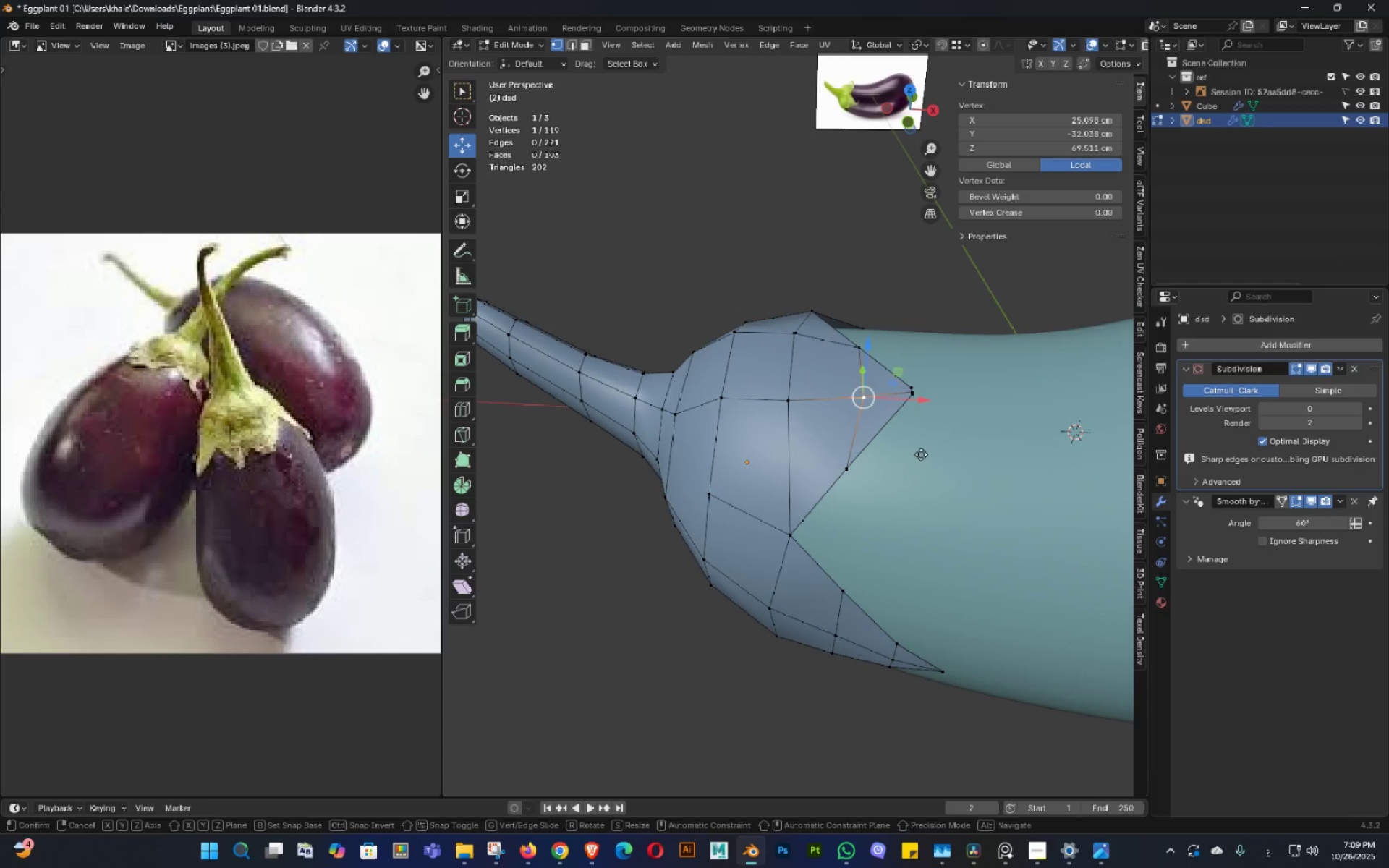 
type(gg)
 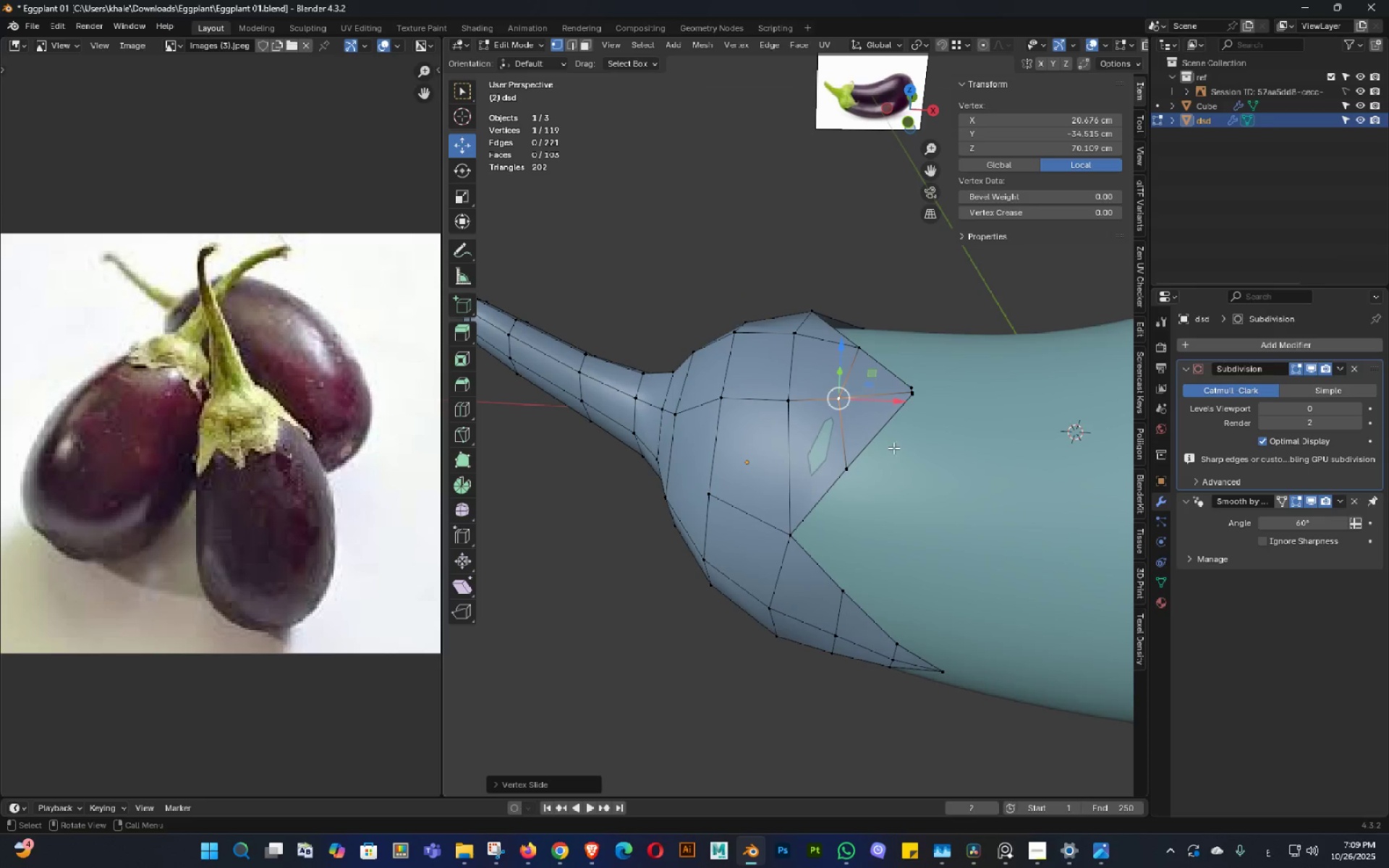 
double_click([900, 357])
 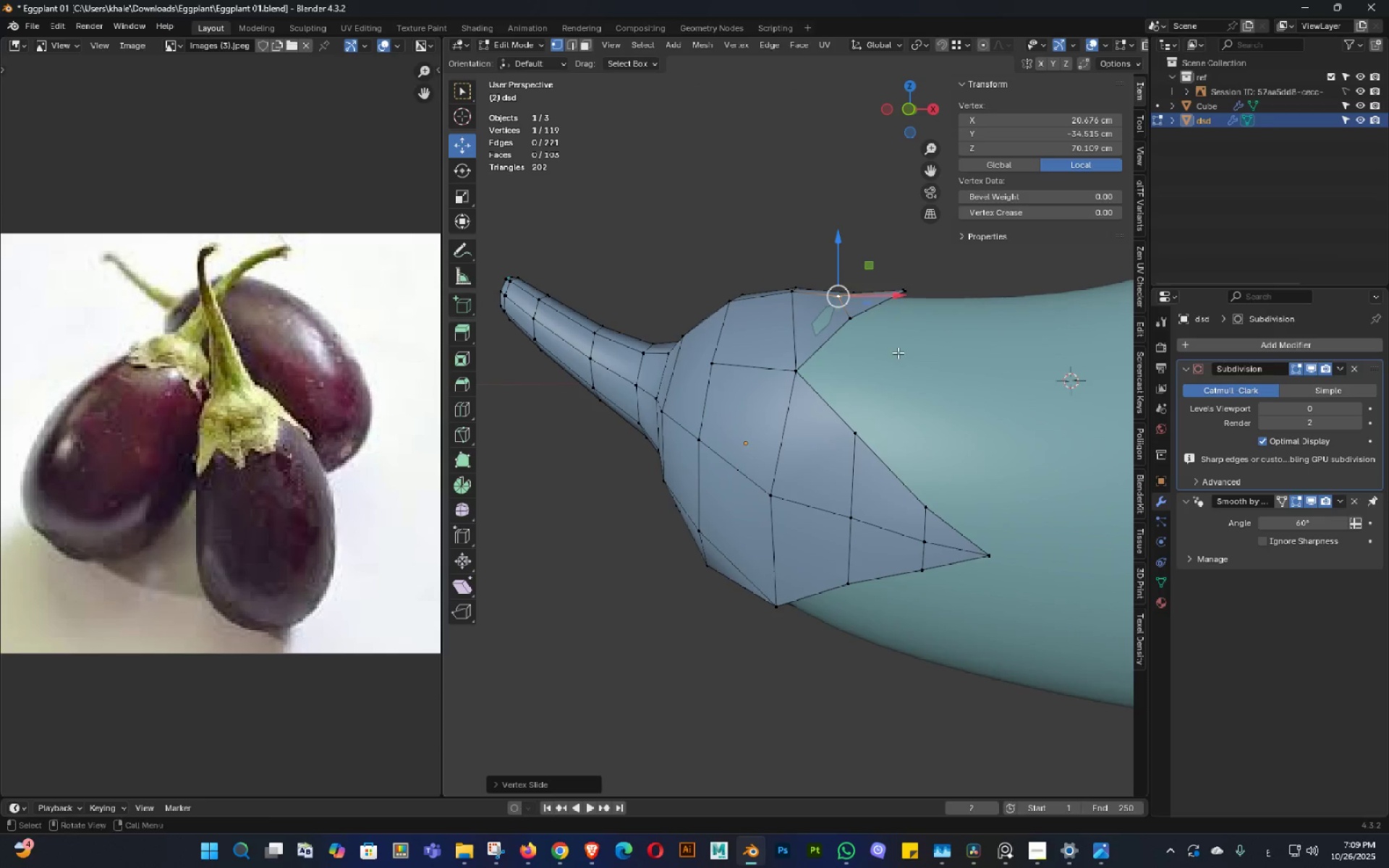 
key(Shift+ShiftLeft)
 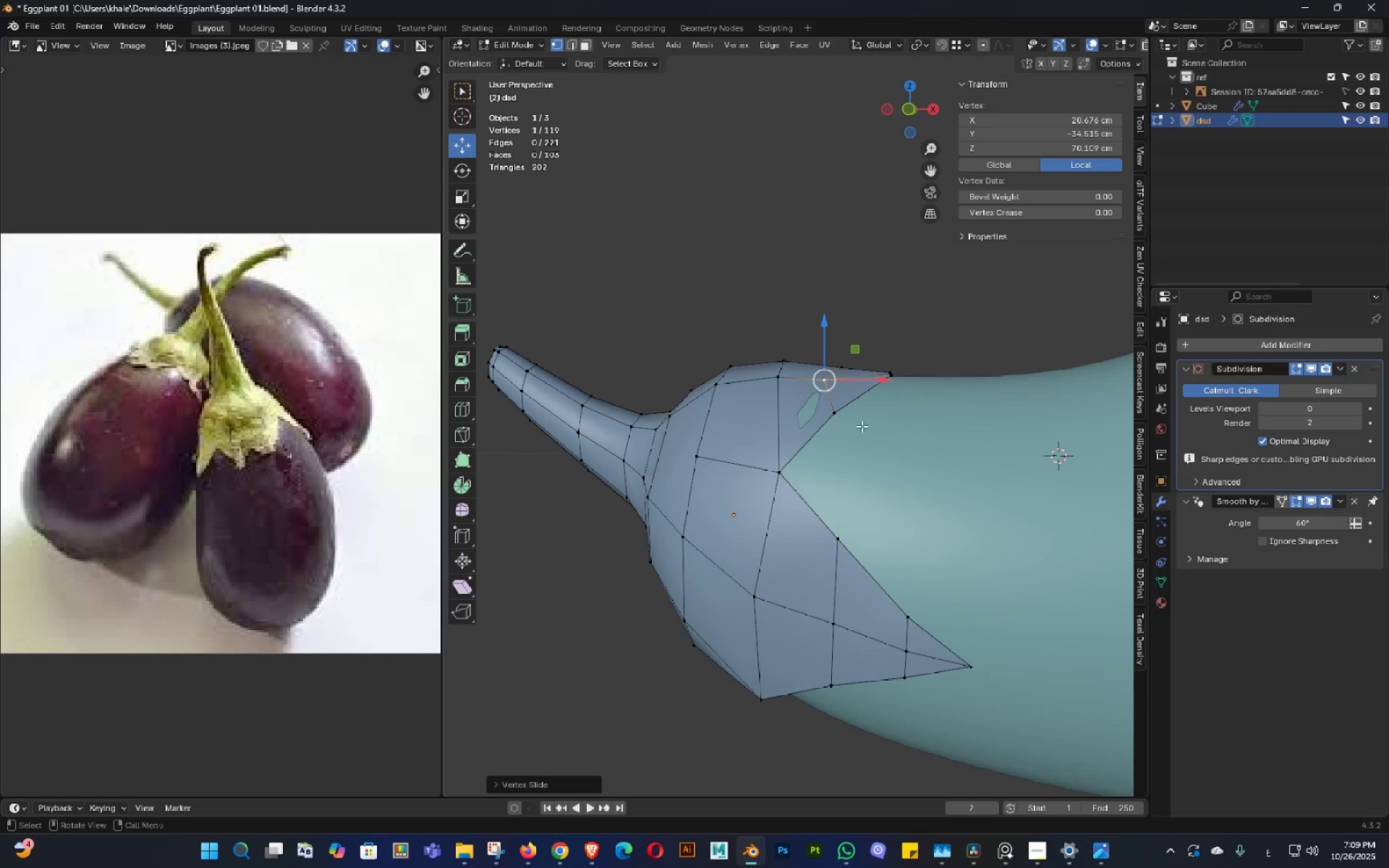 
scroll: coordinate [861, 417], scroll_direction: up, amount: 2.0
 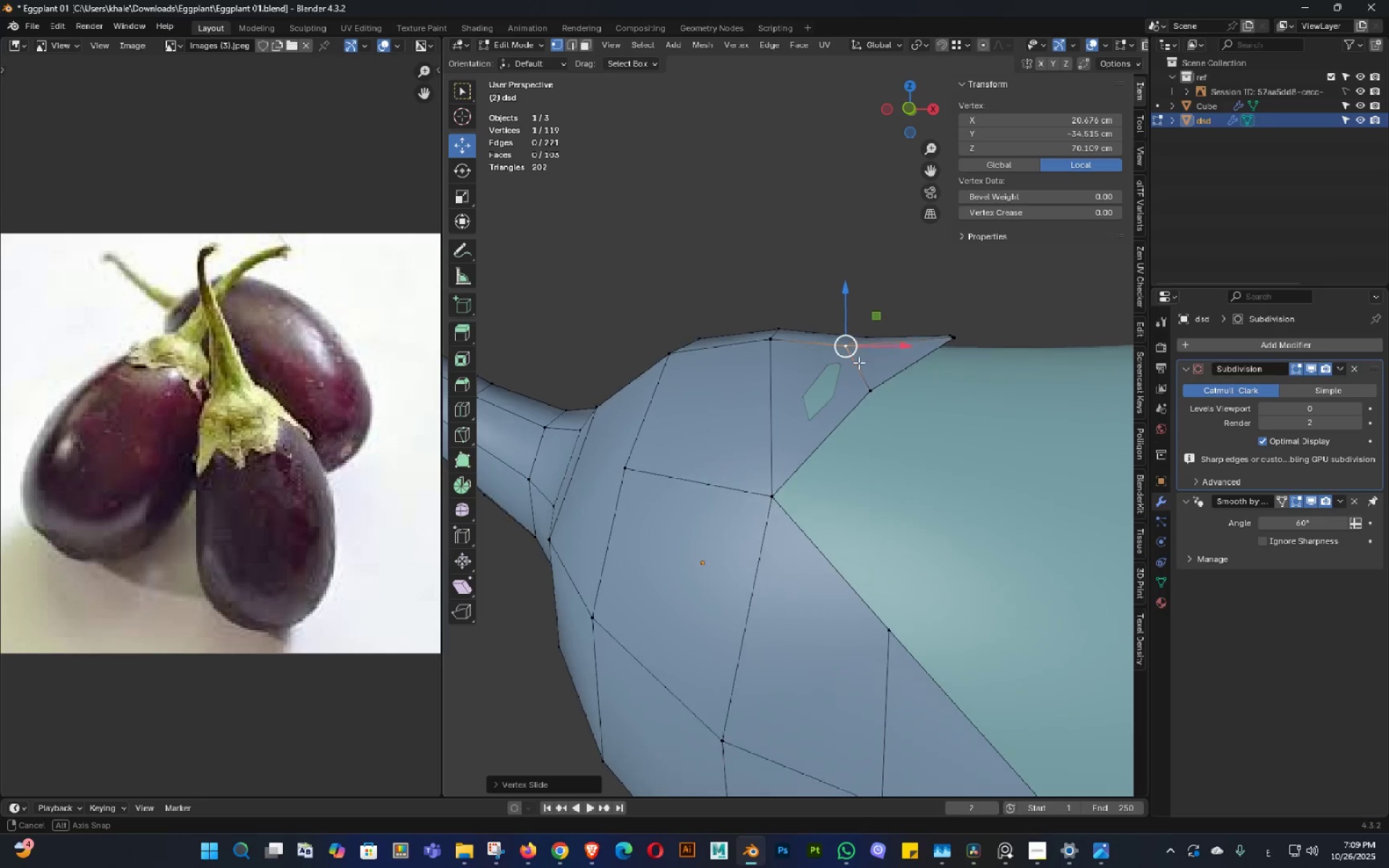 
double_click([859, 357])
 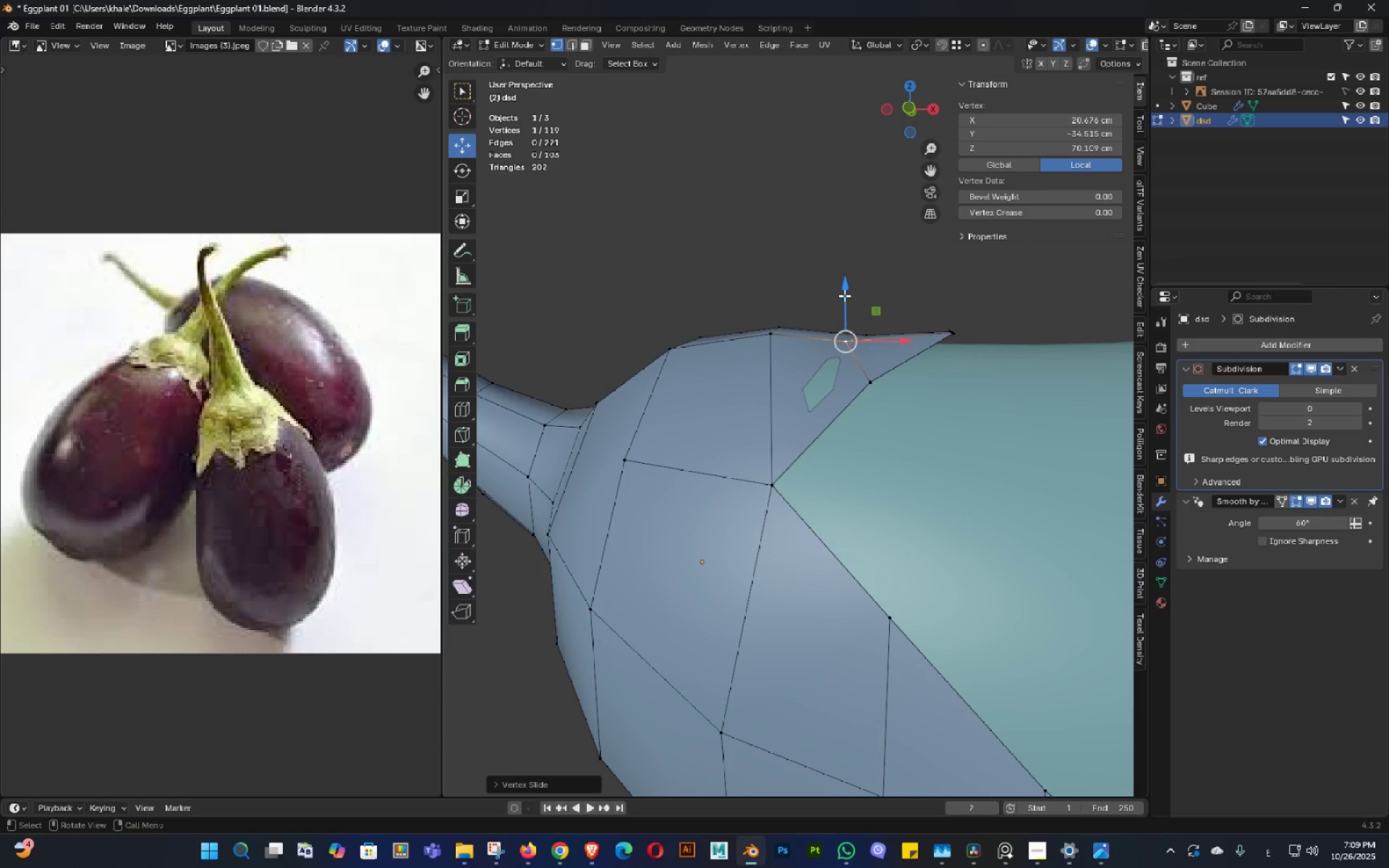 
left_click_drag(start_coordinate=[846, 284], to_coordinate=[864, 269])
 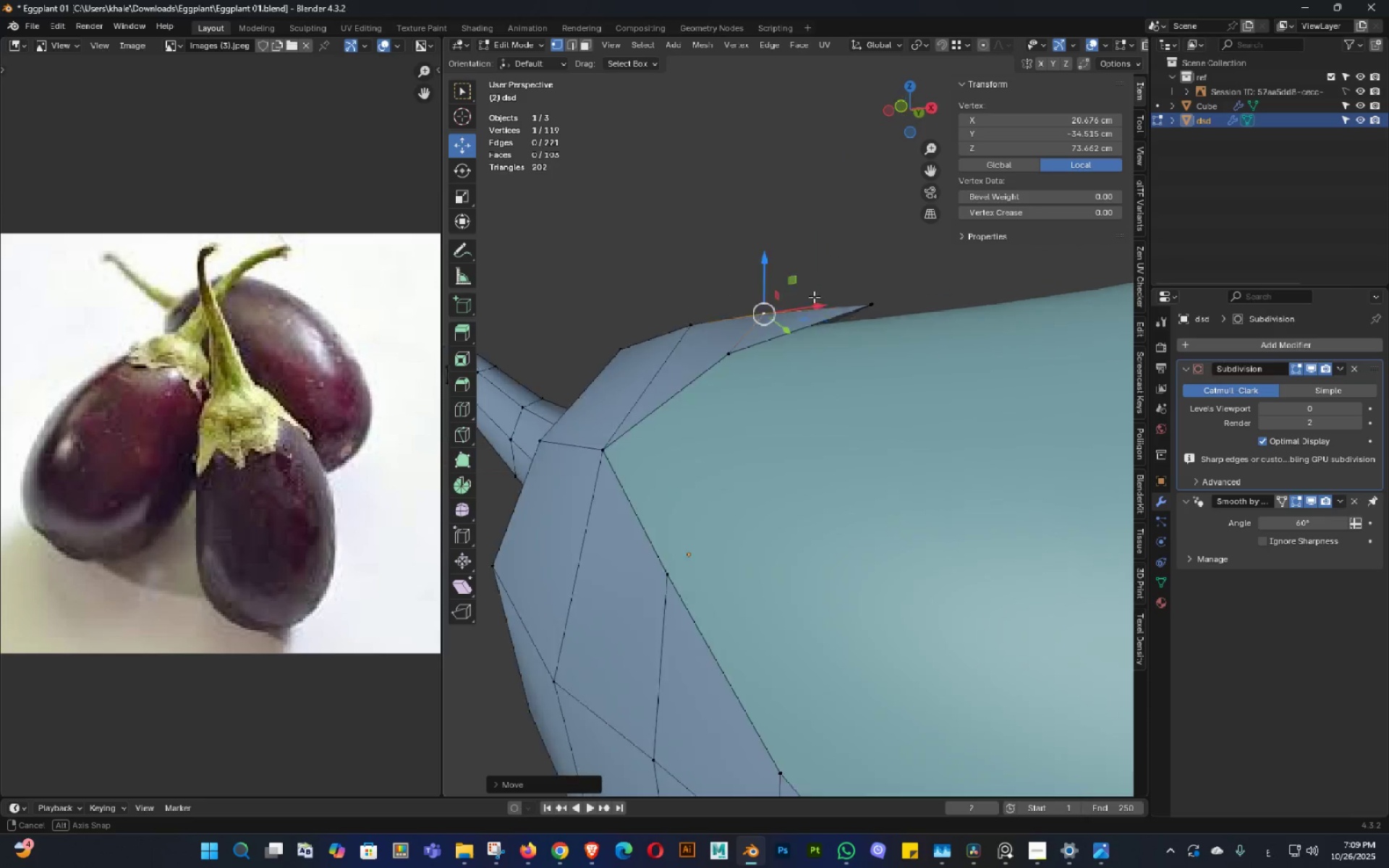 
middle_click([805, 306])
 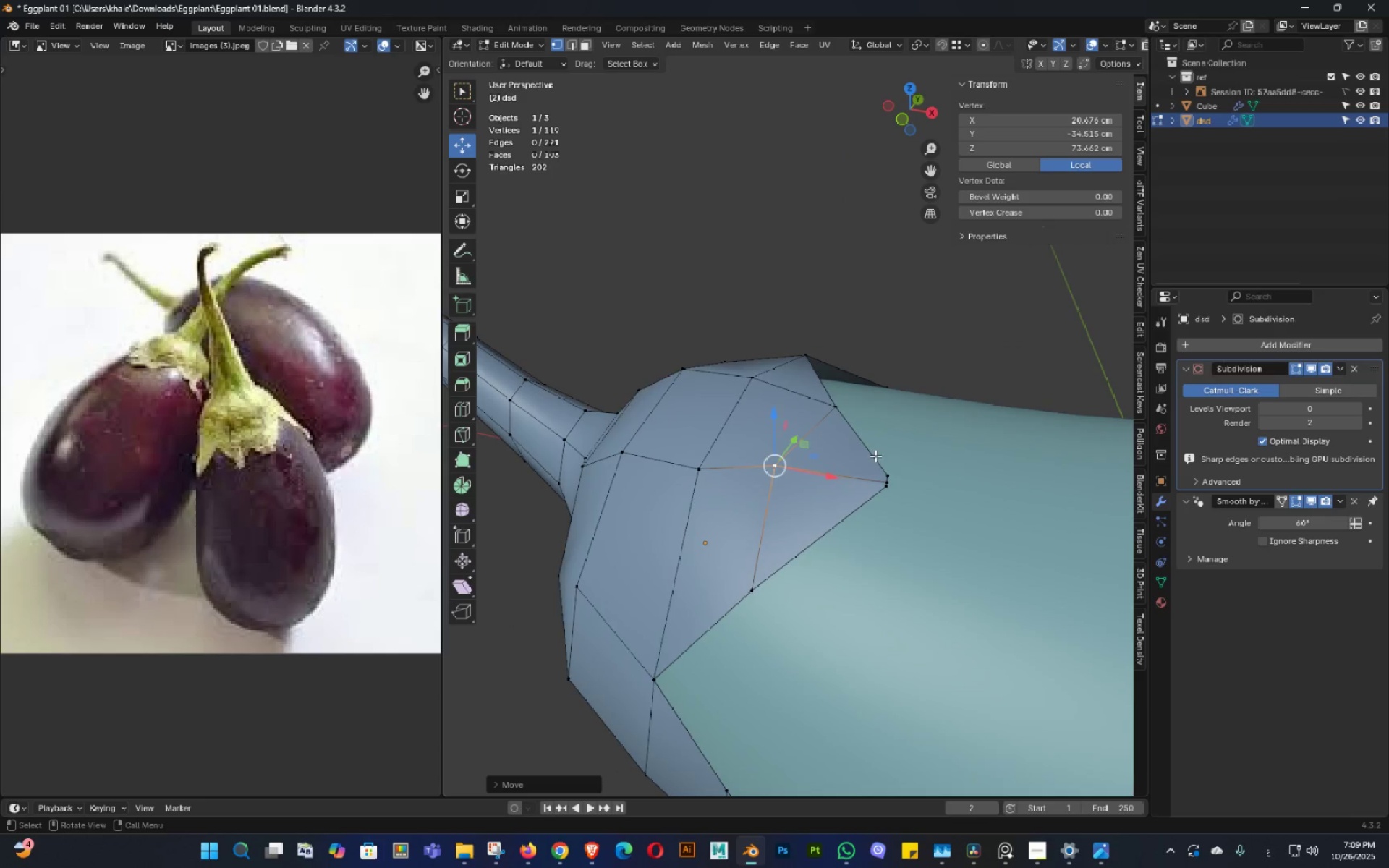 
key(Shift+ShiftLeft)
 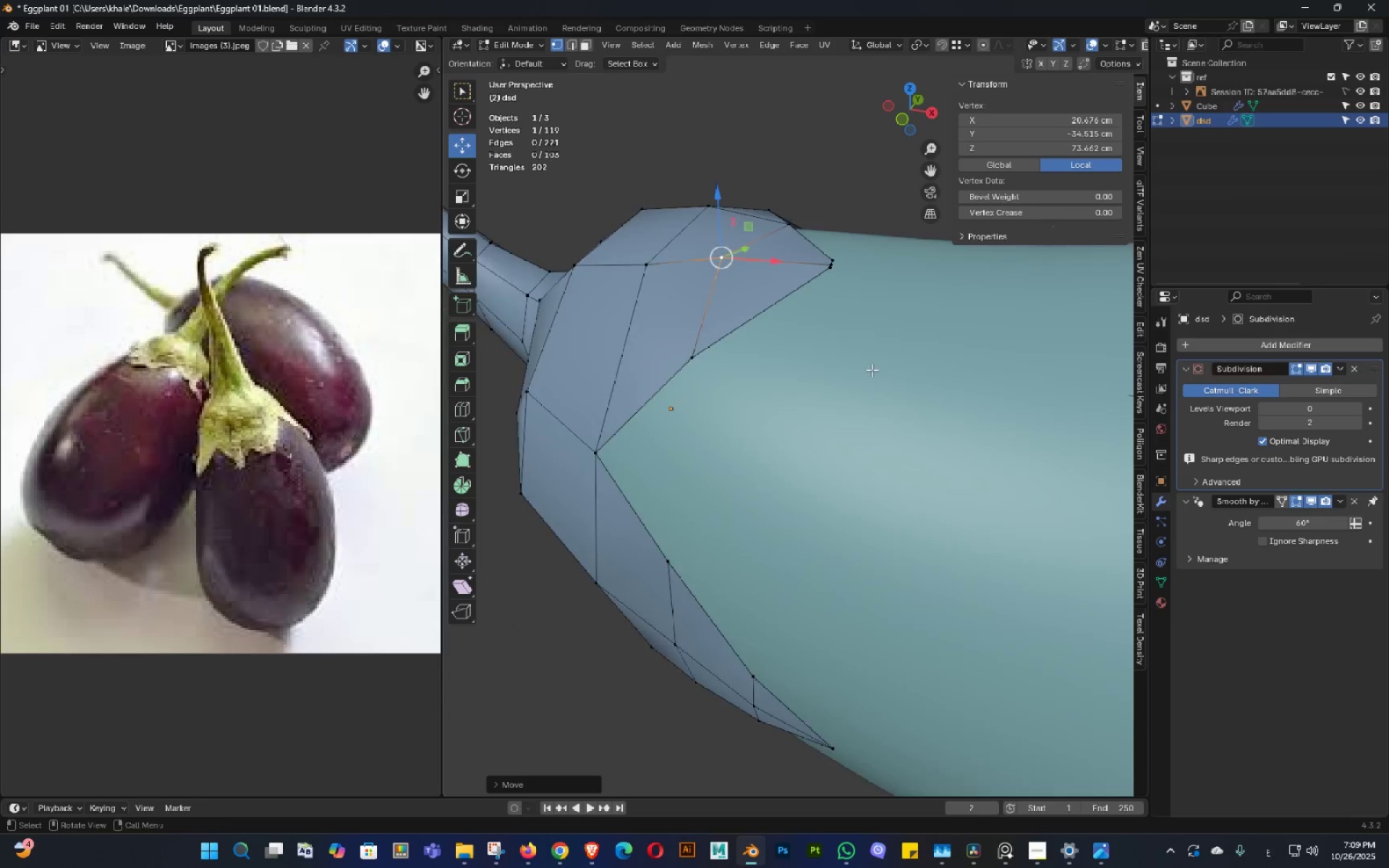 
scroll: coordinate [868, 370], scroll_direction: up, amount: 2.0
 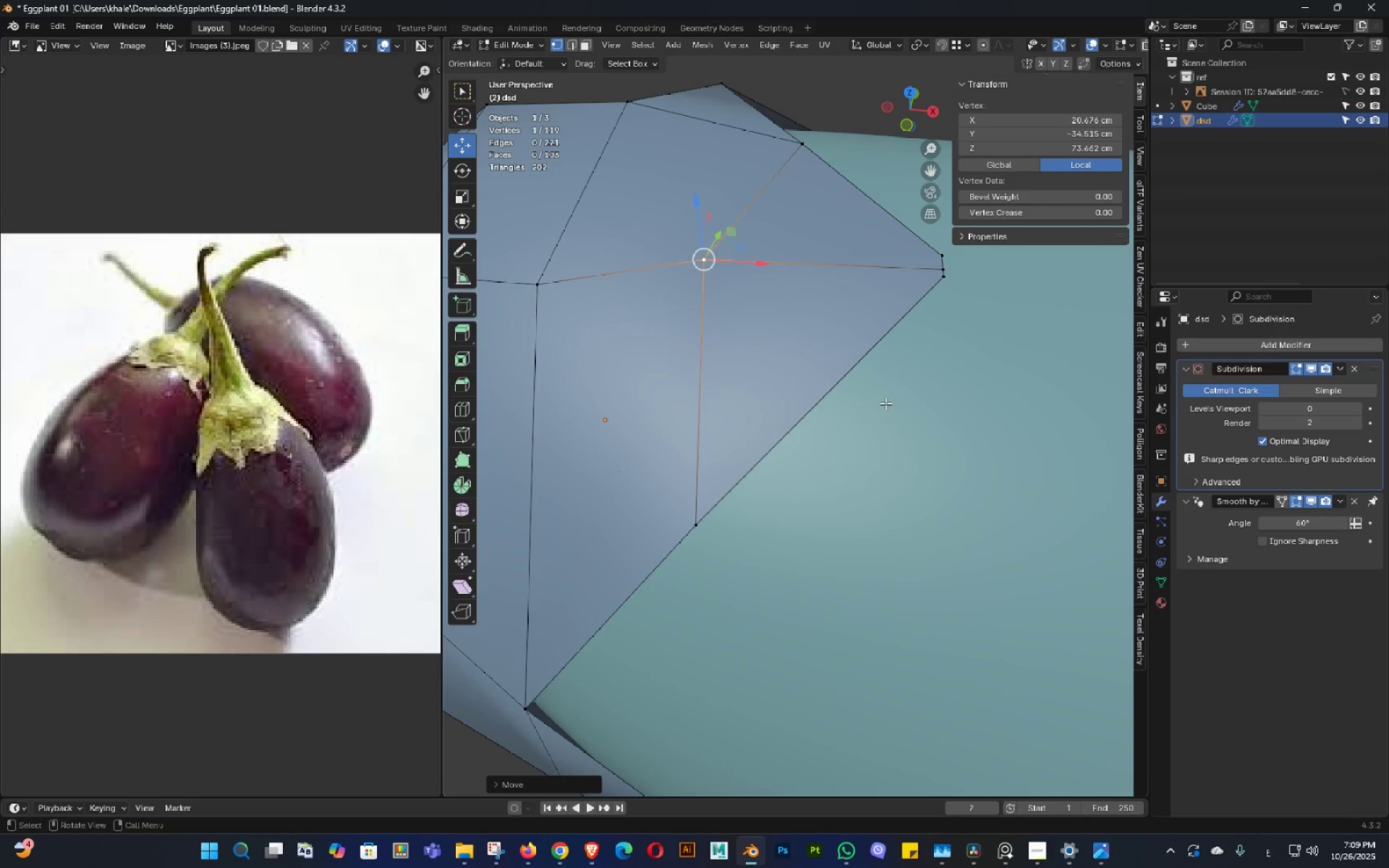 
key(Shift+ShiftLeft)
 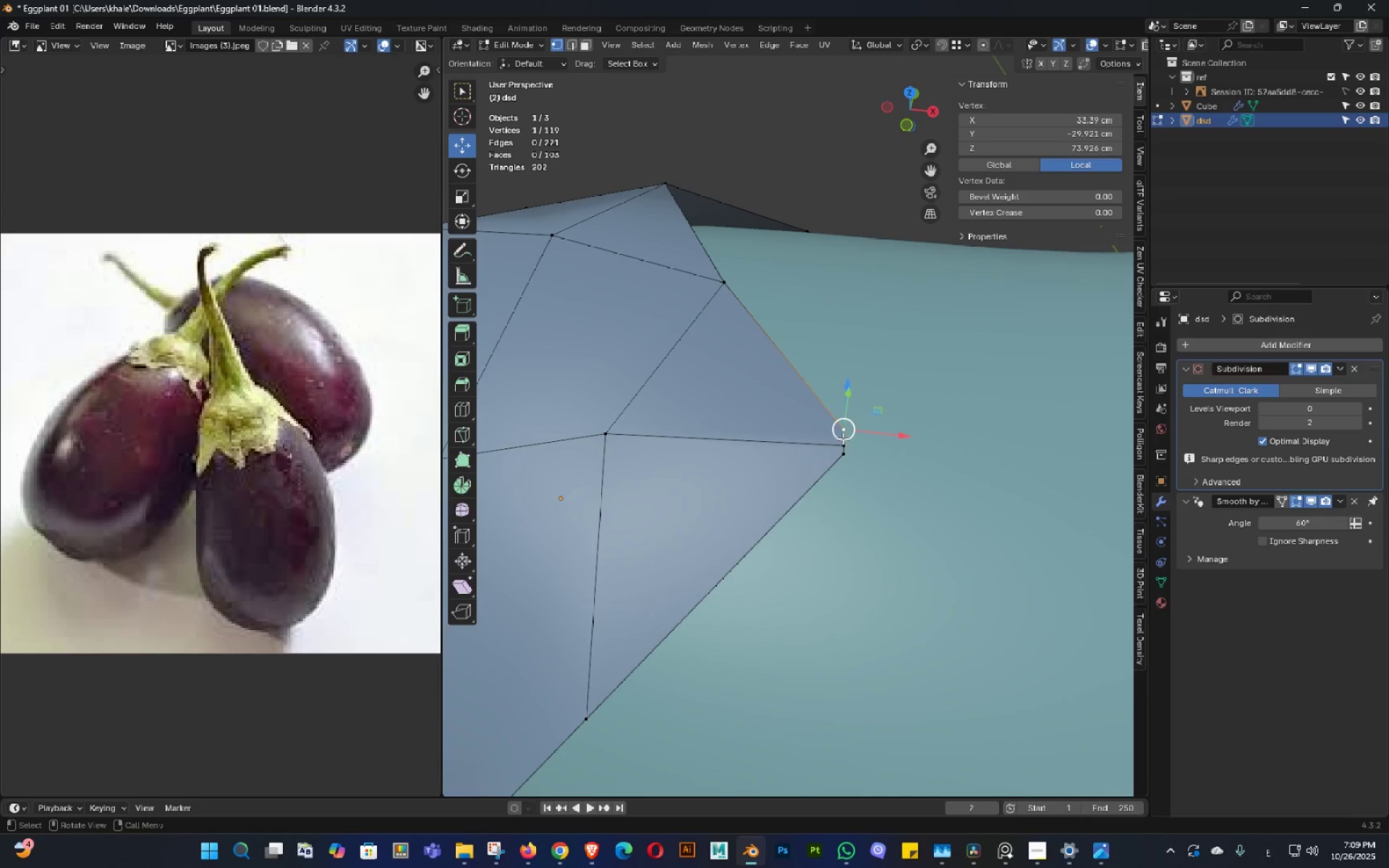 
double_click([836, 449])
 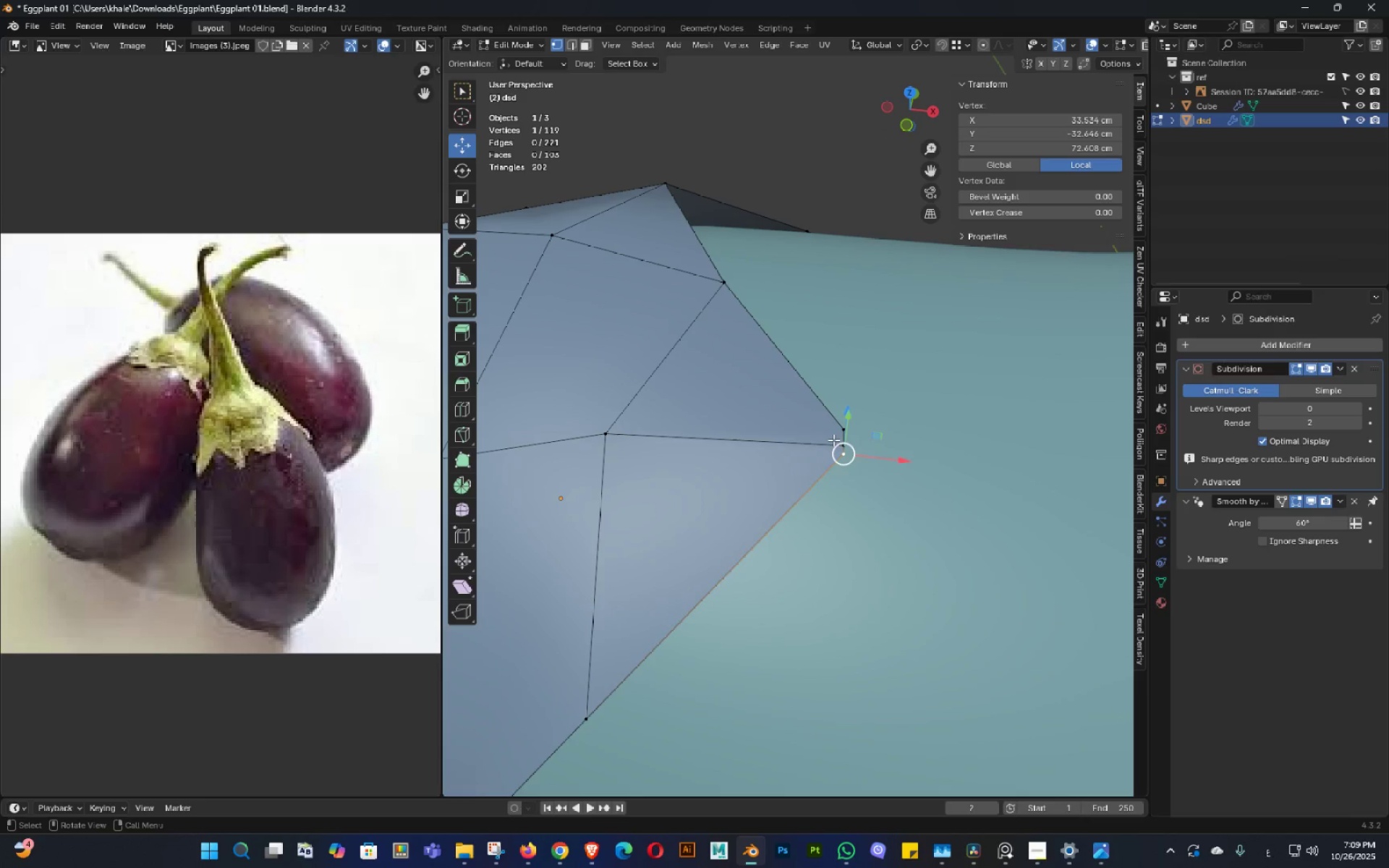 
left_click([833, 440])
 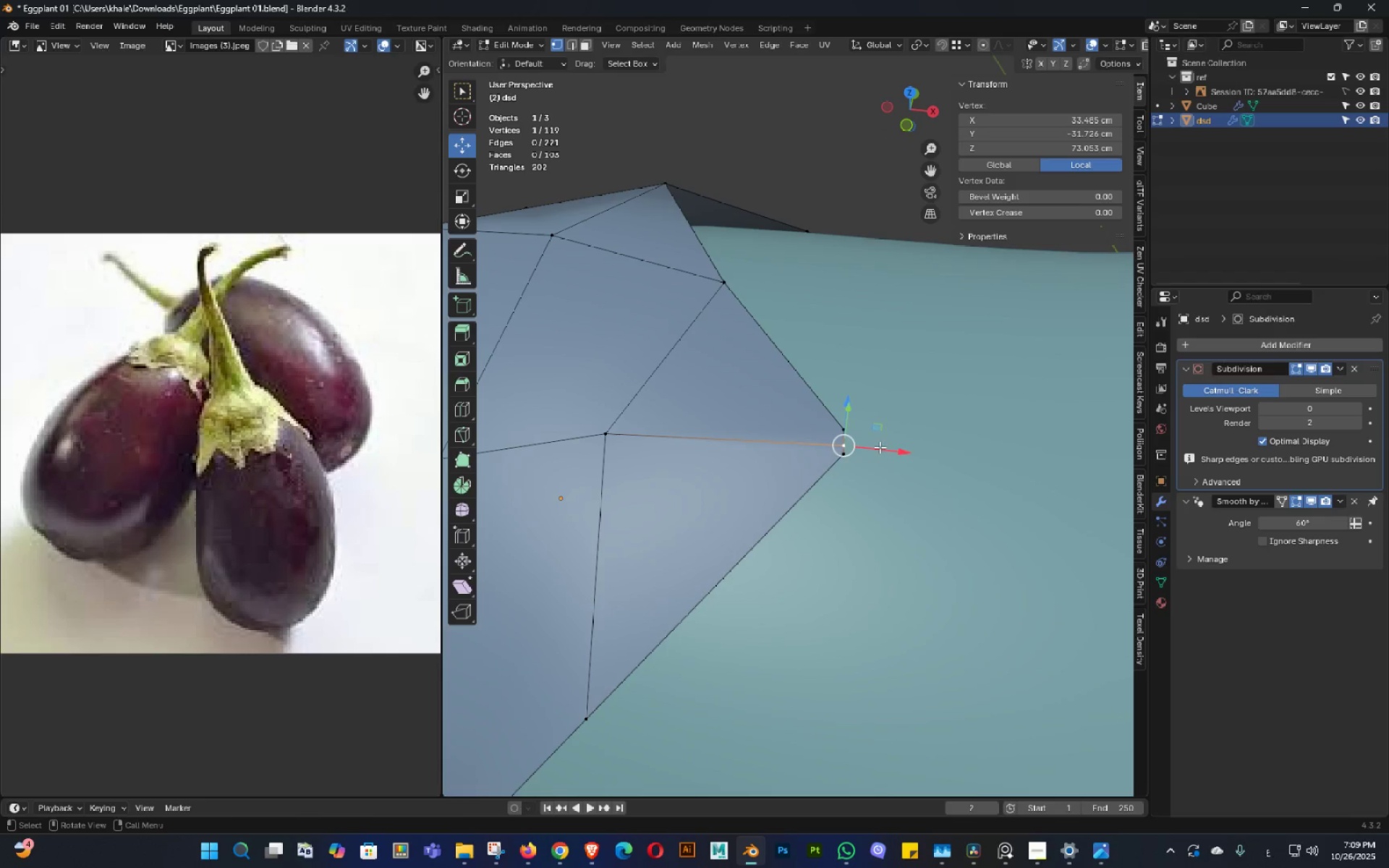 
left_click_drag(start_coordinate=[880, 447], to_coordinate=[901, 459])
 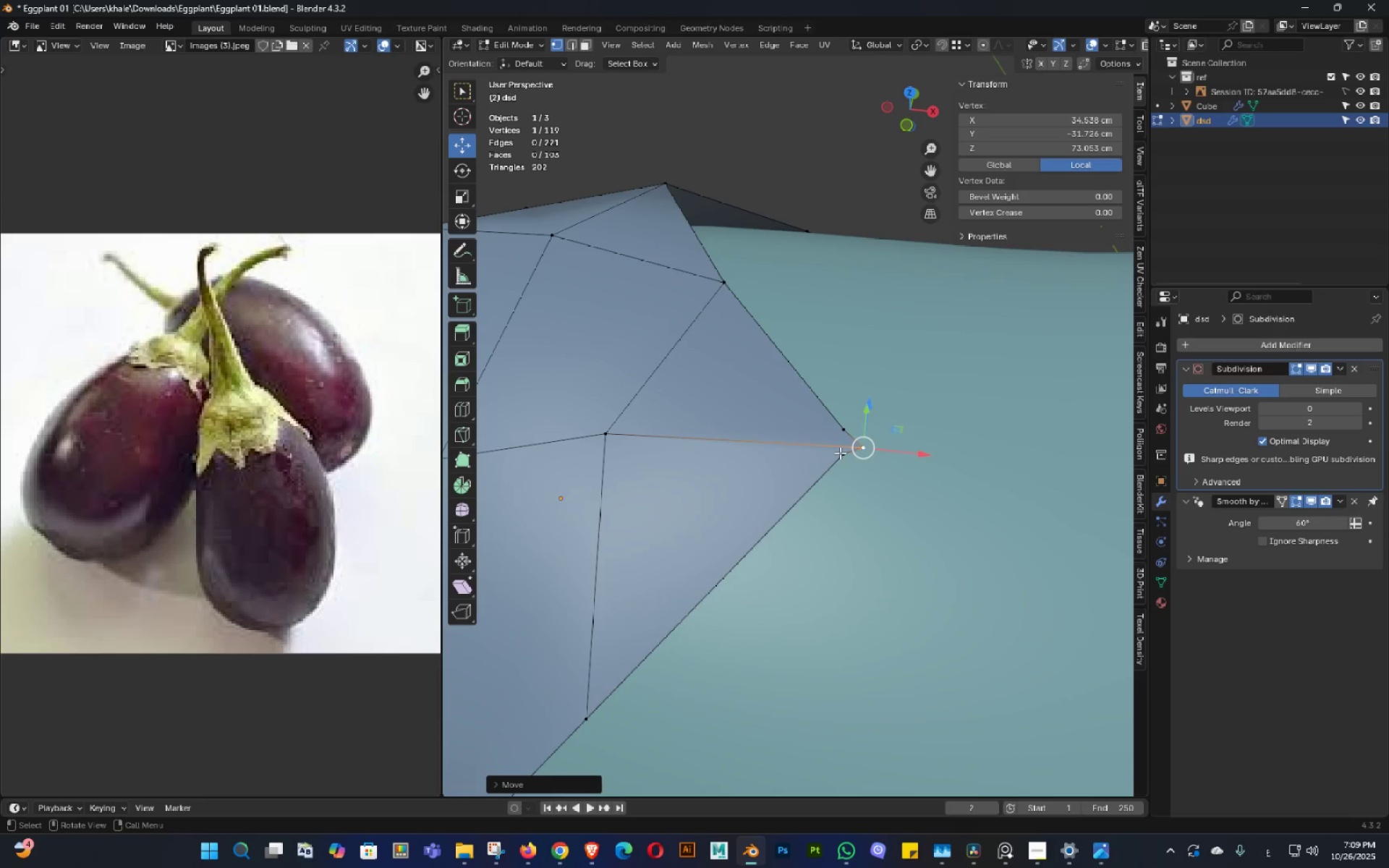 
left_click([840, 453])
 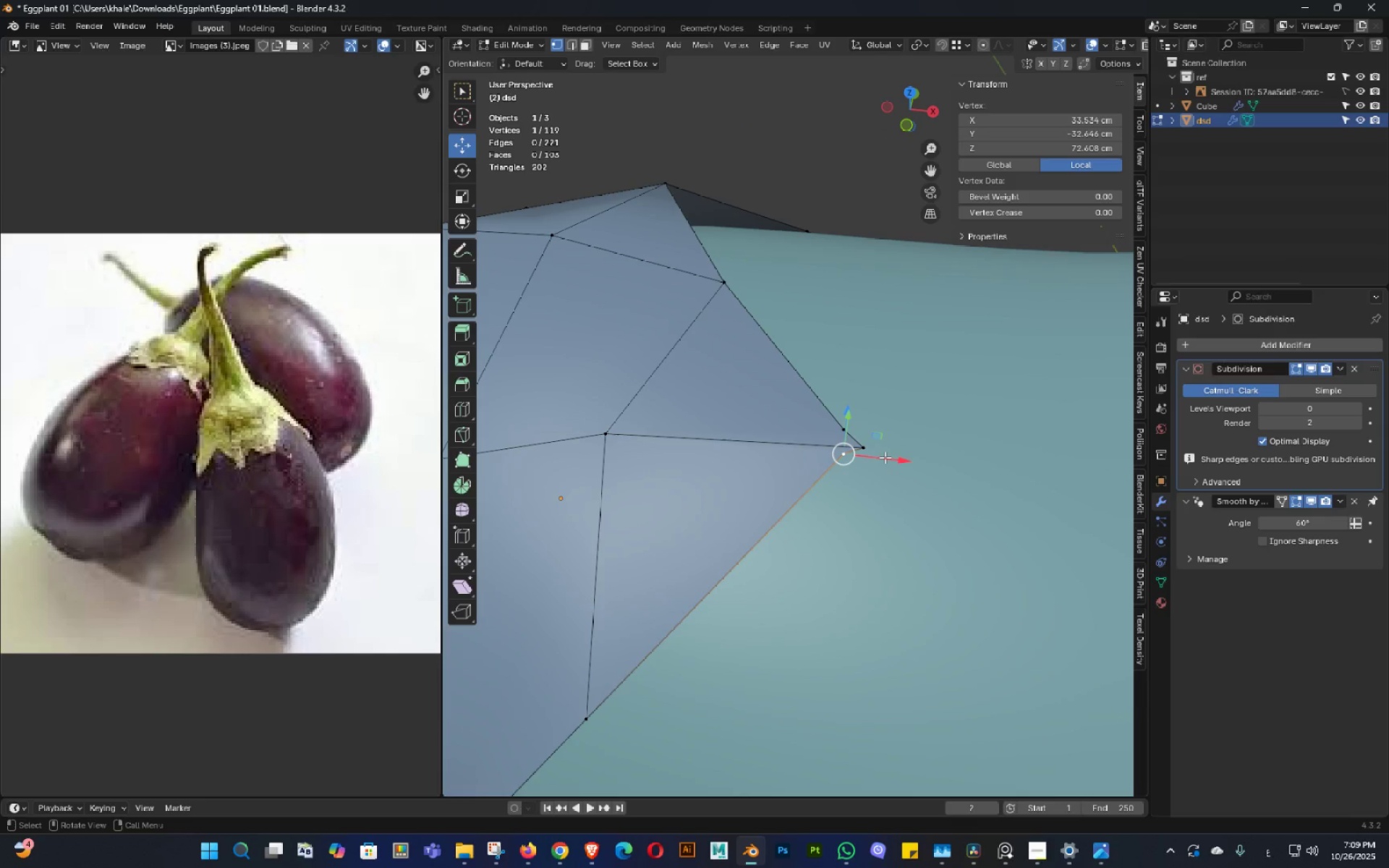 
hold_key(key=G, duration=0.3)
 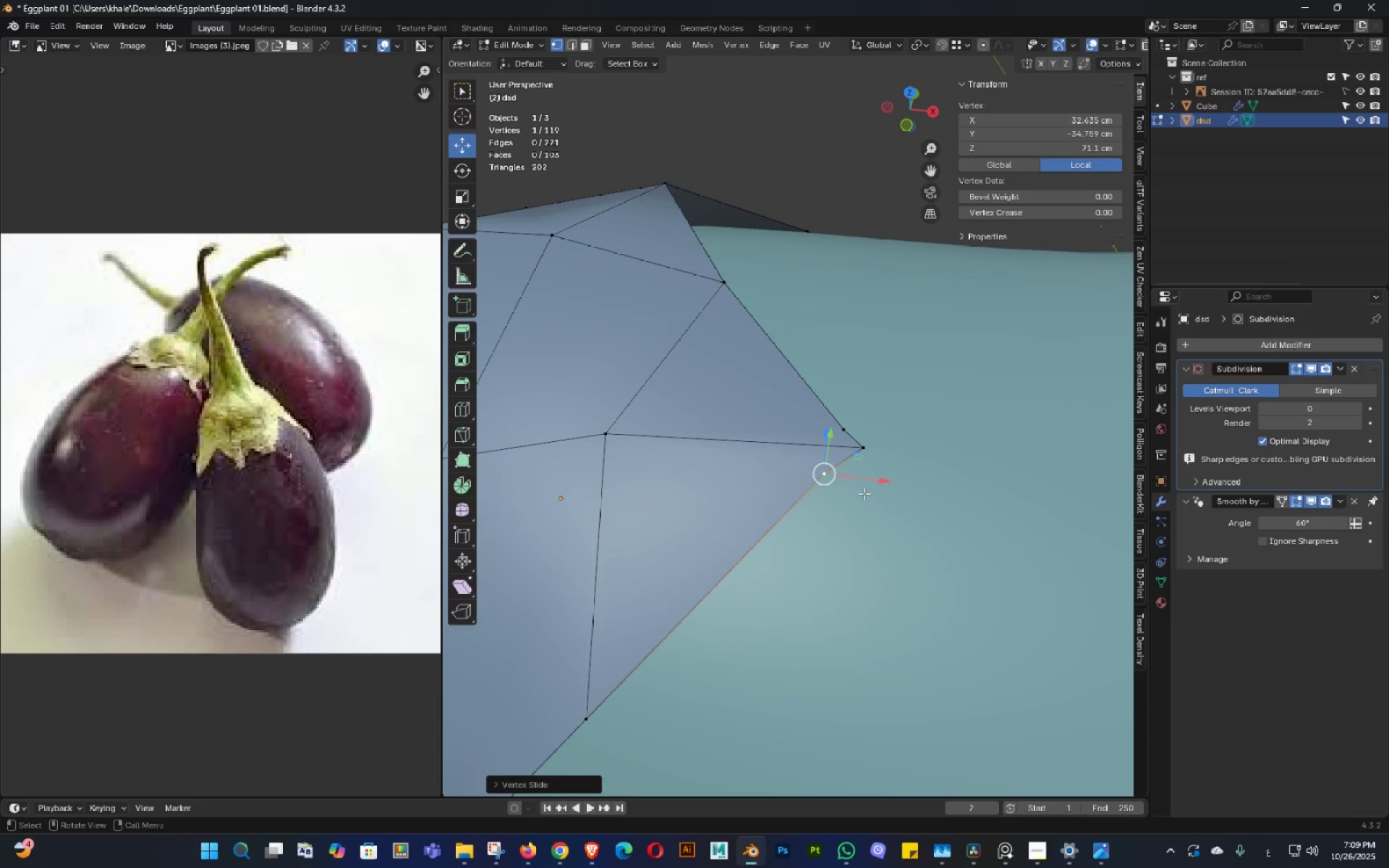 
type(gg)
 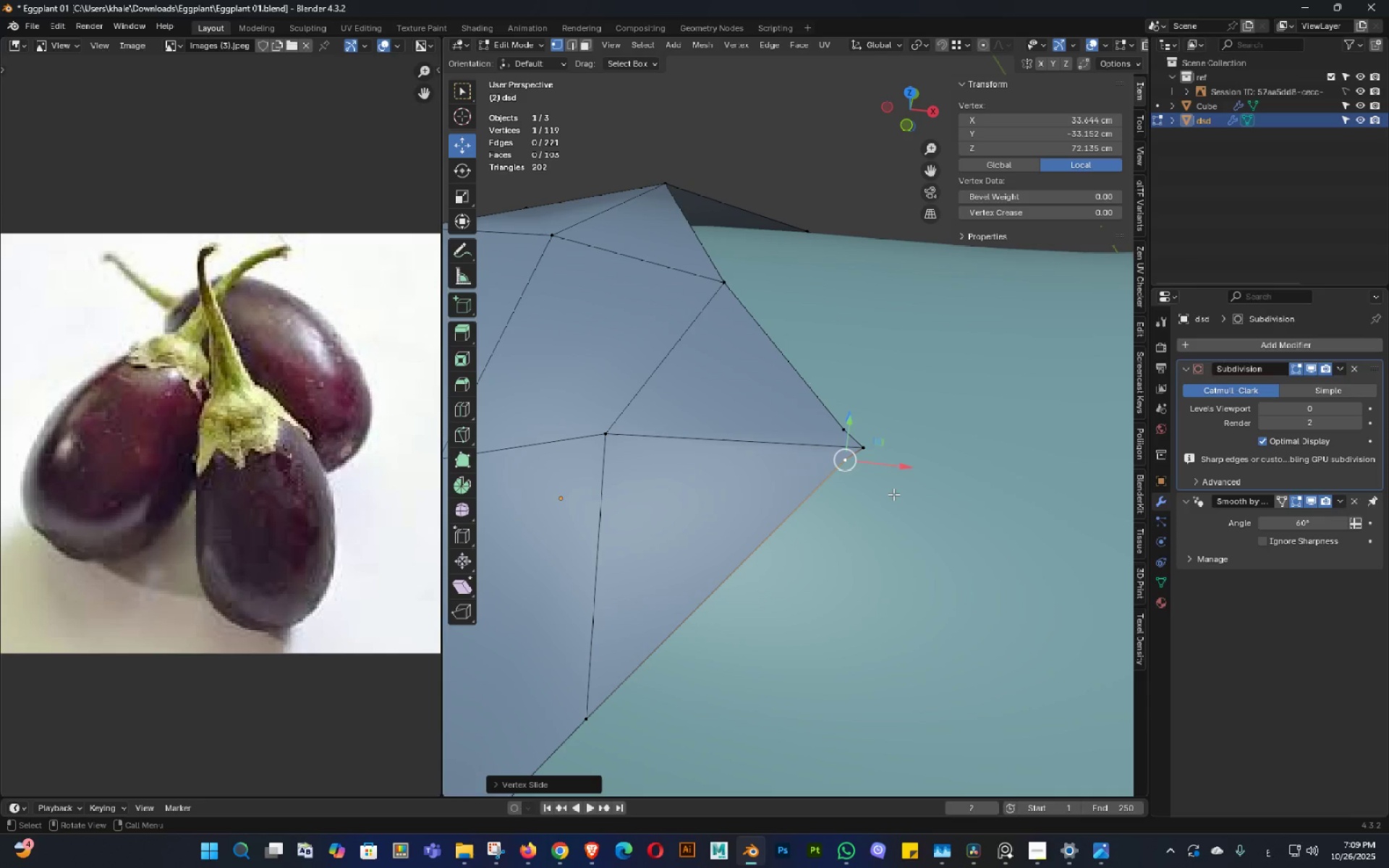 
left_click([893, 494])
 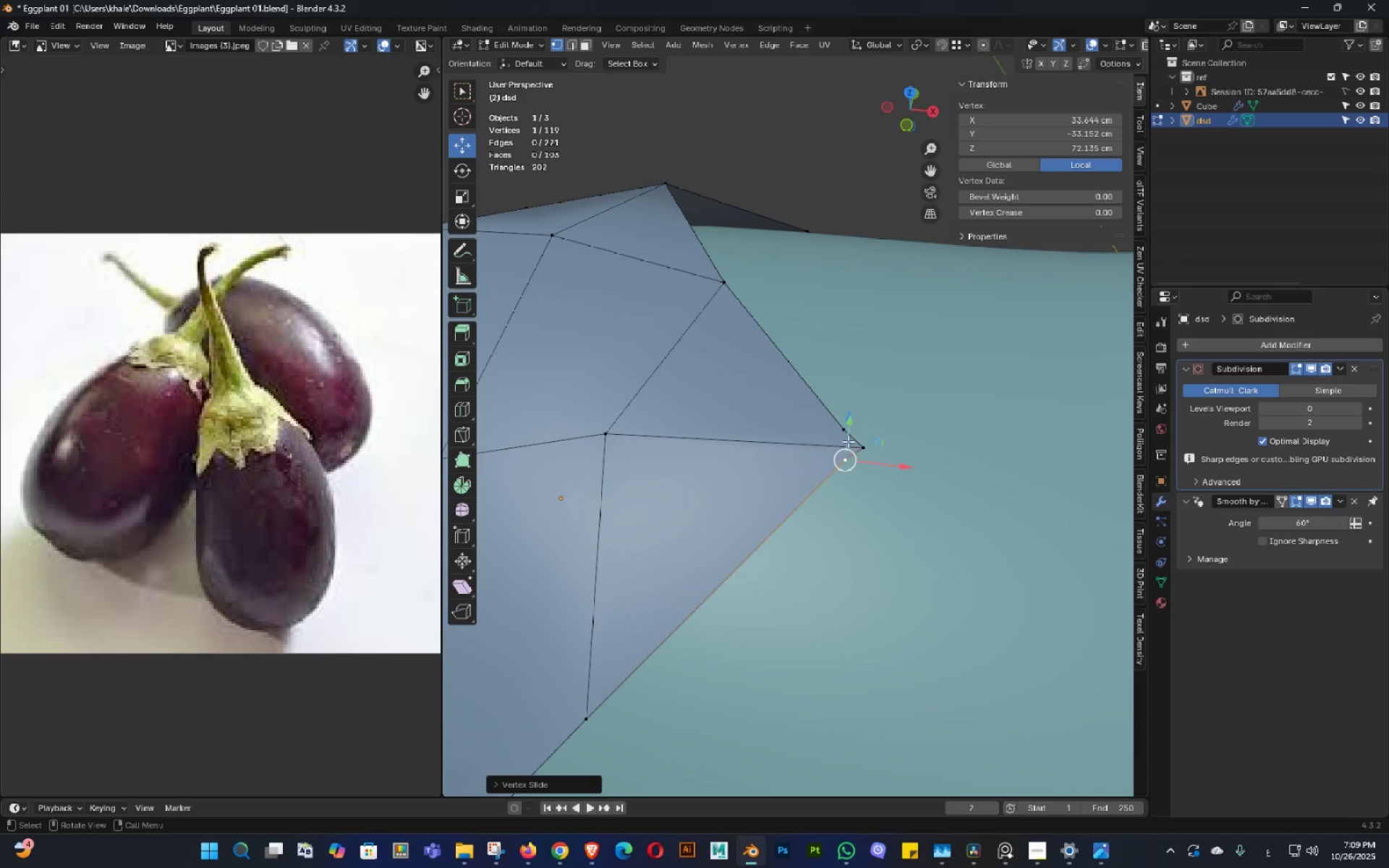 
hold_key(key=ShiftLeft, duration=0.5)
left_click([841, 429])
 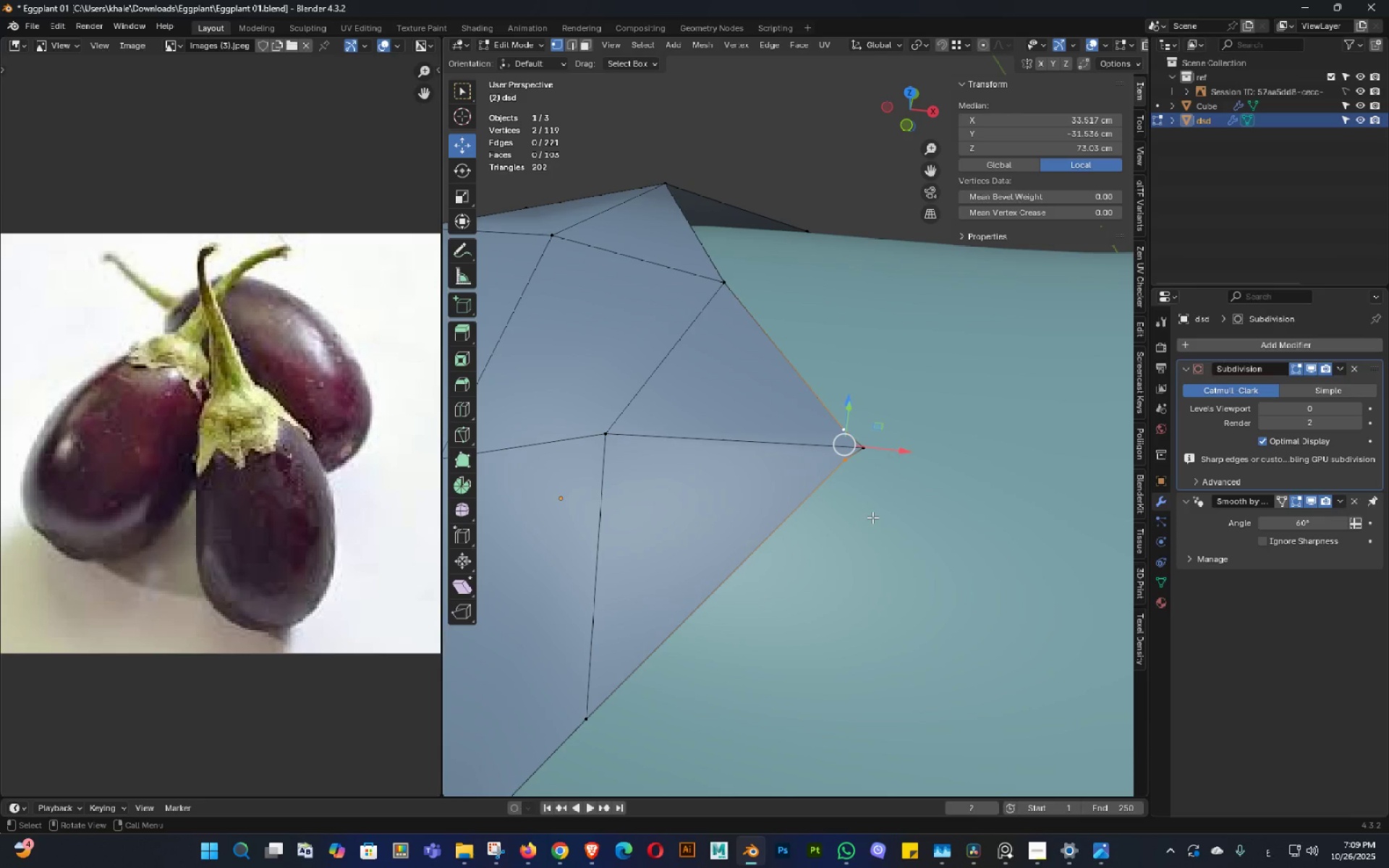 
type(jgg)
 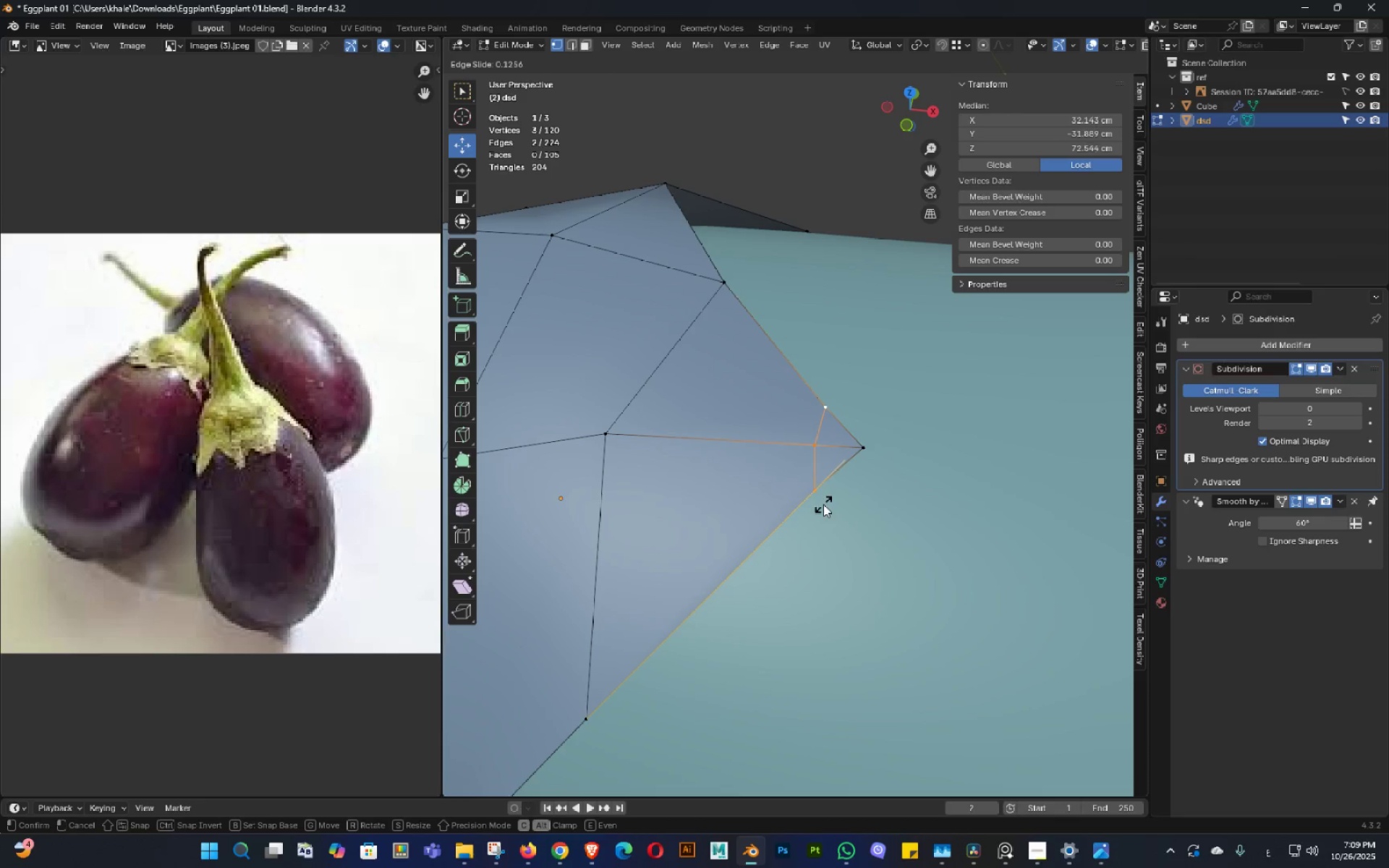 
left_click([823, 504])
 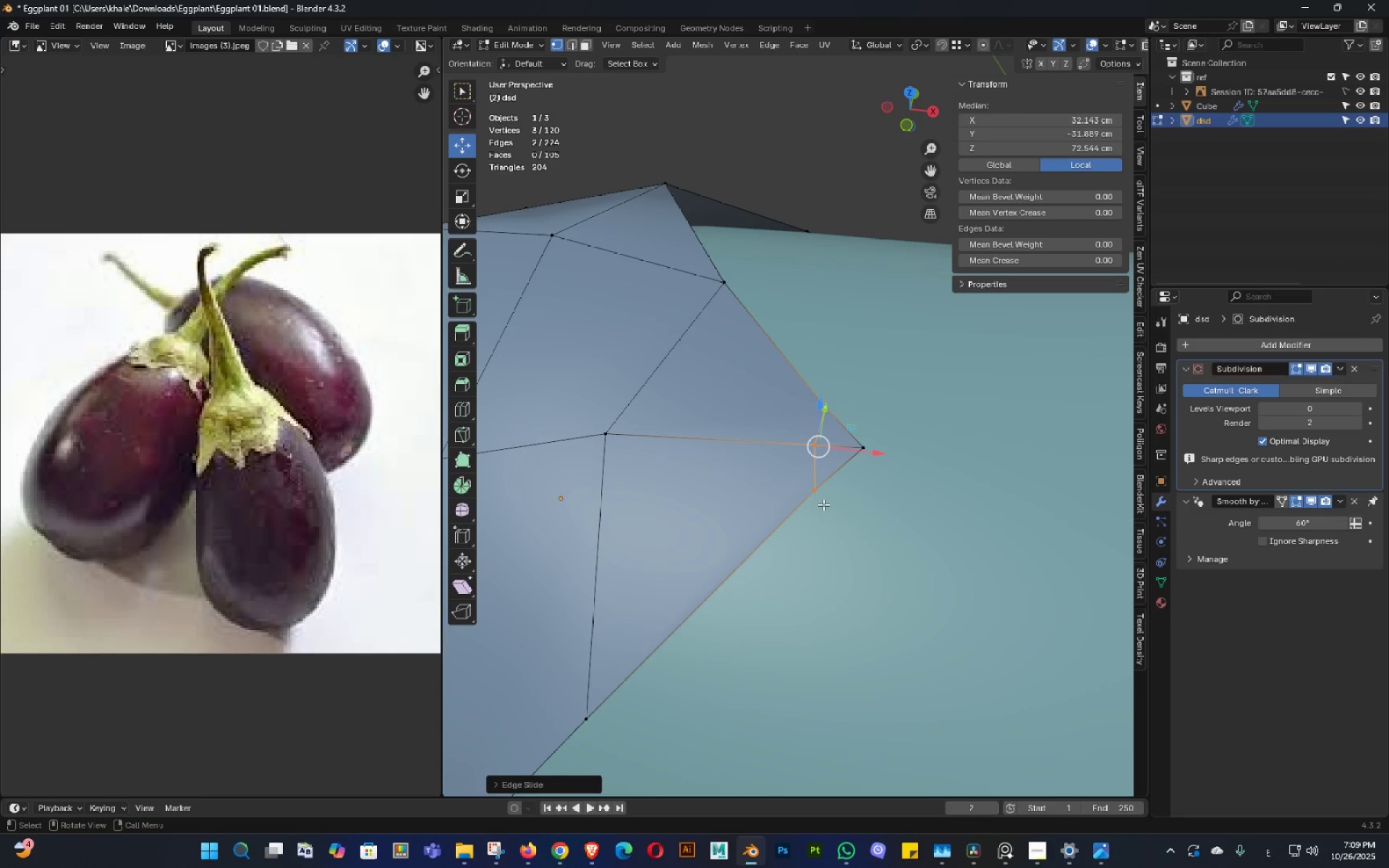 
key(3)
 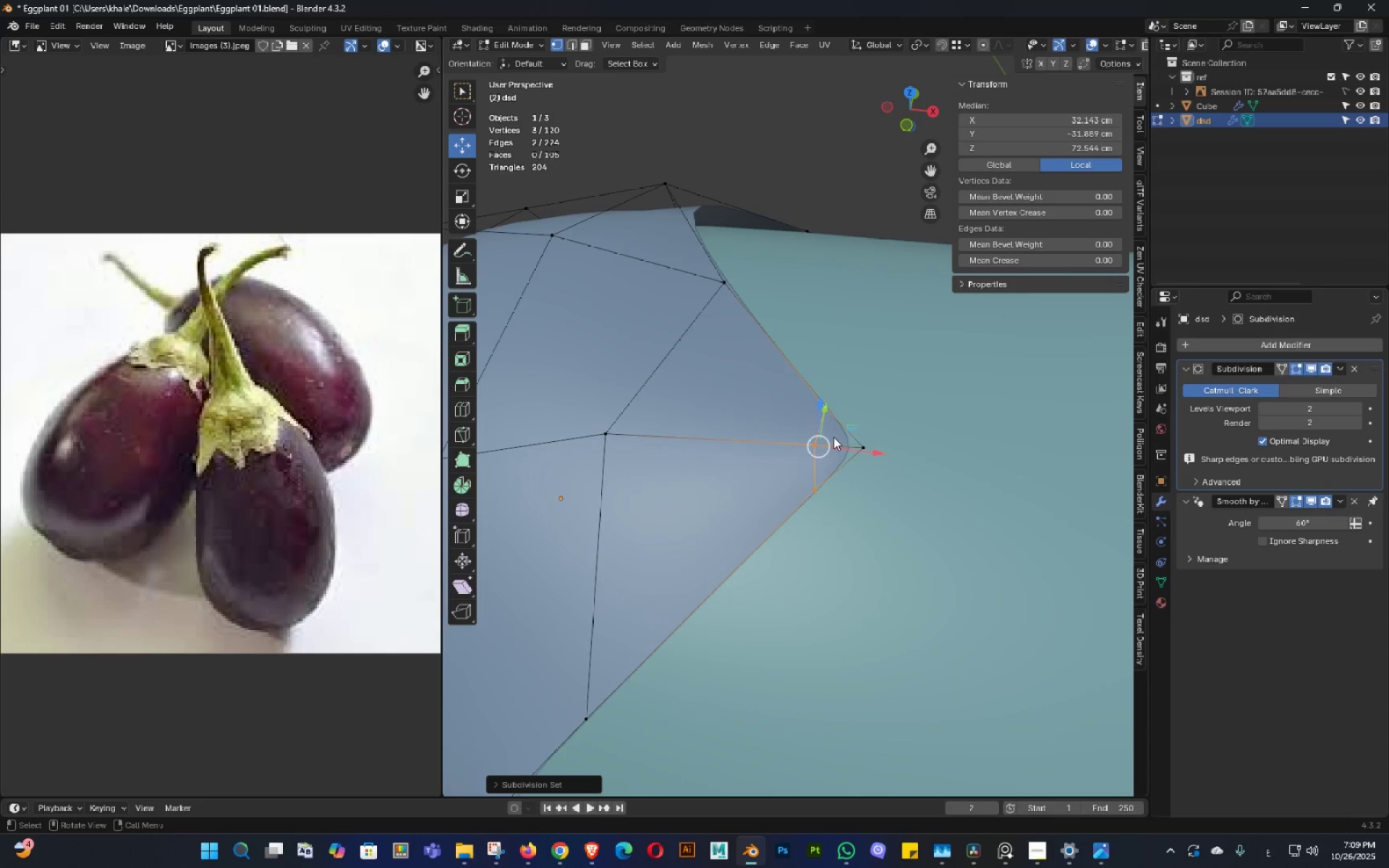 
key(Tab)
 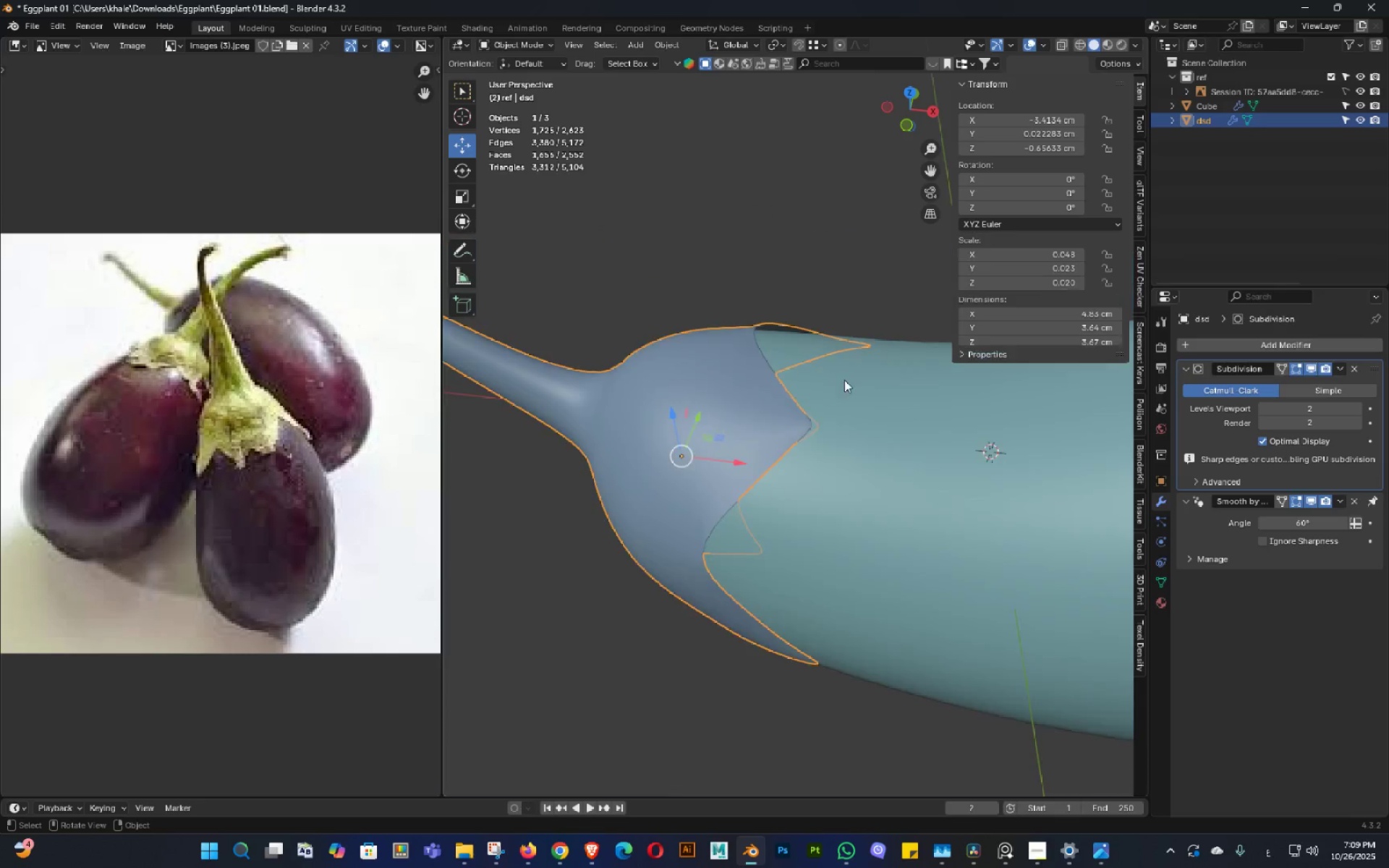 
scroll: coordinate [844, 378], scroll_direction: down, amount: 4.0
 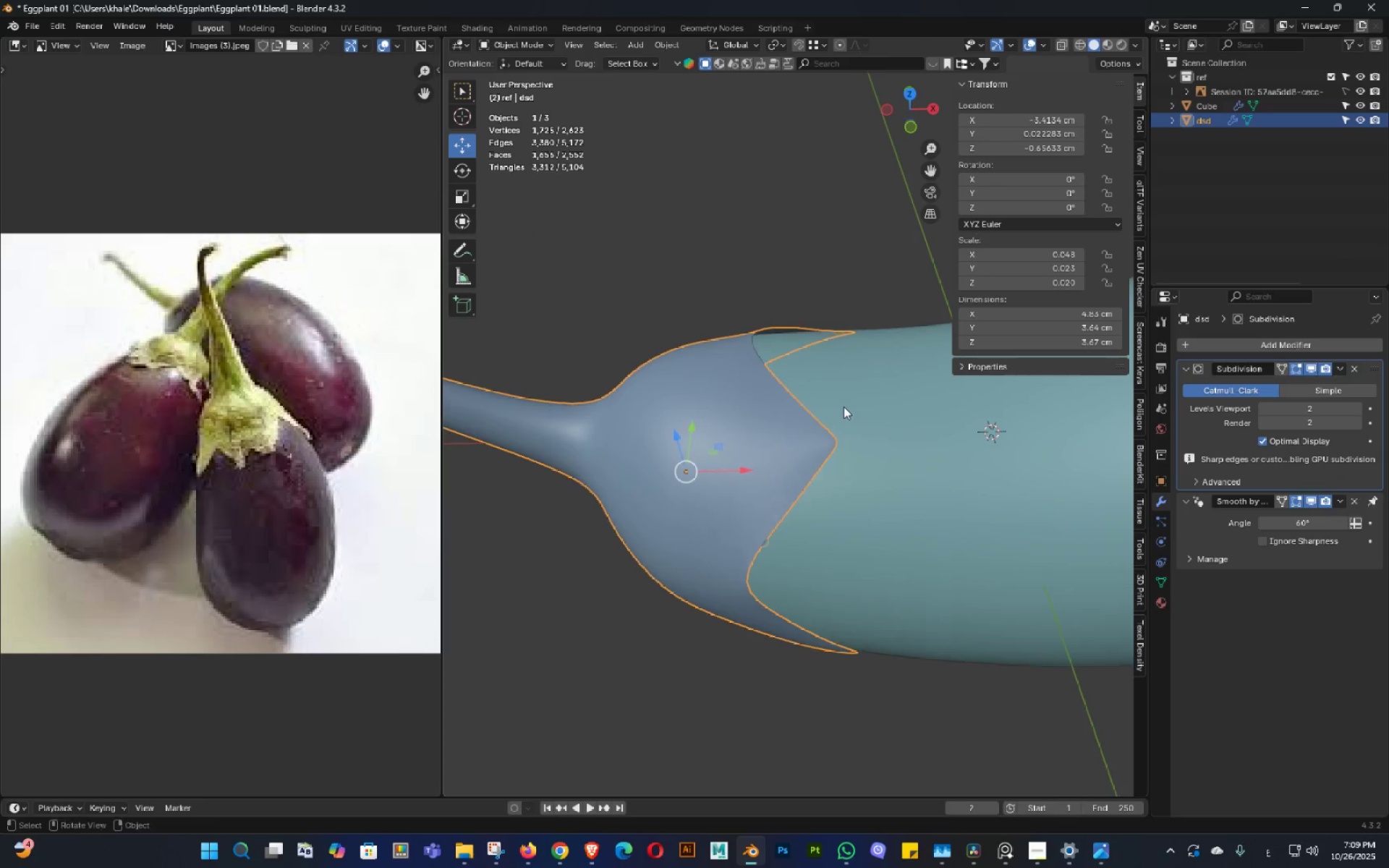 
key(Control+ControlLeft)
 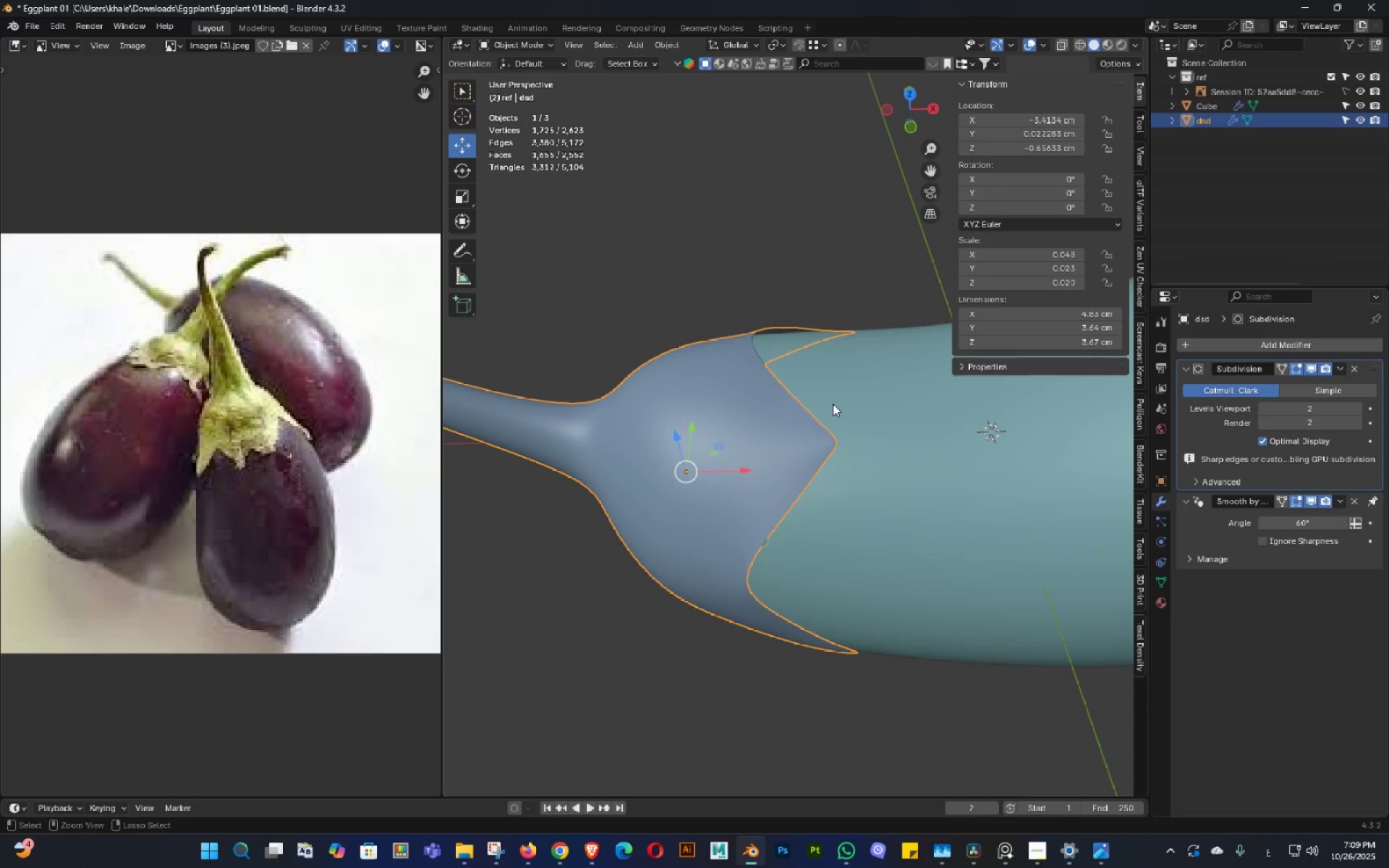 
key(Control+S)
 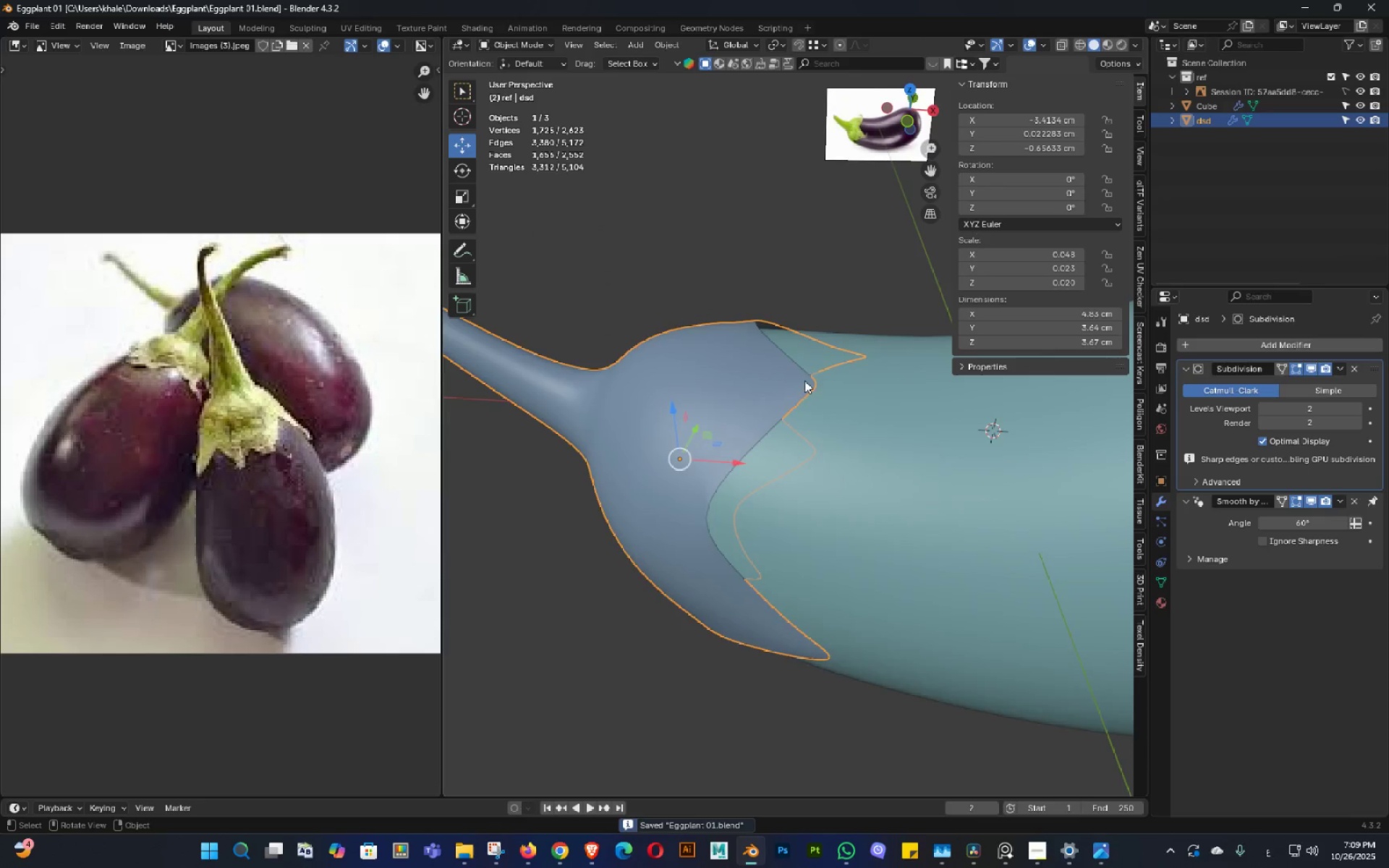 
scroll: coordinate [789, 403], scroll_direction: down, amount: 3.0
 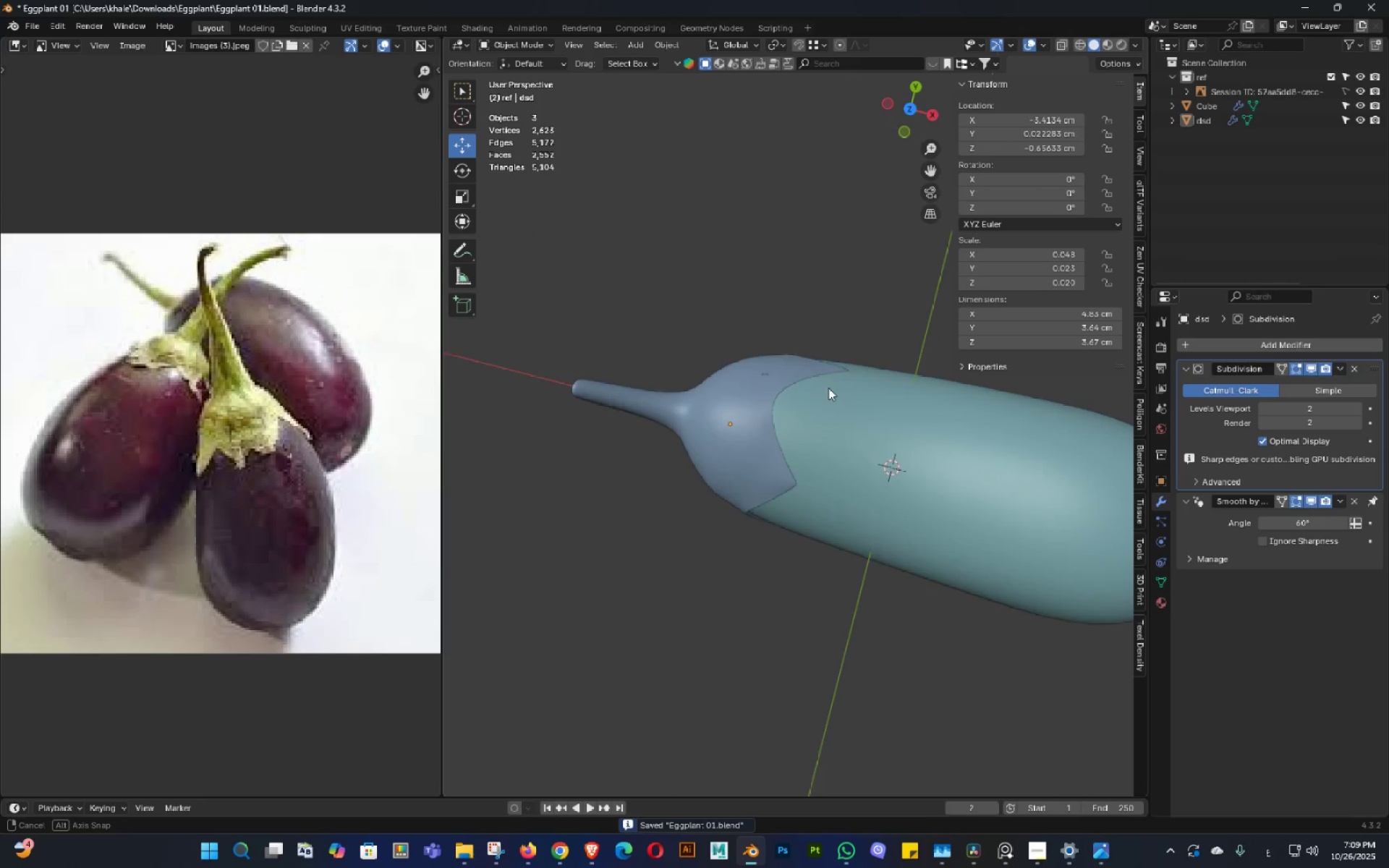 
scroll: coordinate [786, 394], scroll_direction: up, amount: 3.0
 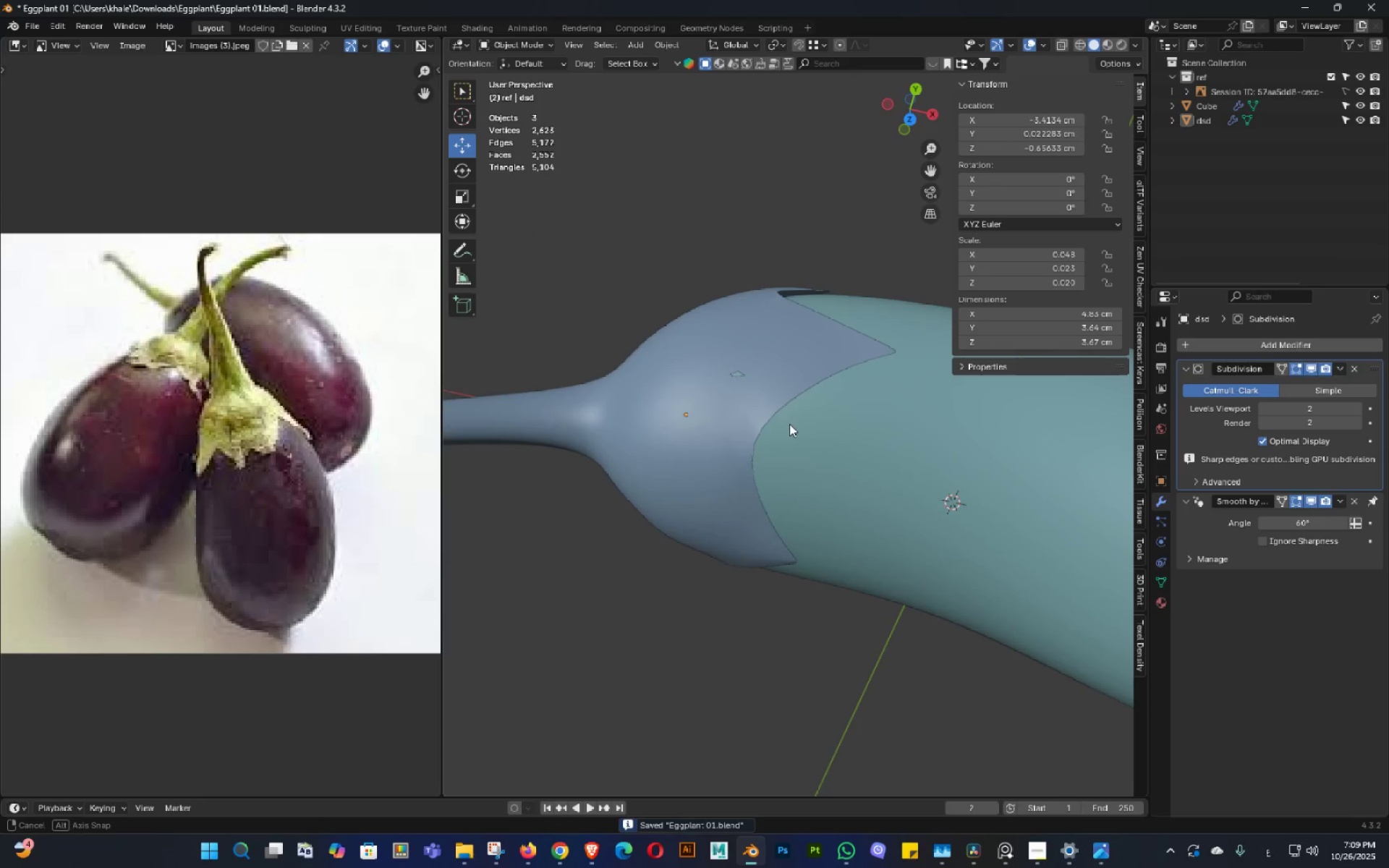 
key(Control+ControlLeft)
 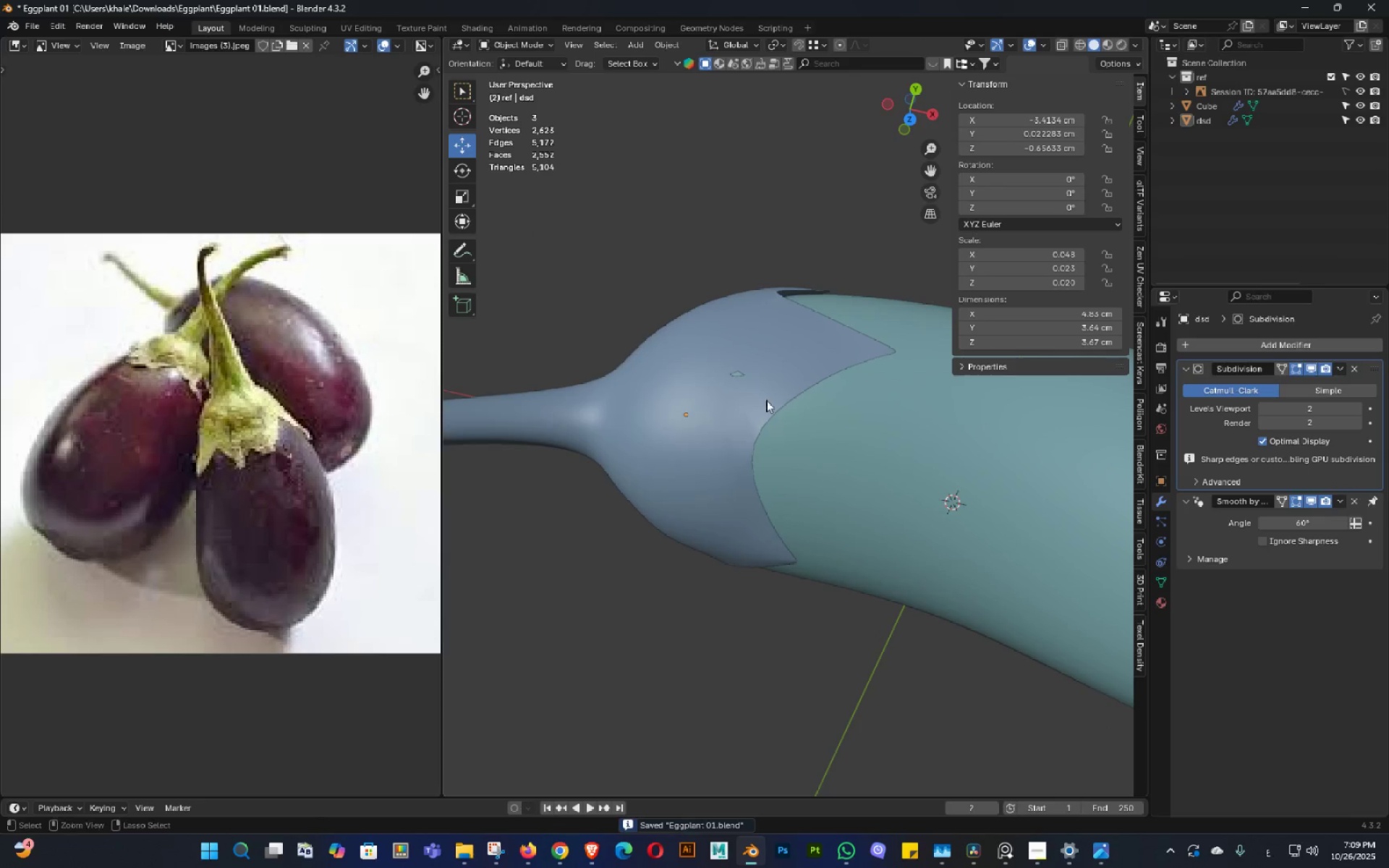 
key(Control+S)
 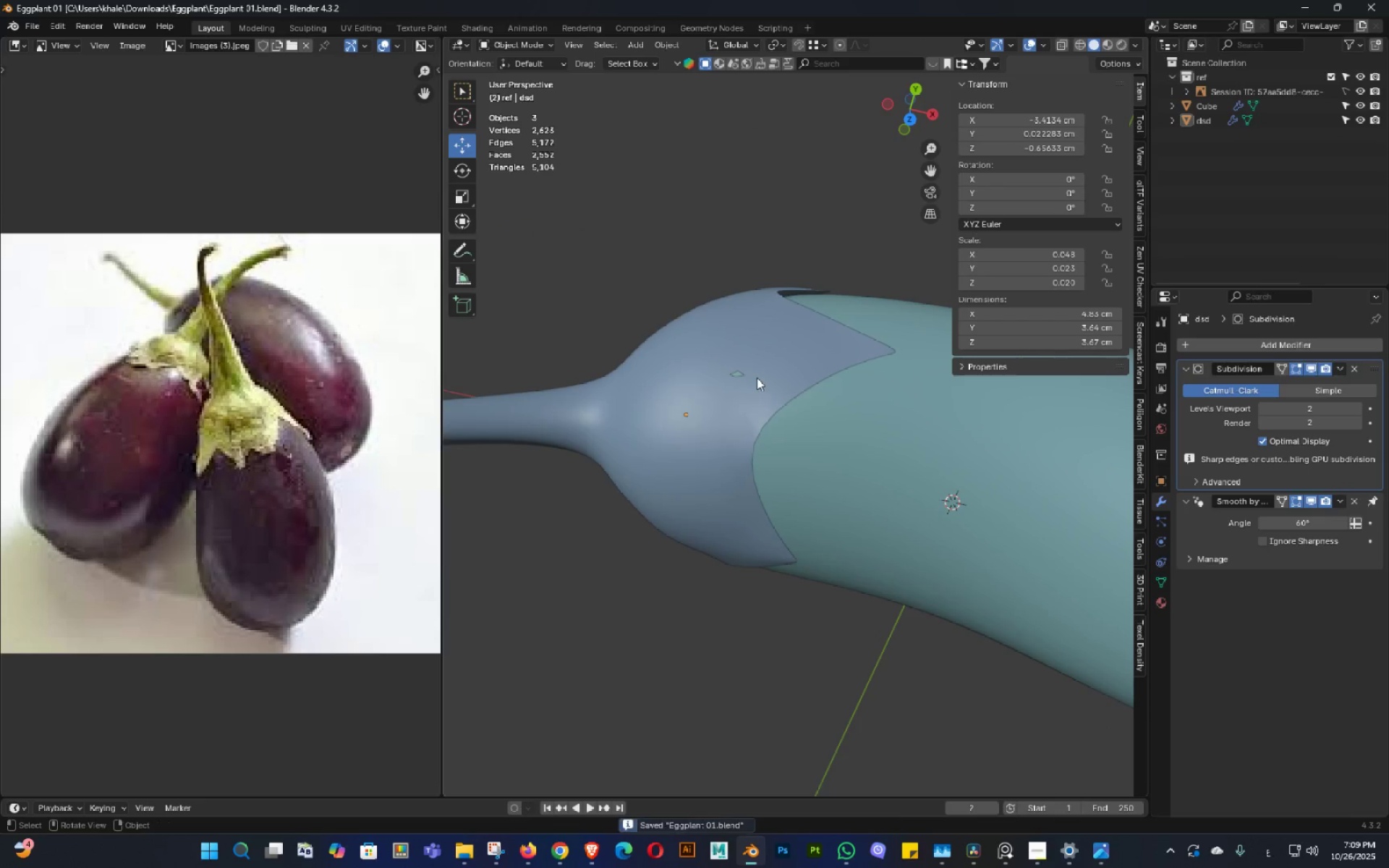 
left_click([757, 378])
 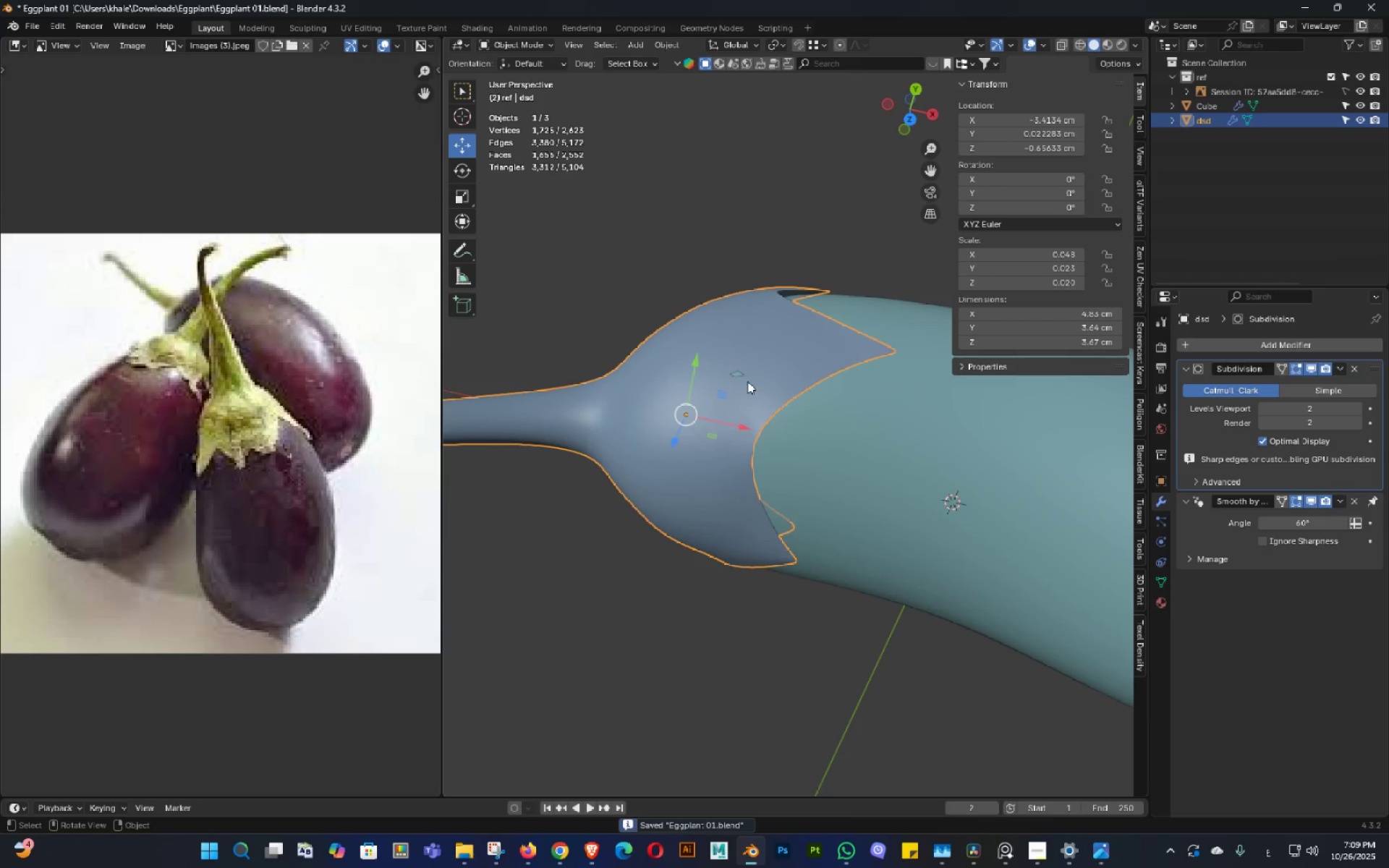 
key(Tab)
 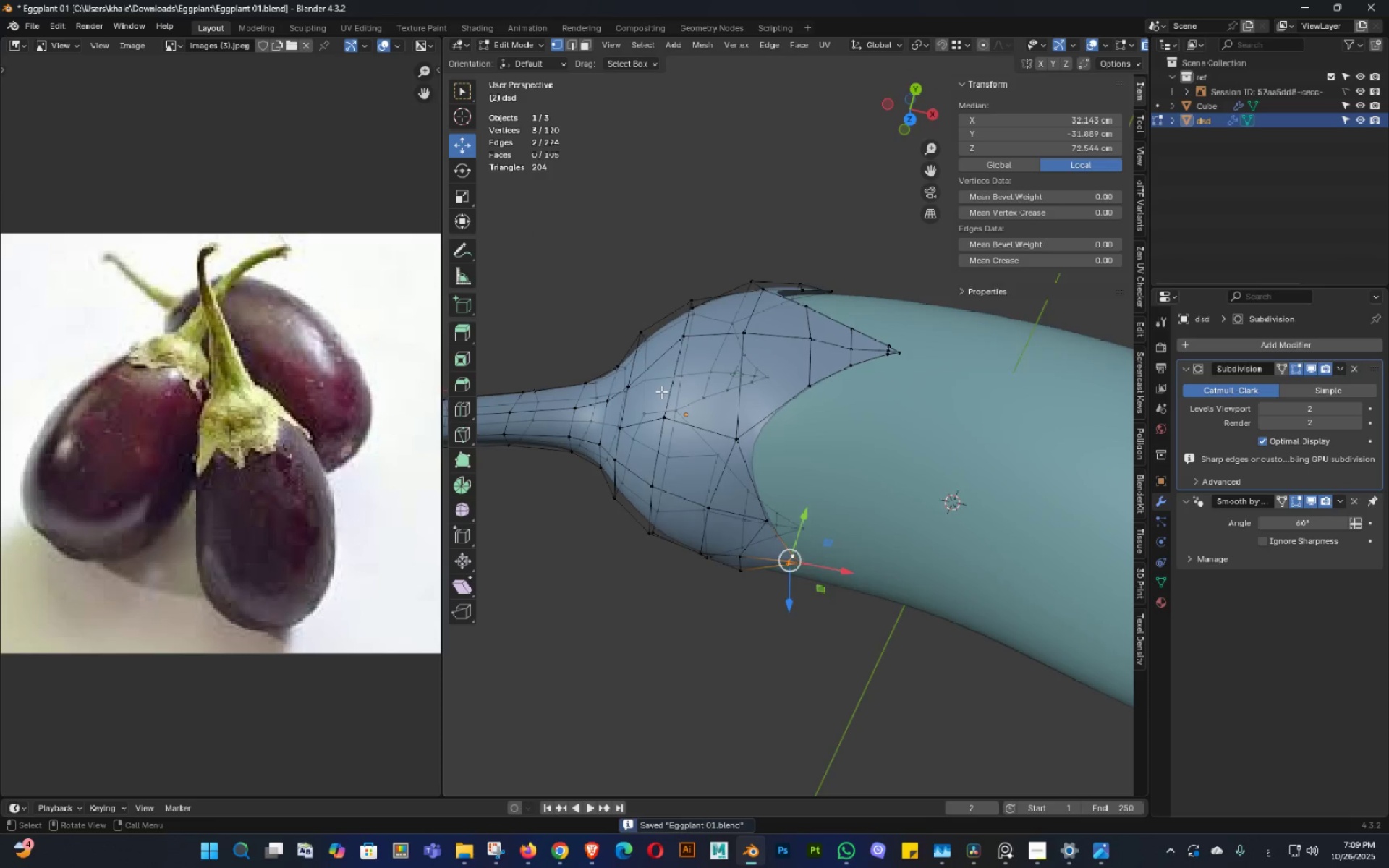 
scroll: coordinate [661, 391], scroll_direction: up, amount: 3.0
 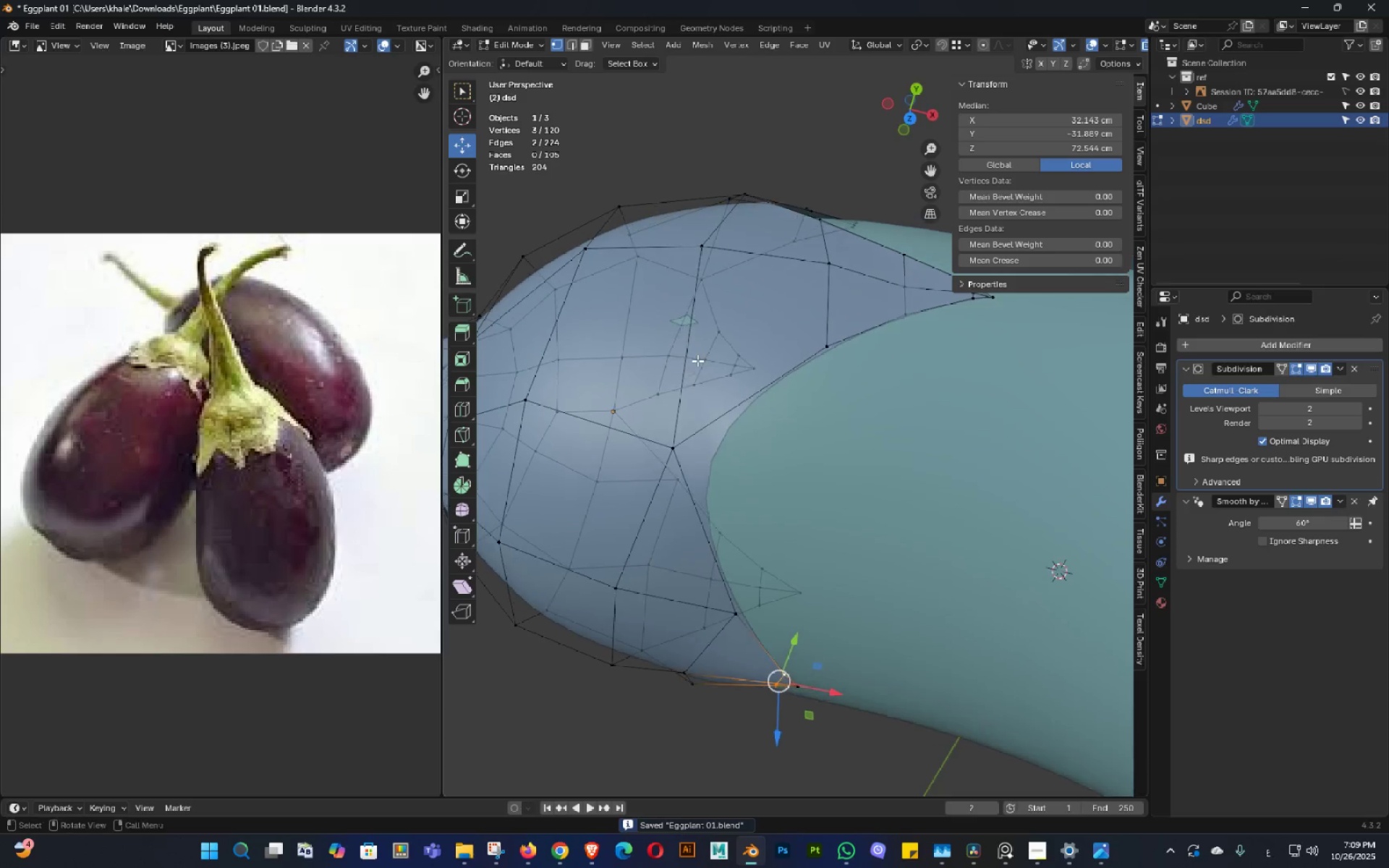 
key(Alt+AltLeft)
 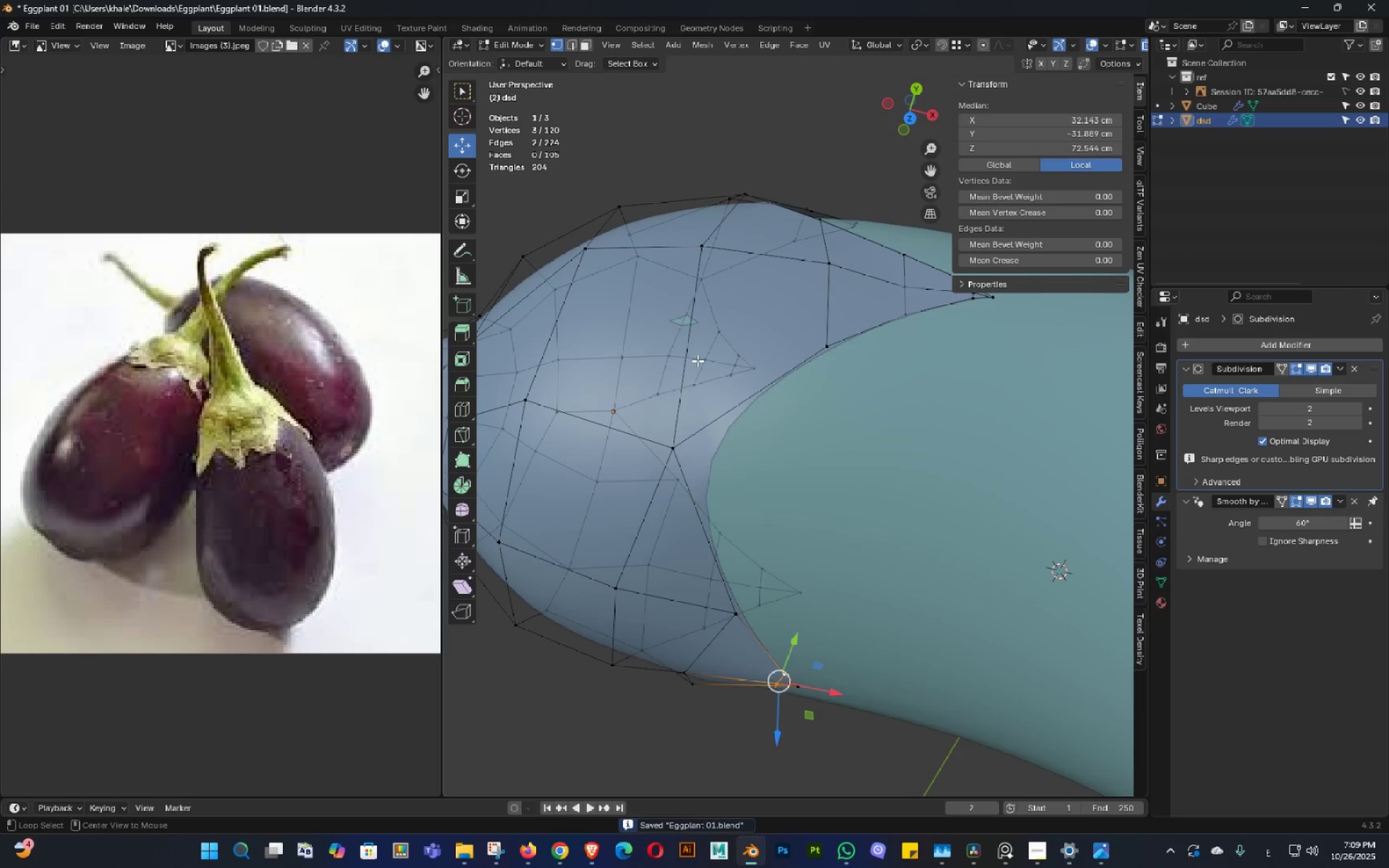 
key(Z)
 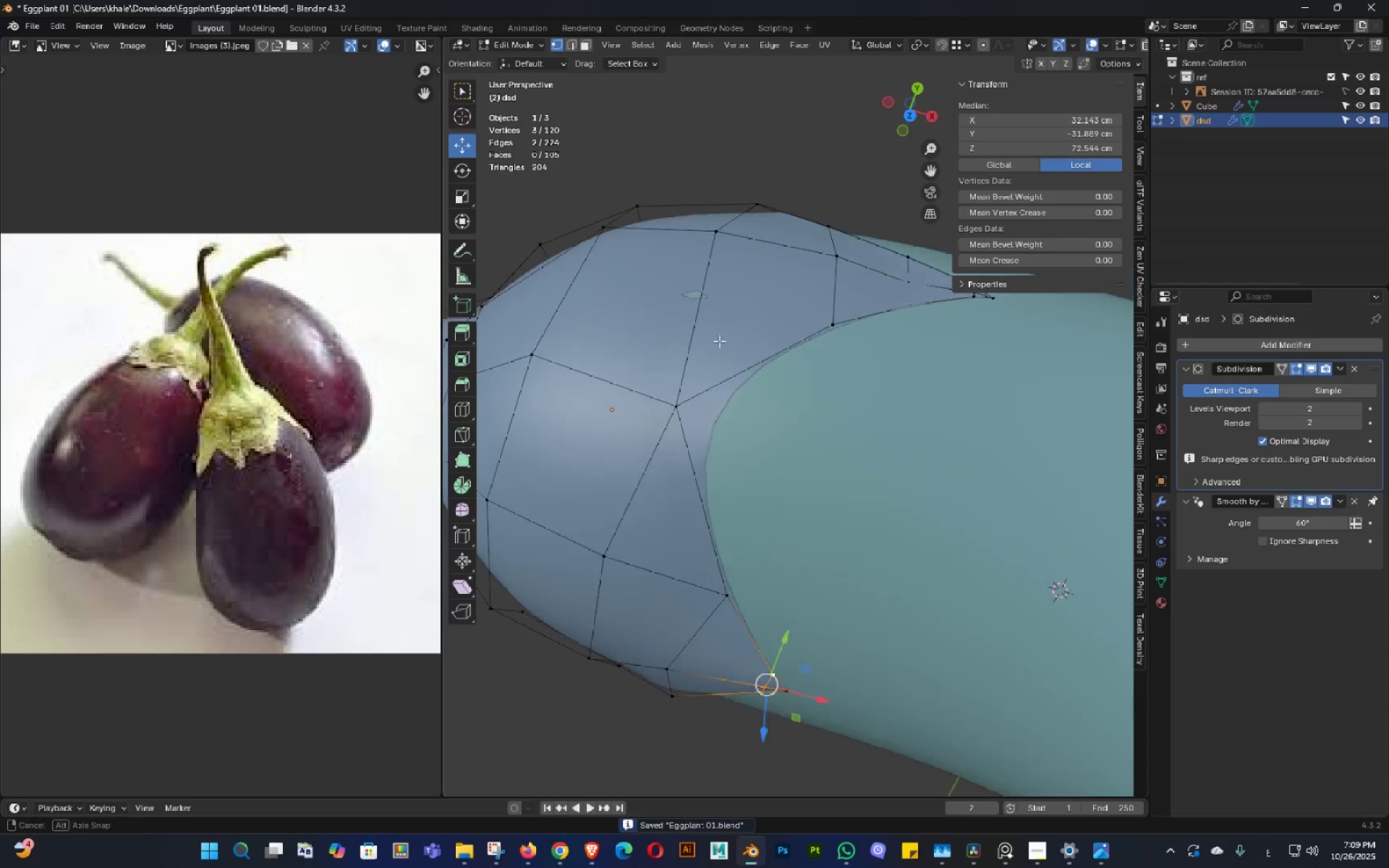 
key(Shift+ShiftLeft)
 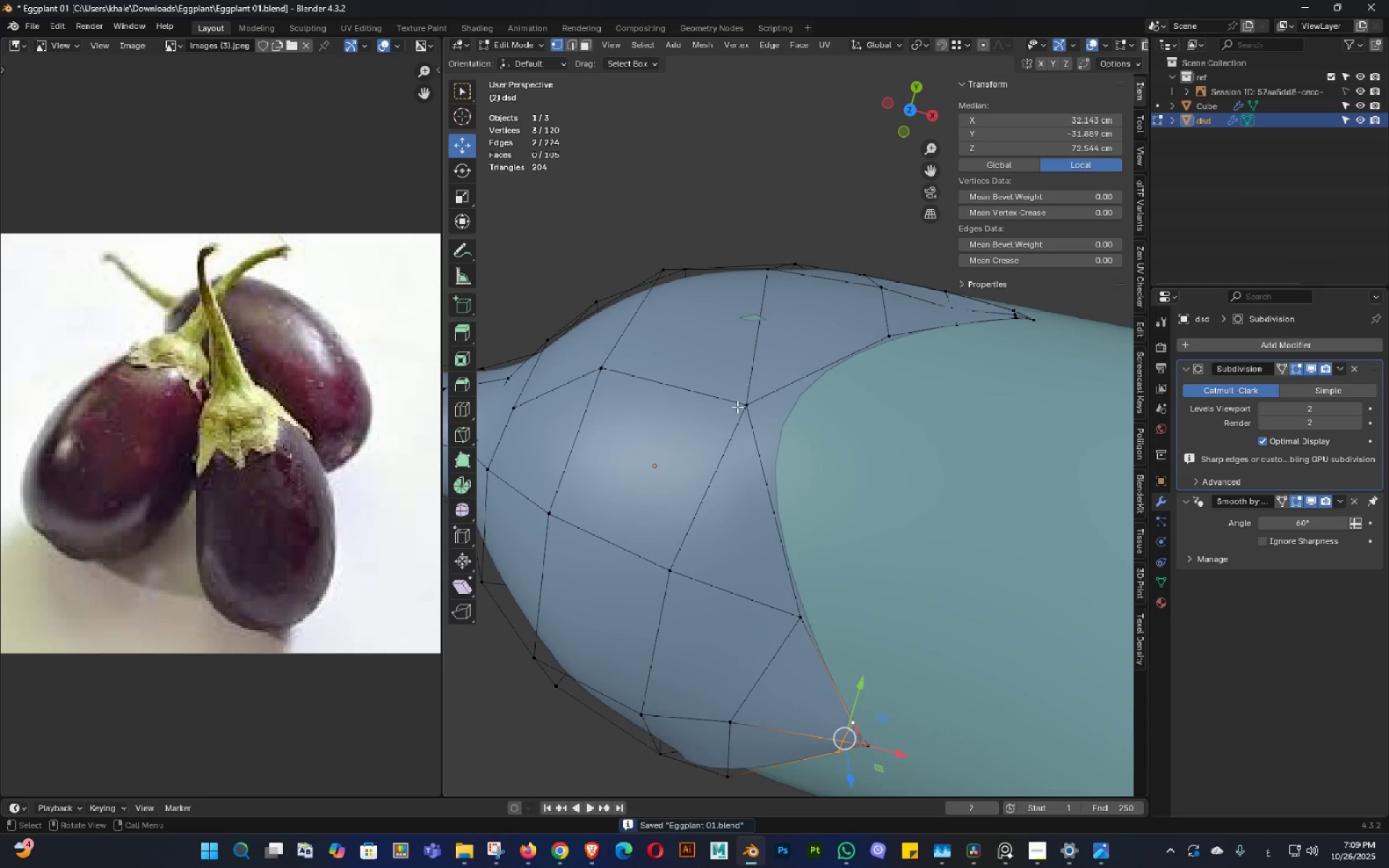 
left_click([737, 407])
 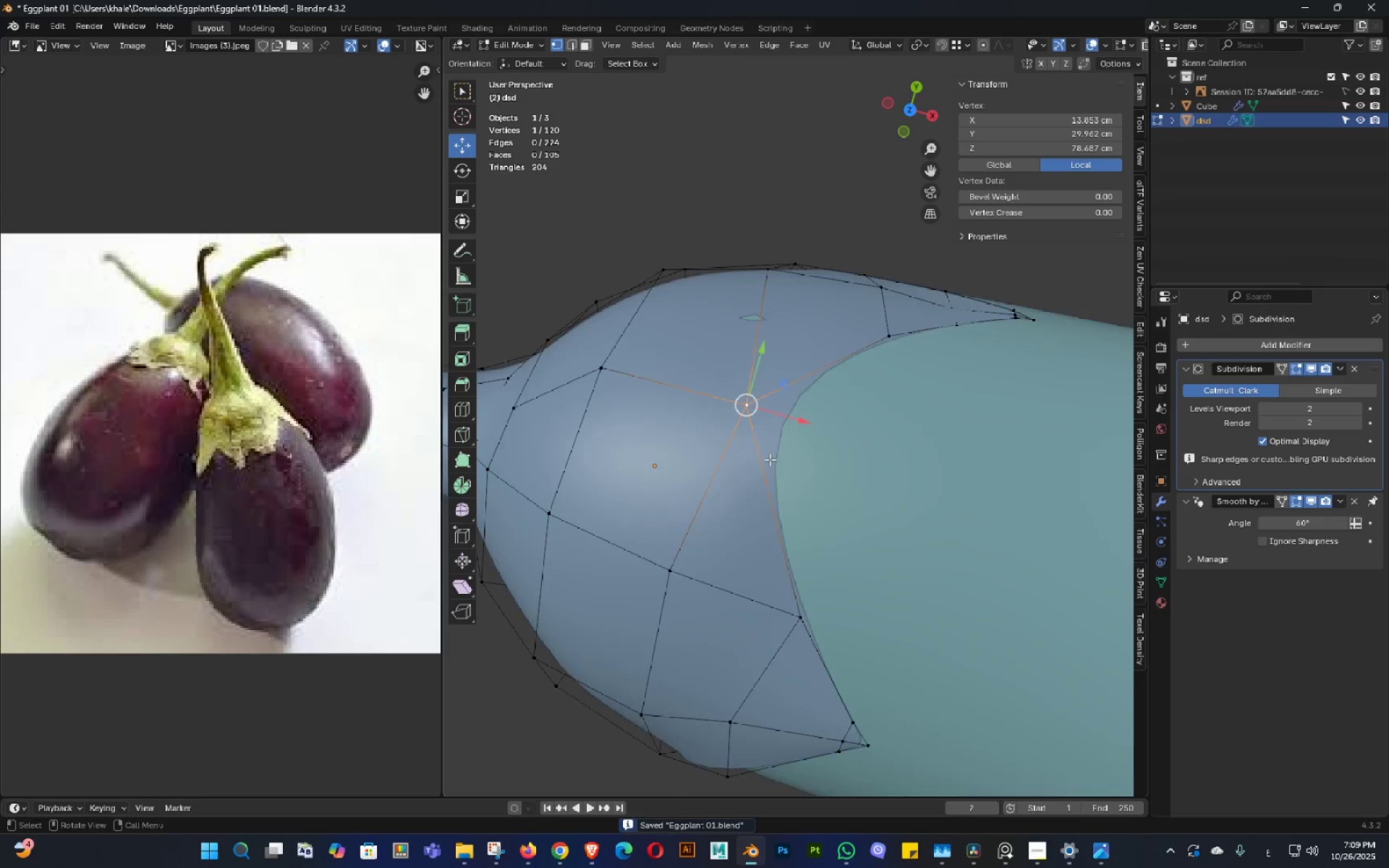 
scroll: coordinate [770, 459], scroll_direction: up, amount: 1.0
 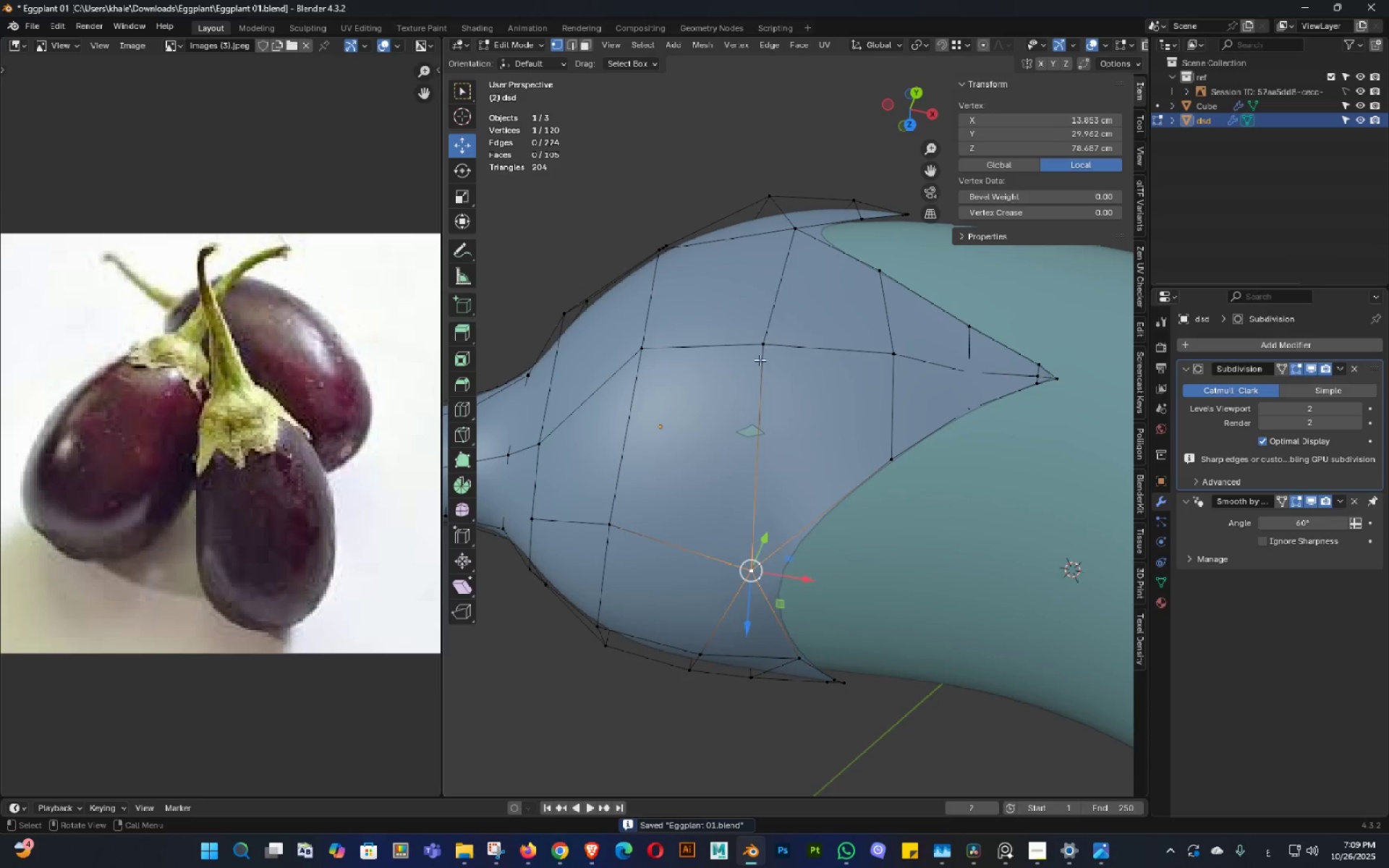 
left_click([760, 359])
 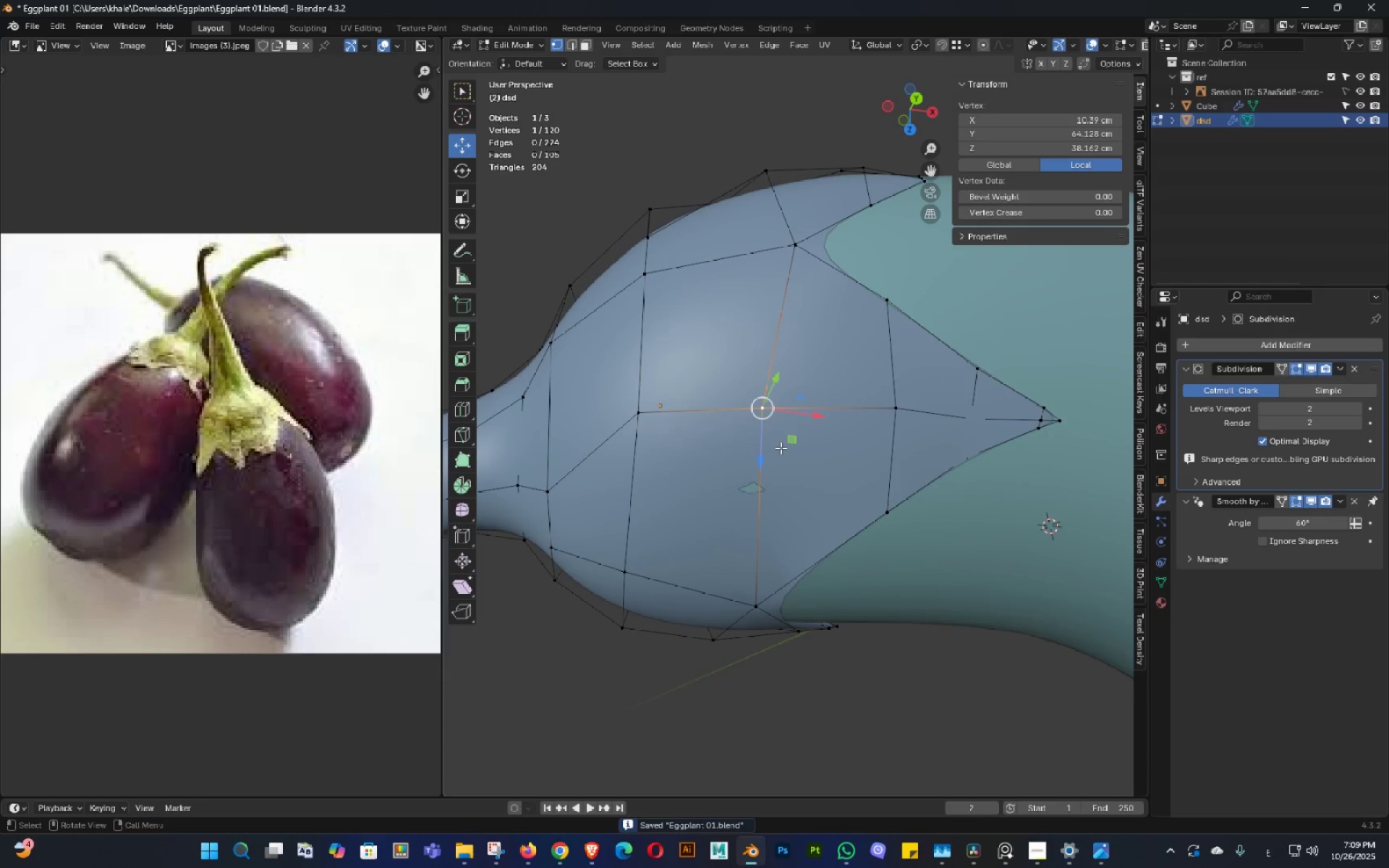 
type(gg)
 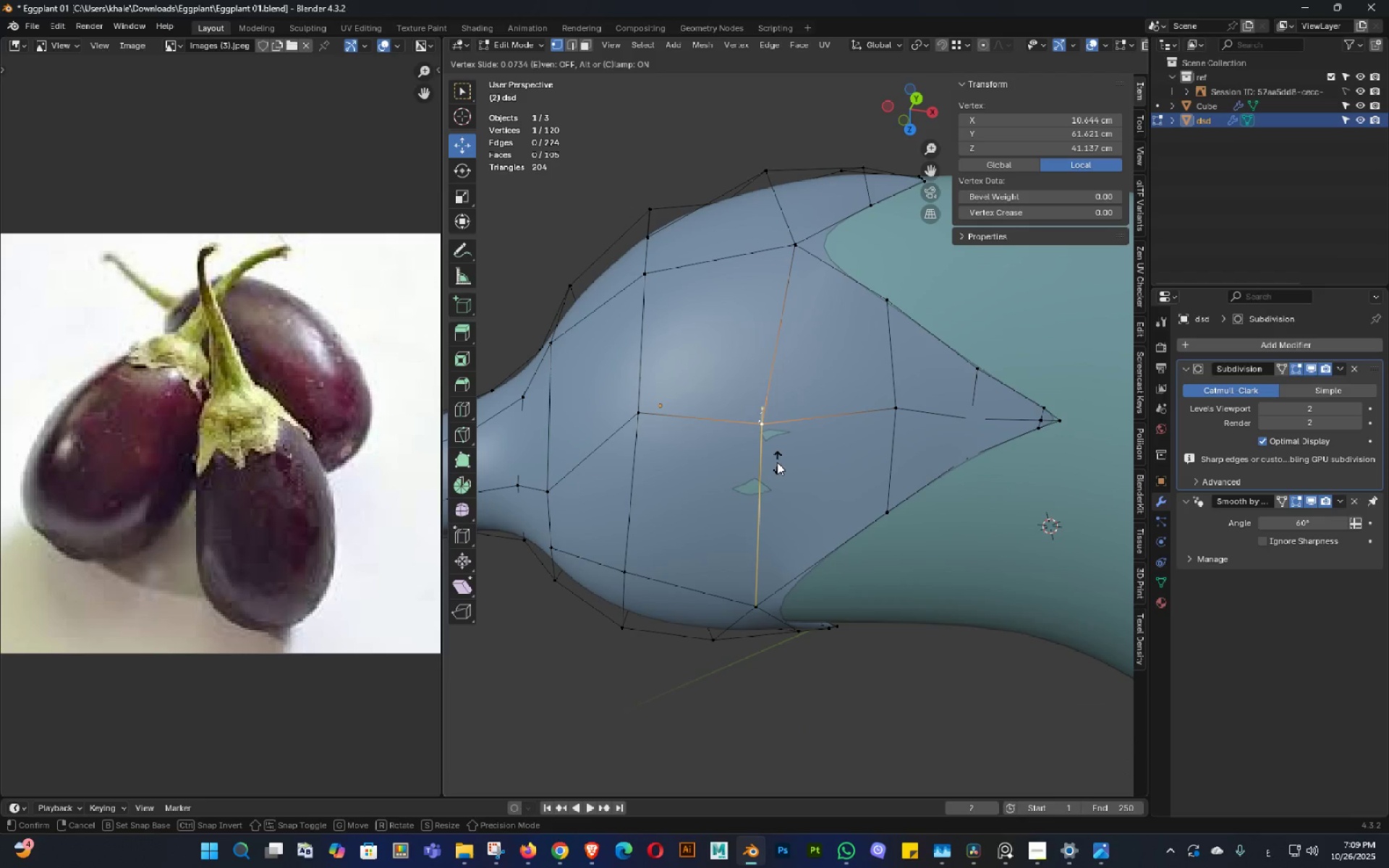 
left_click([777, 462])
 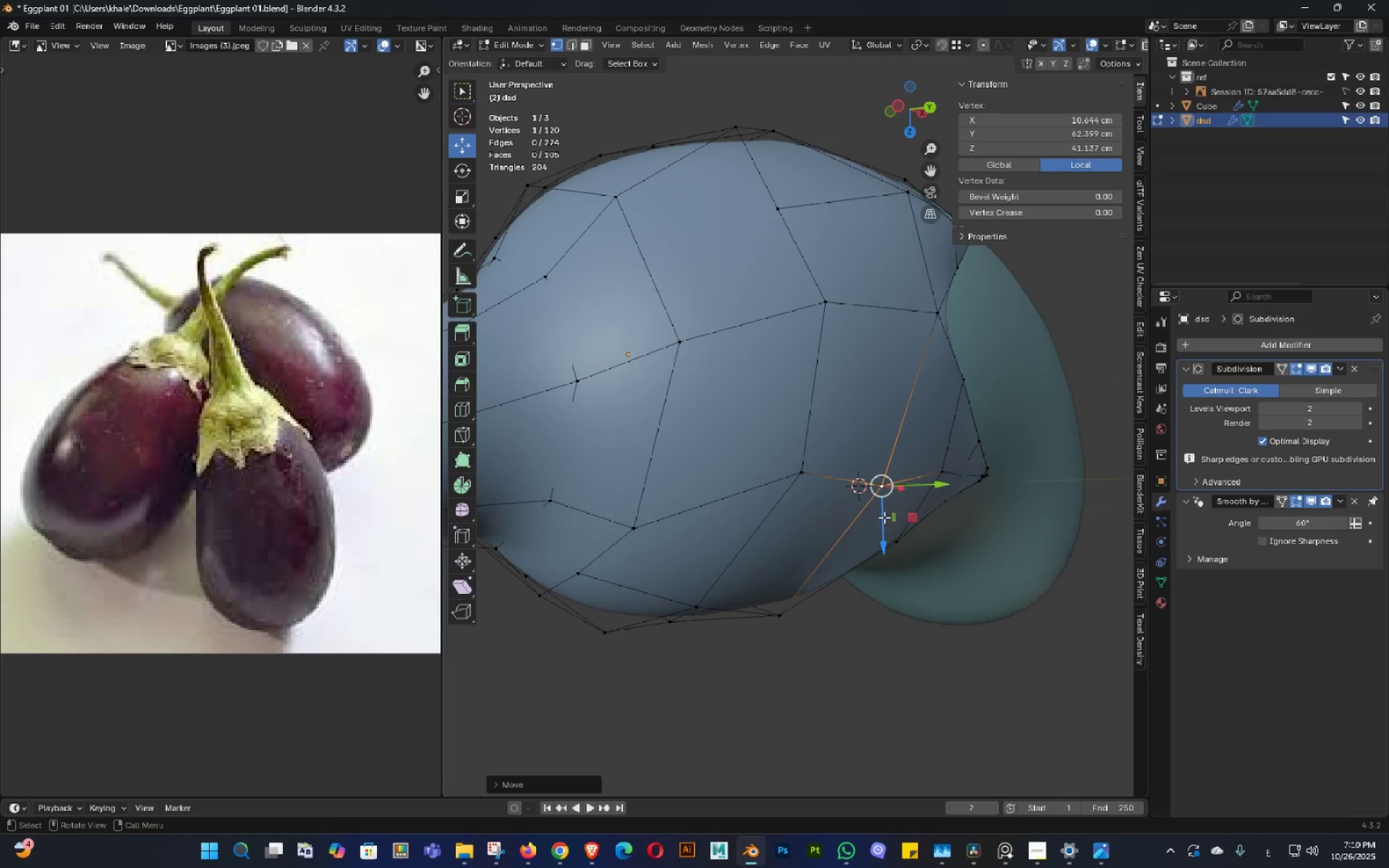 
left_click([817, 433])
 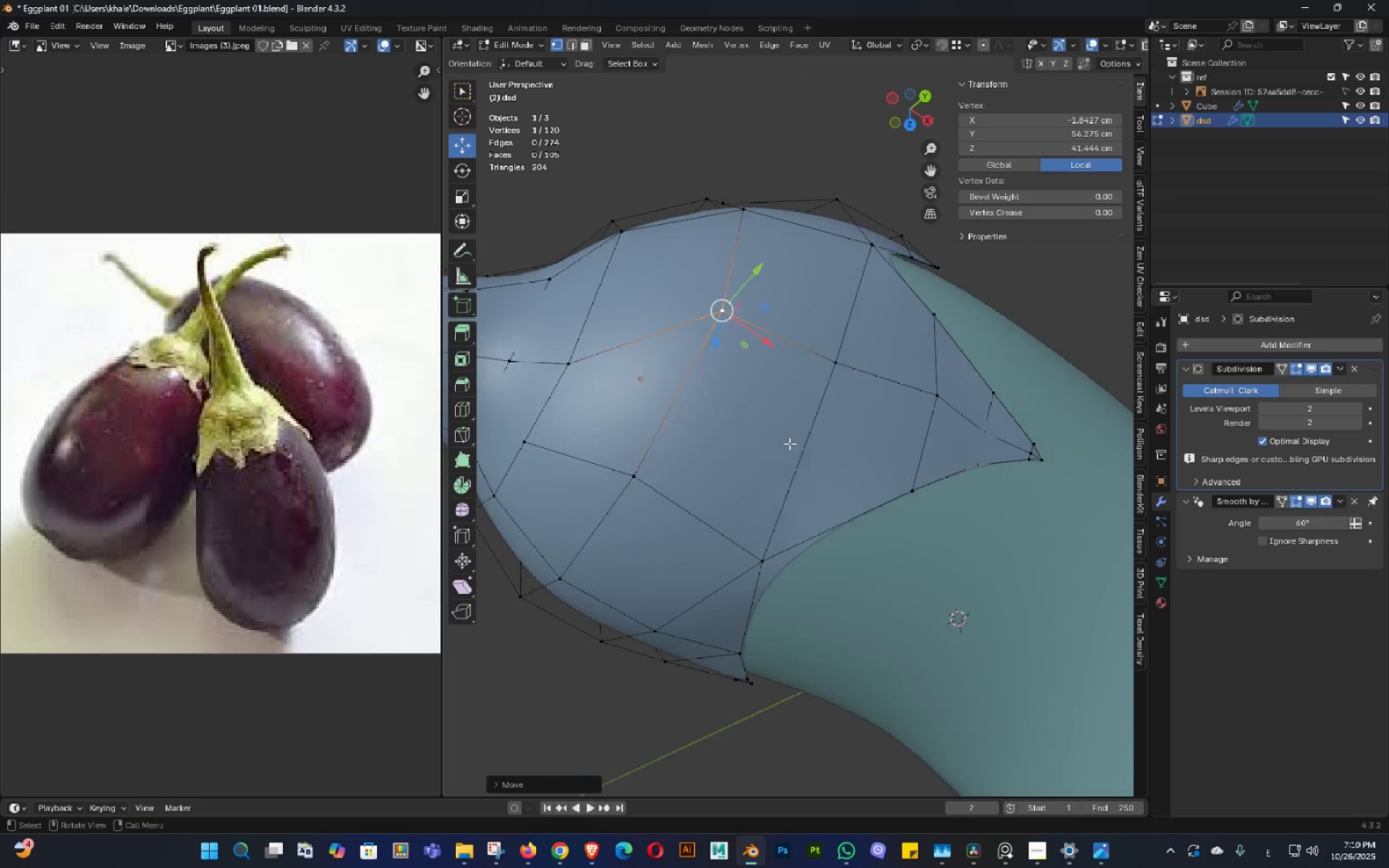 
key(Tab)
 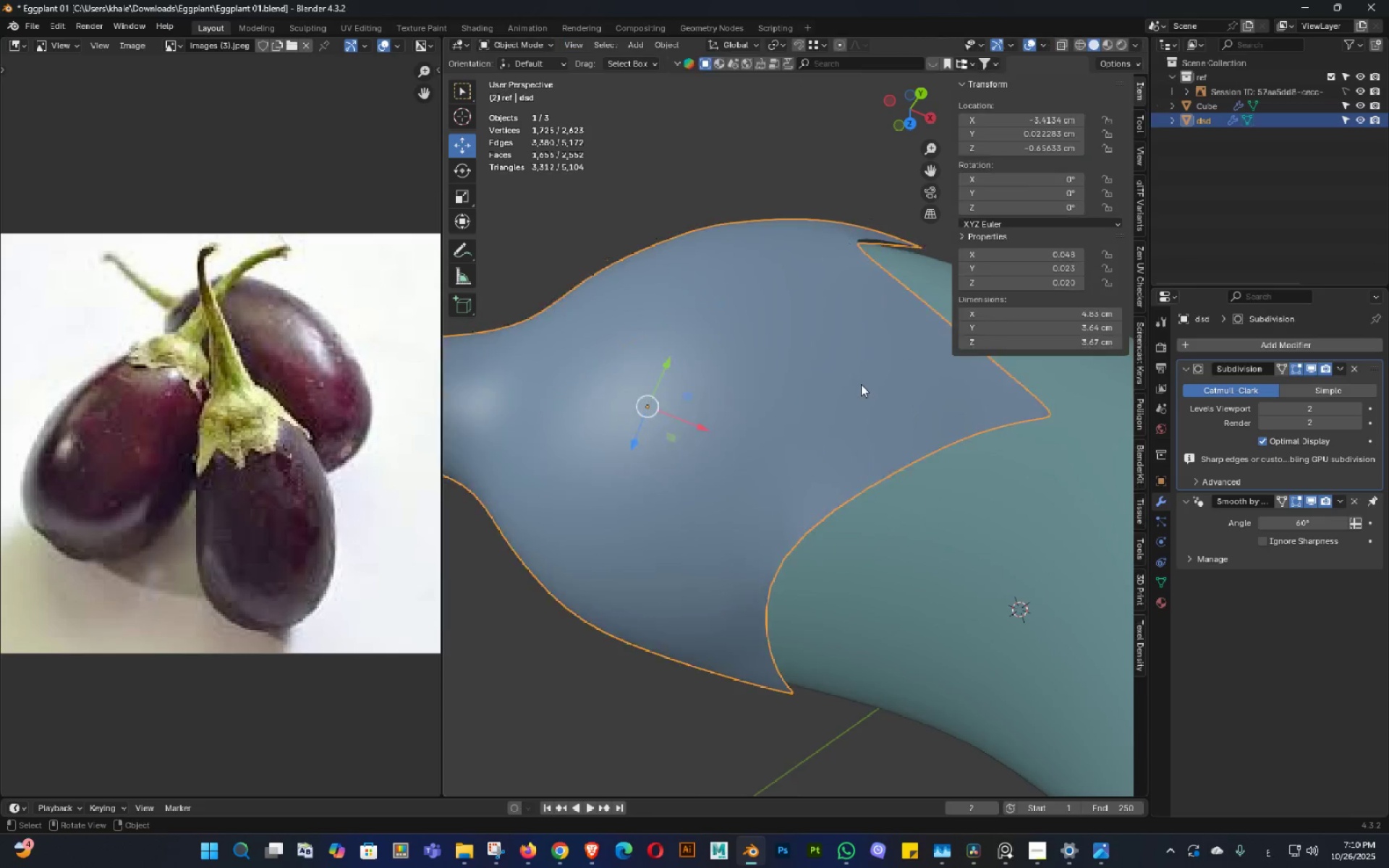 
scroll: coordinate [861, 389], scroll_direction: down, amount: 2.0
 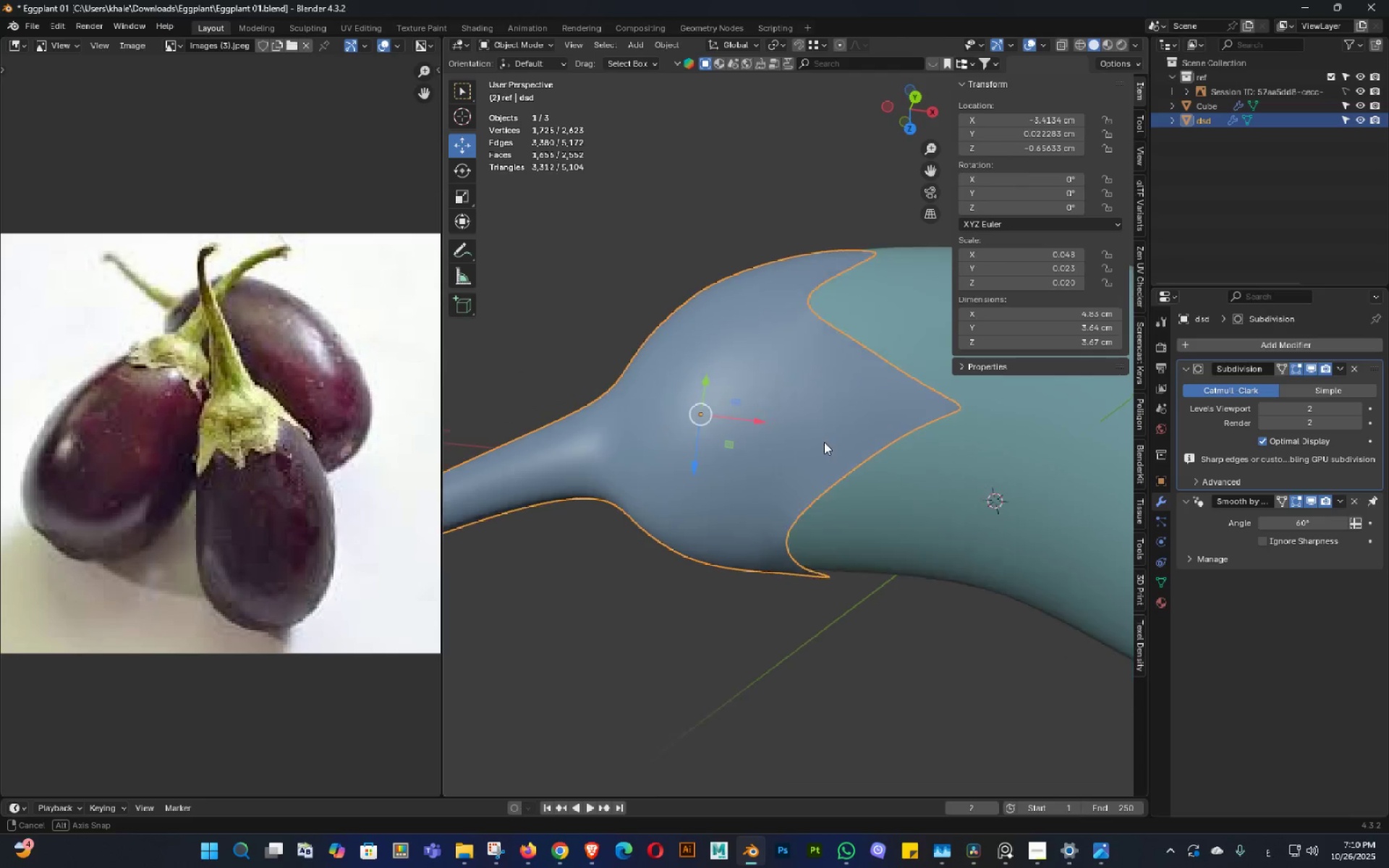 
key(Control+ControlLeft)
 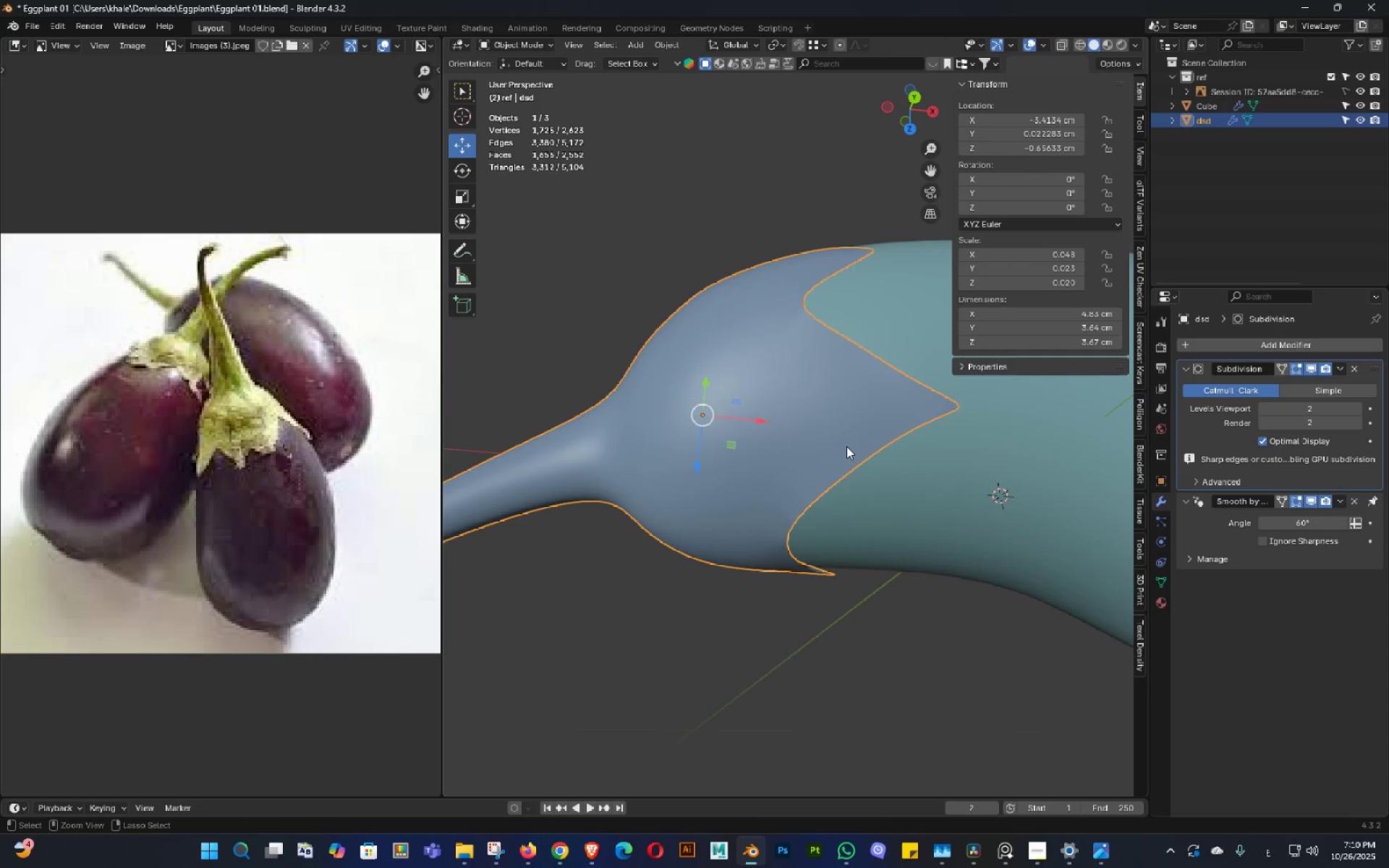 
key(Control+S)
 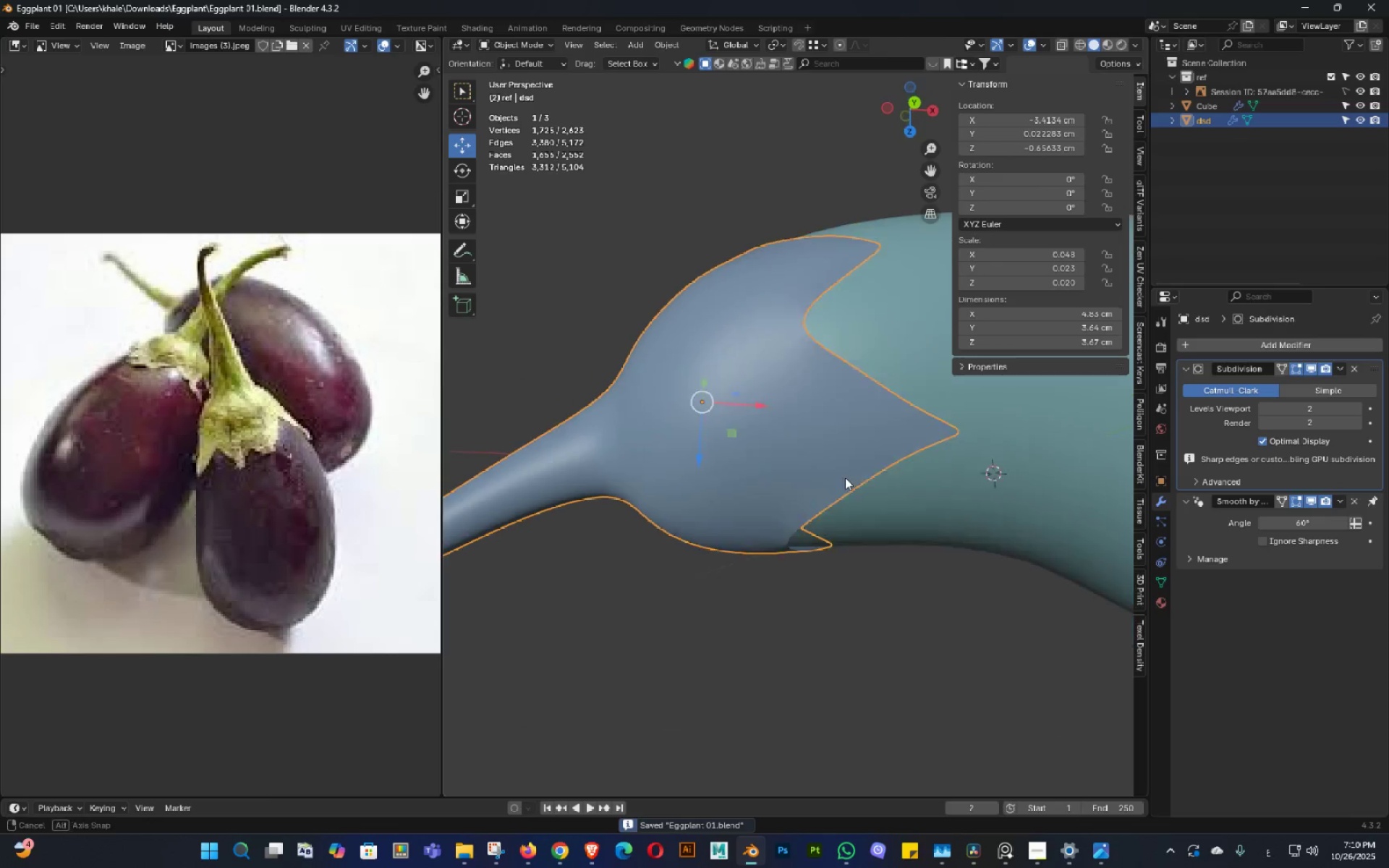 
triple_click([845, 480])
 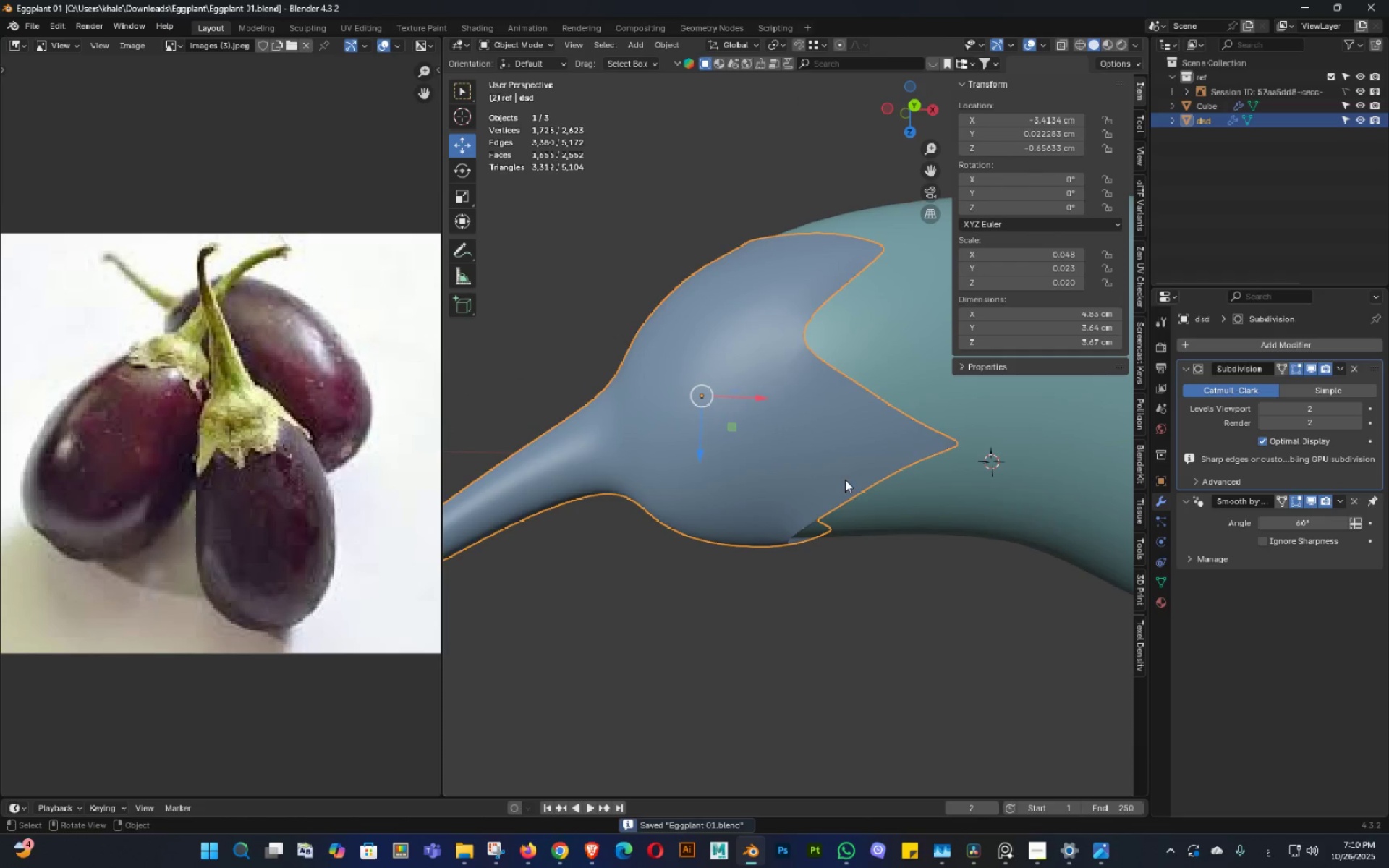 
key(Control+ControlLeft)
 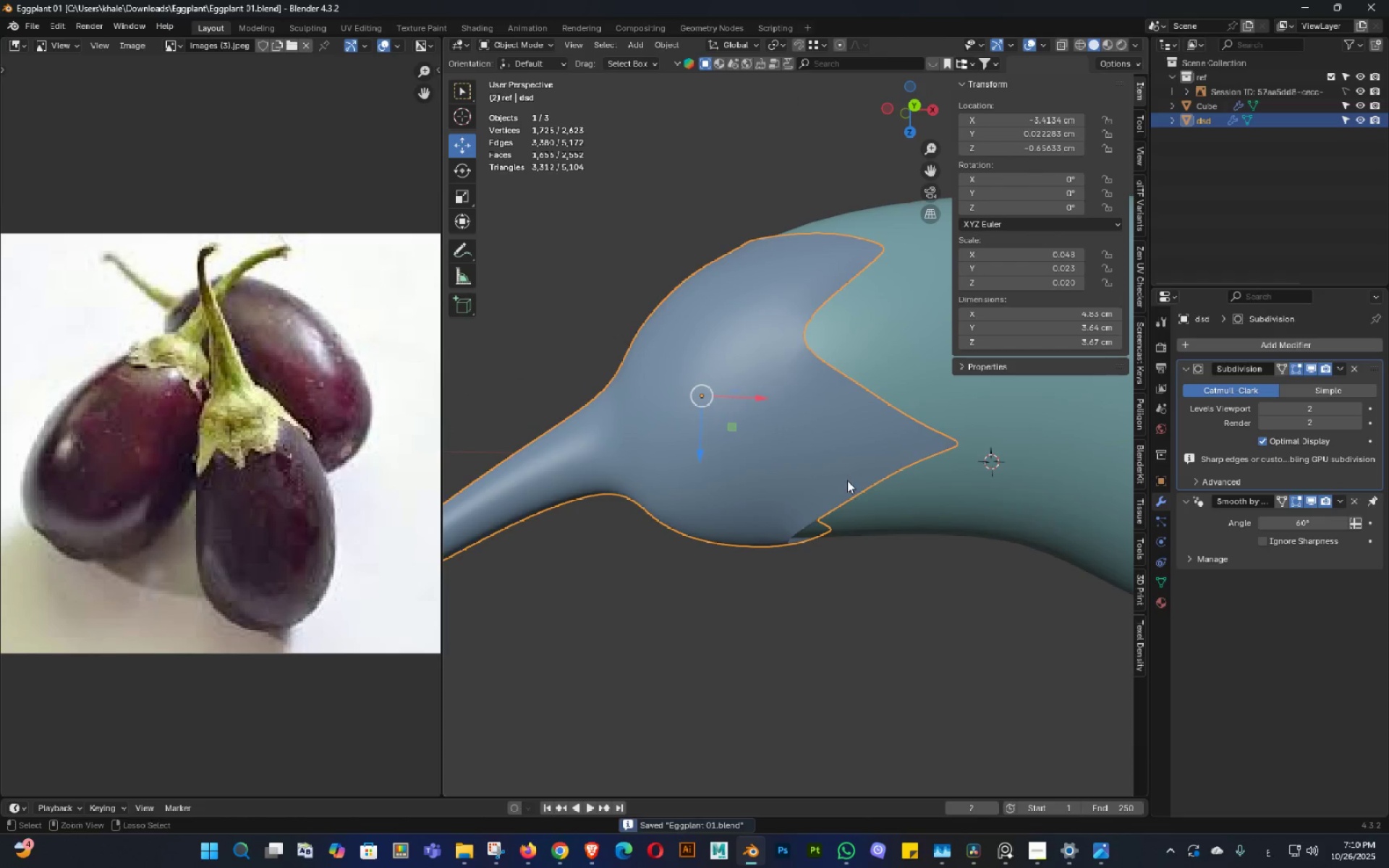 
key(Control+S)
 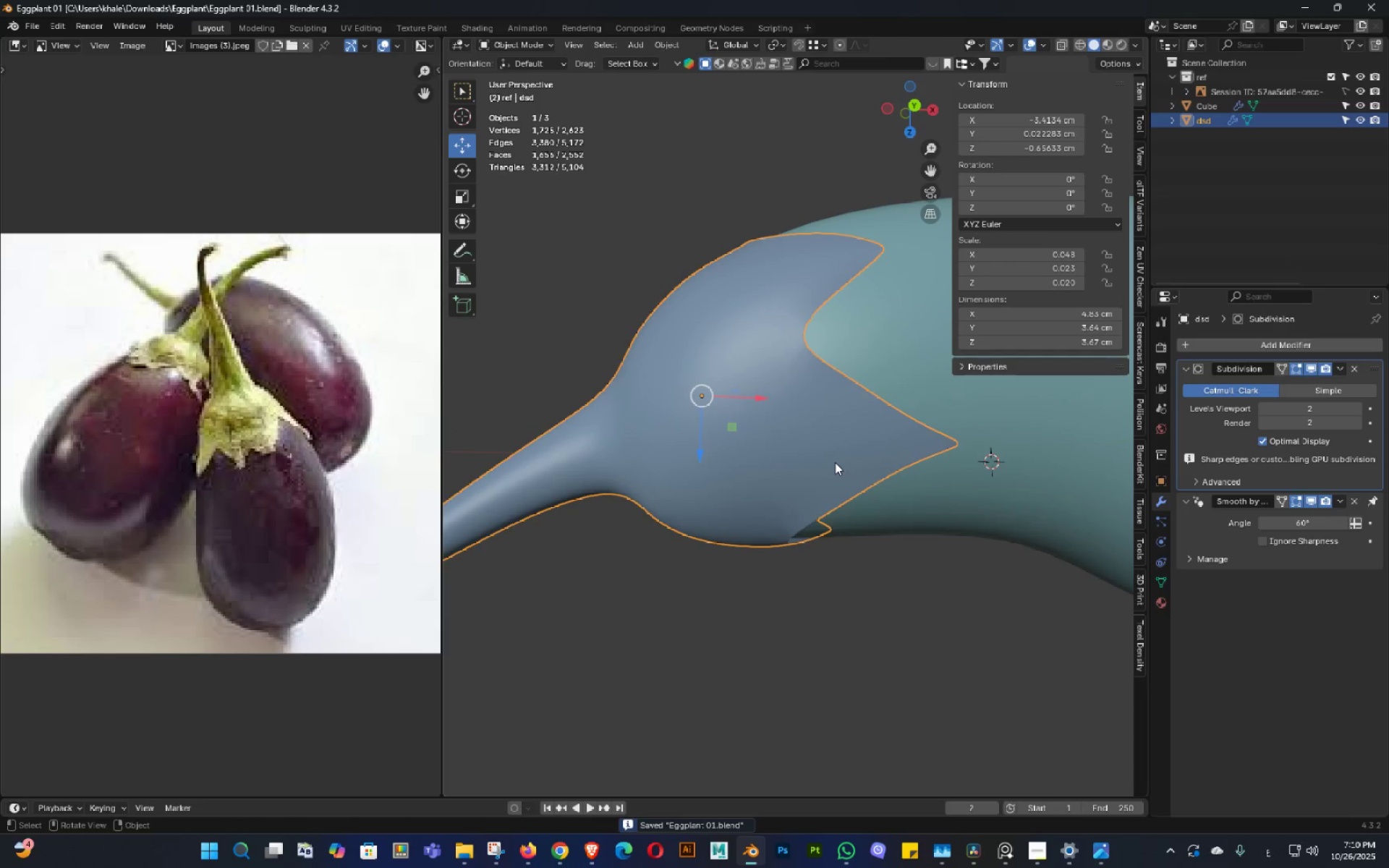 
wait(5.5)
 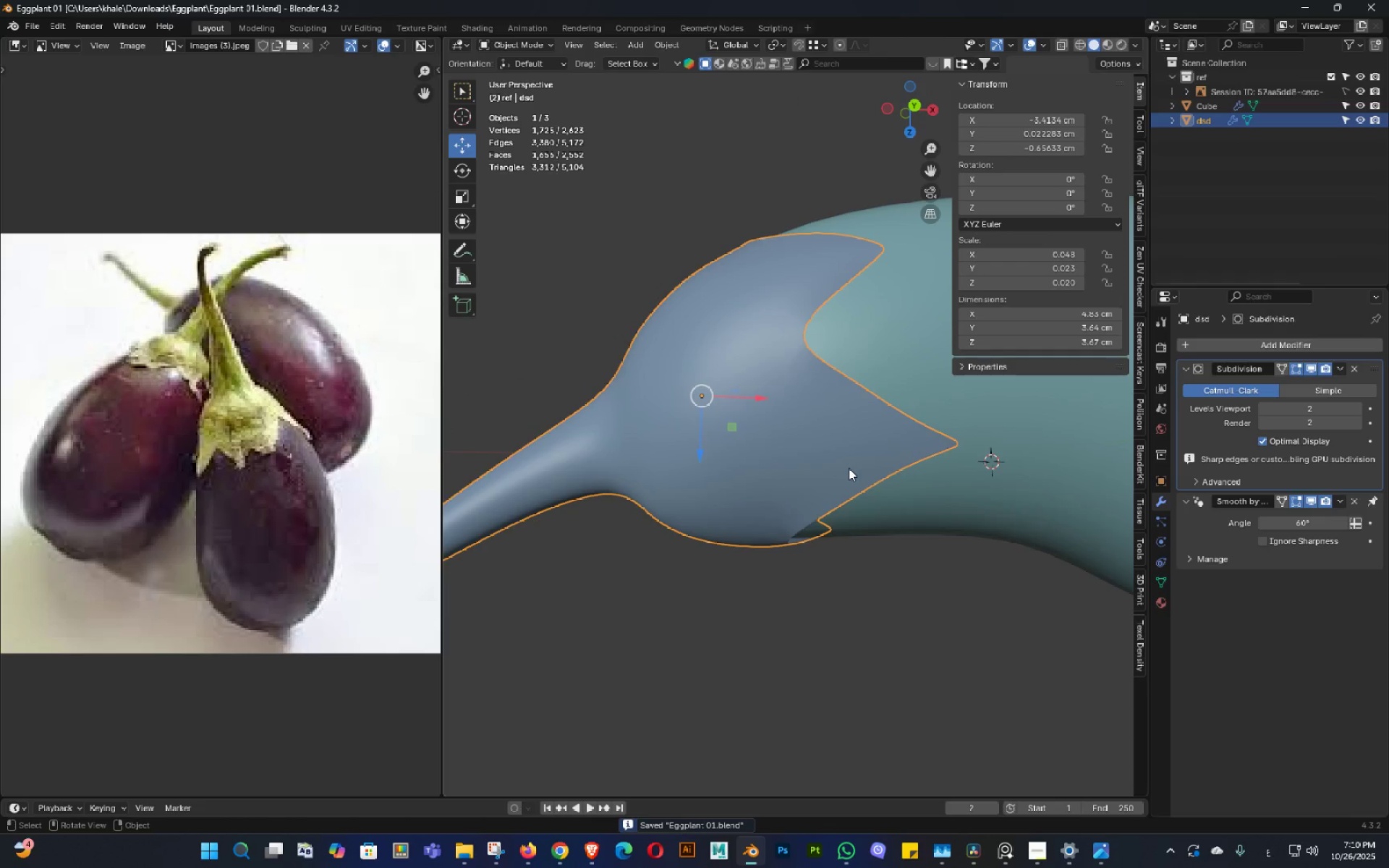 
key(Control+ControlLeft)
 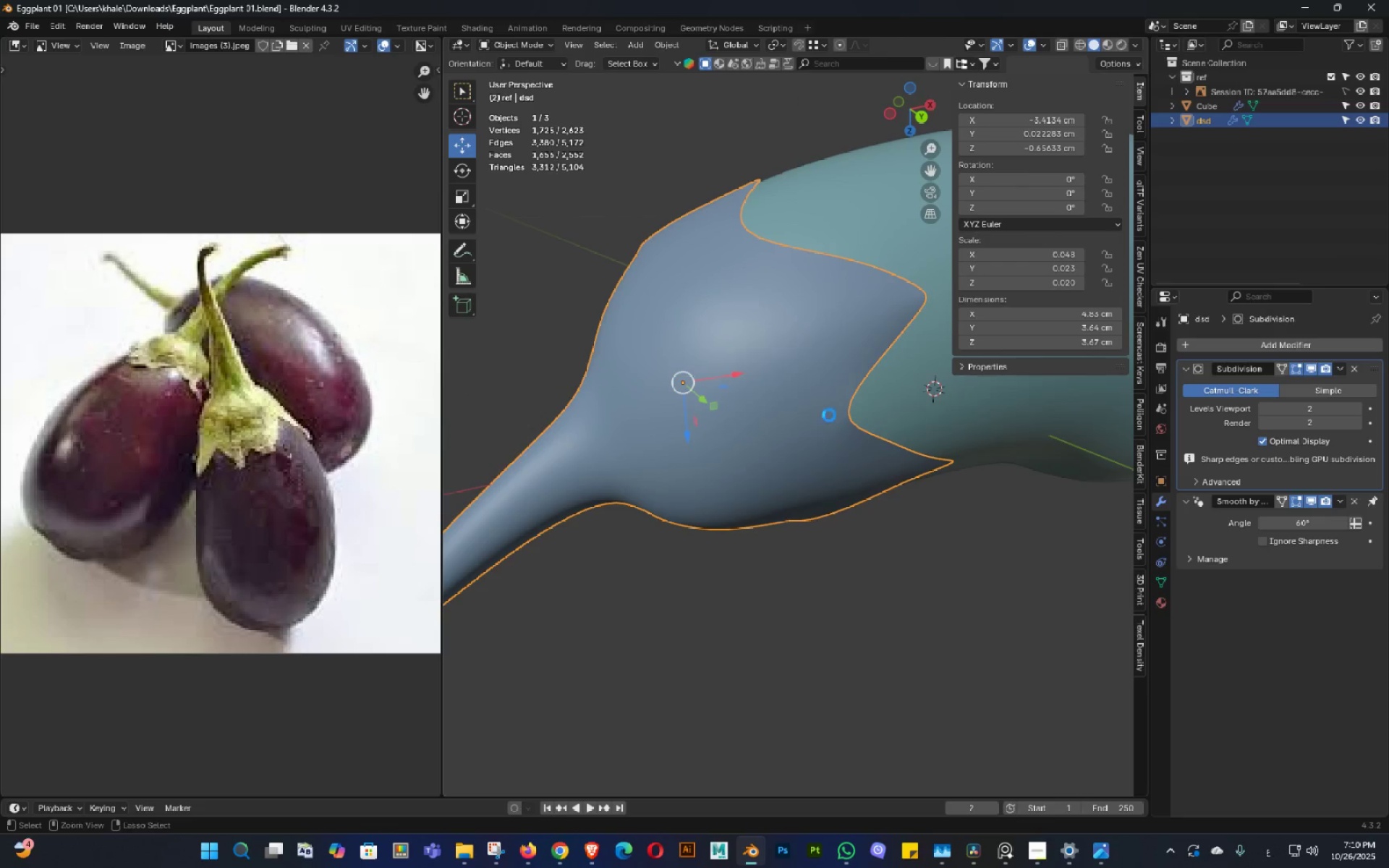 
key(Control+S)
 